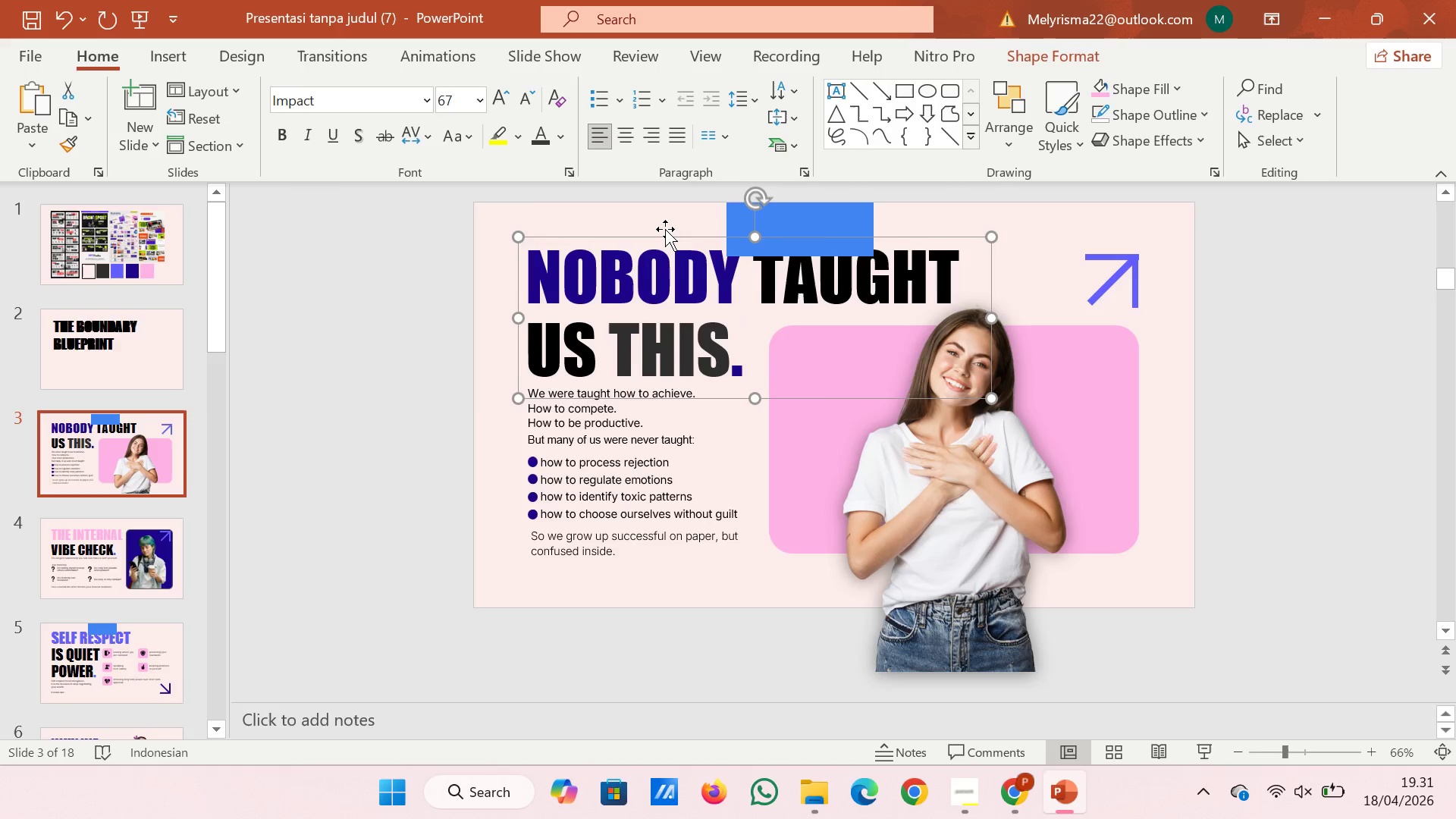 
key(ArrowDown)
 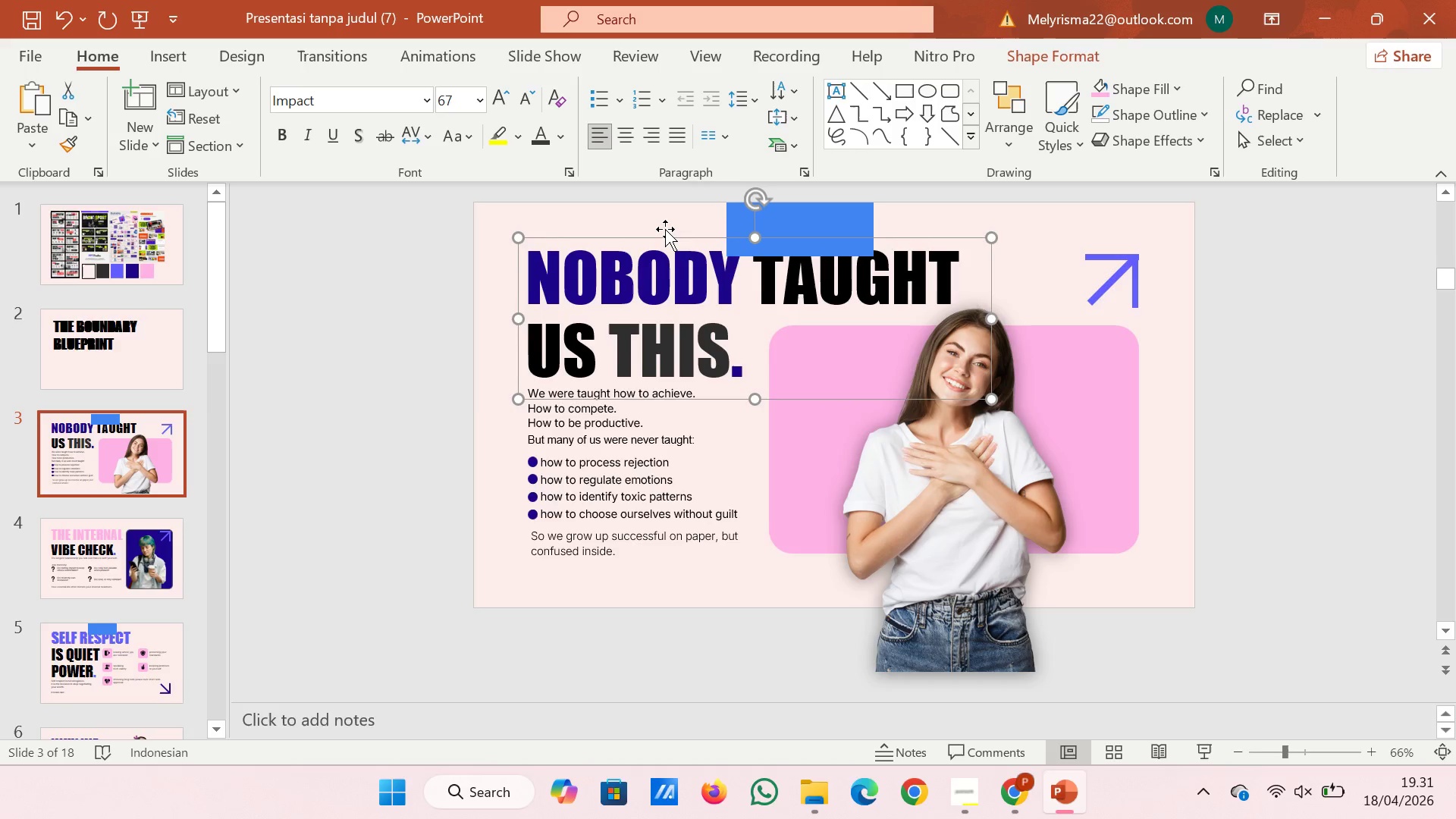 
key(ArrowDown)
 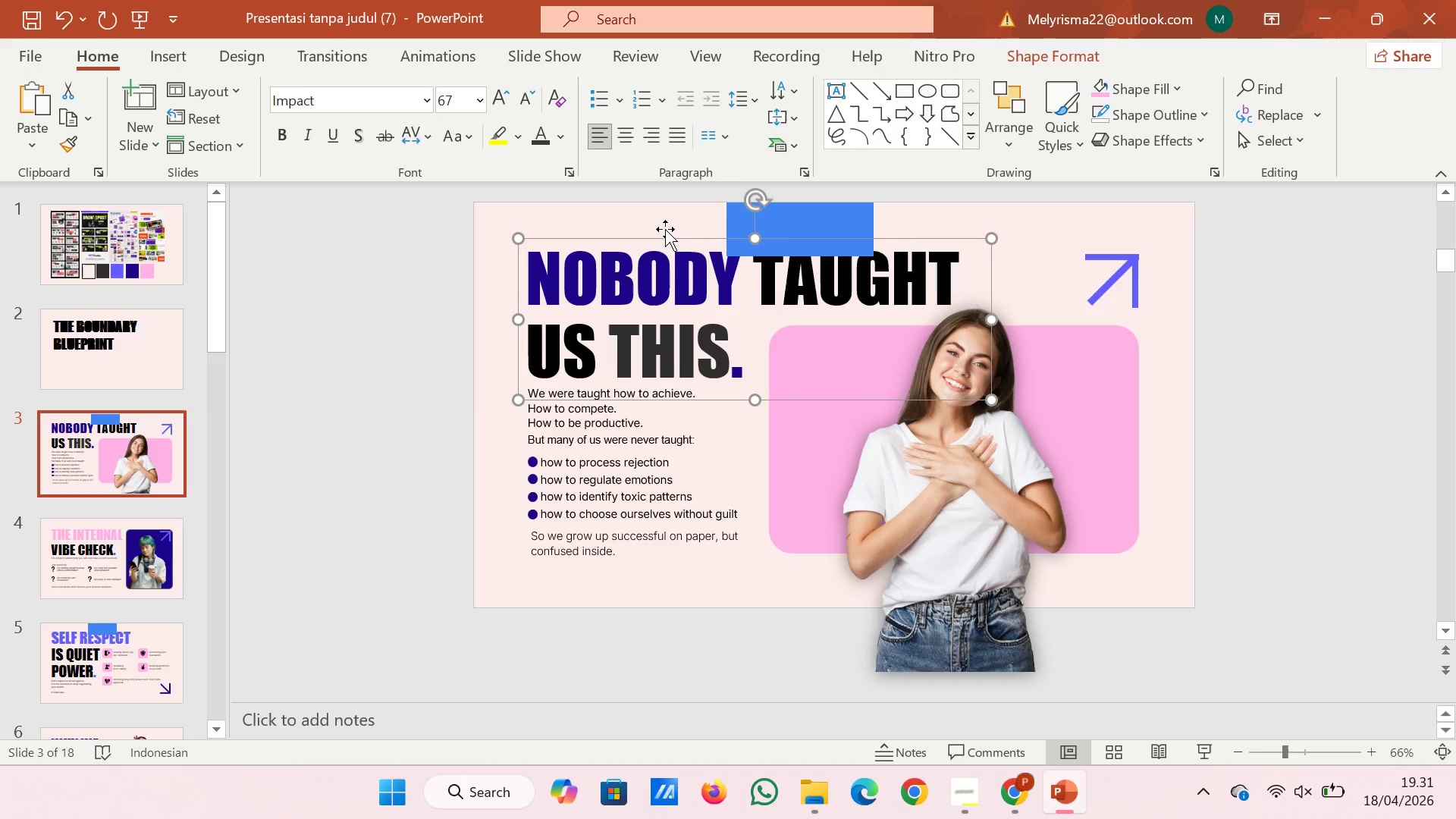 
key(ArrowDown)
 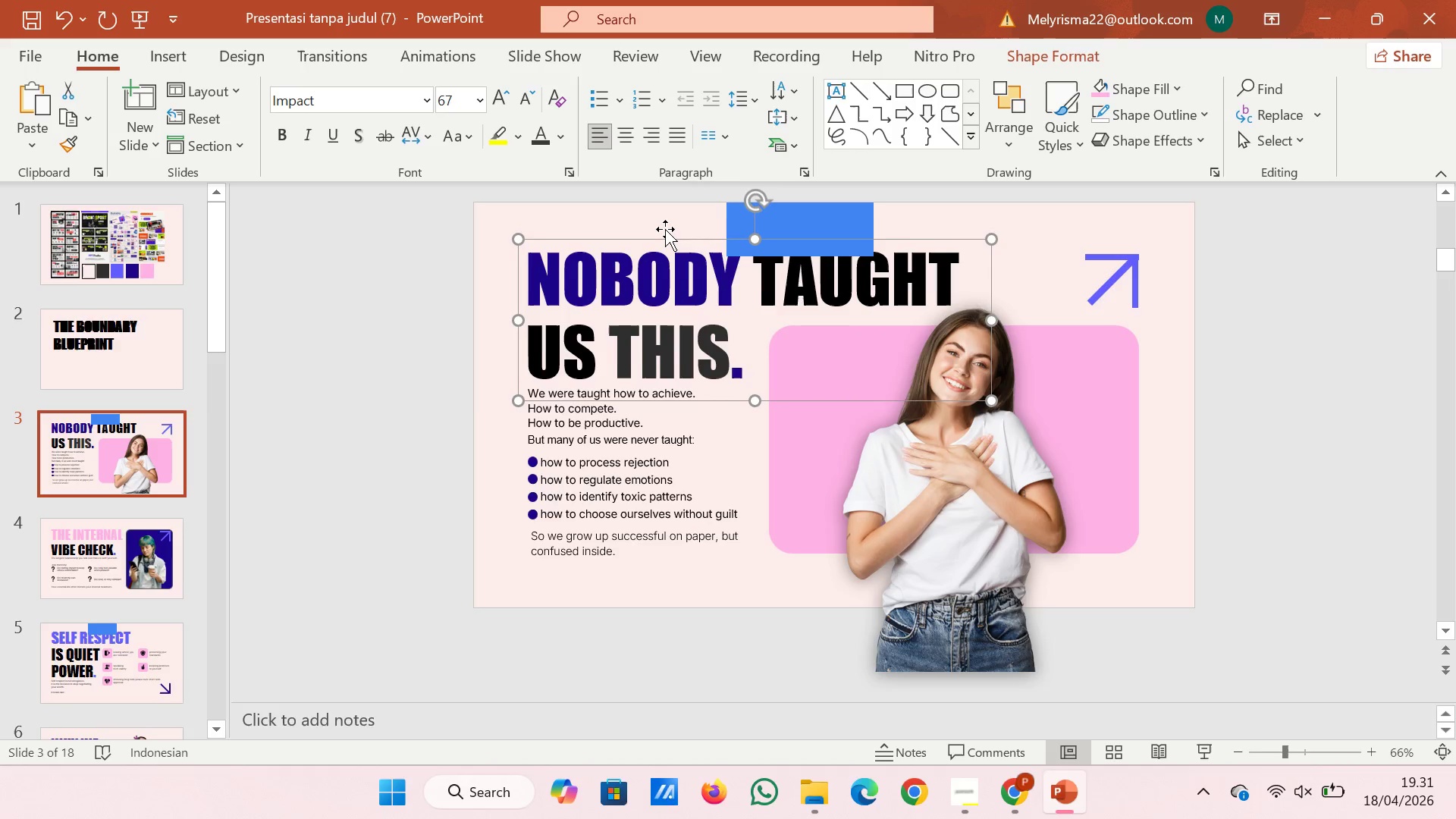 
key(ArrowDown)
 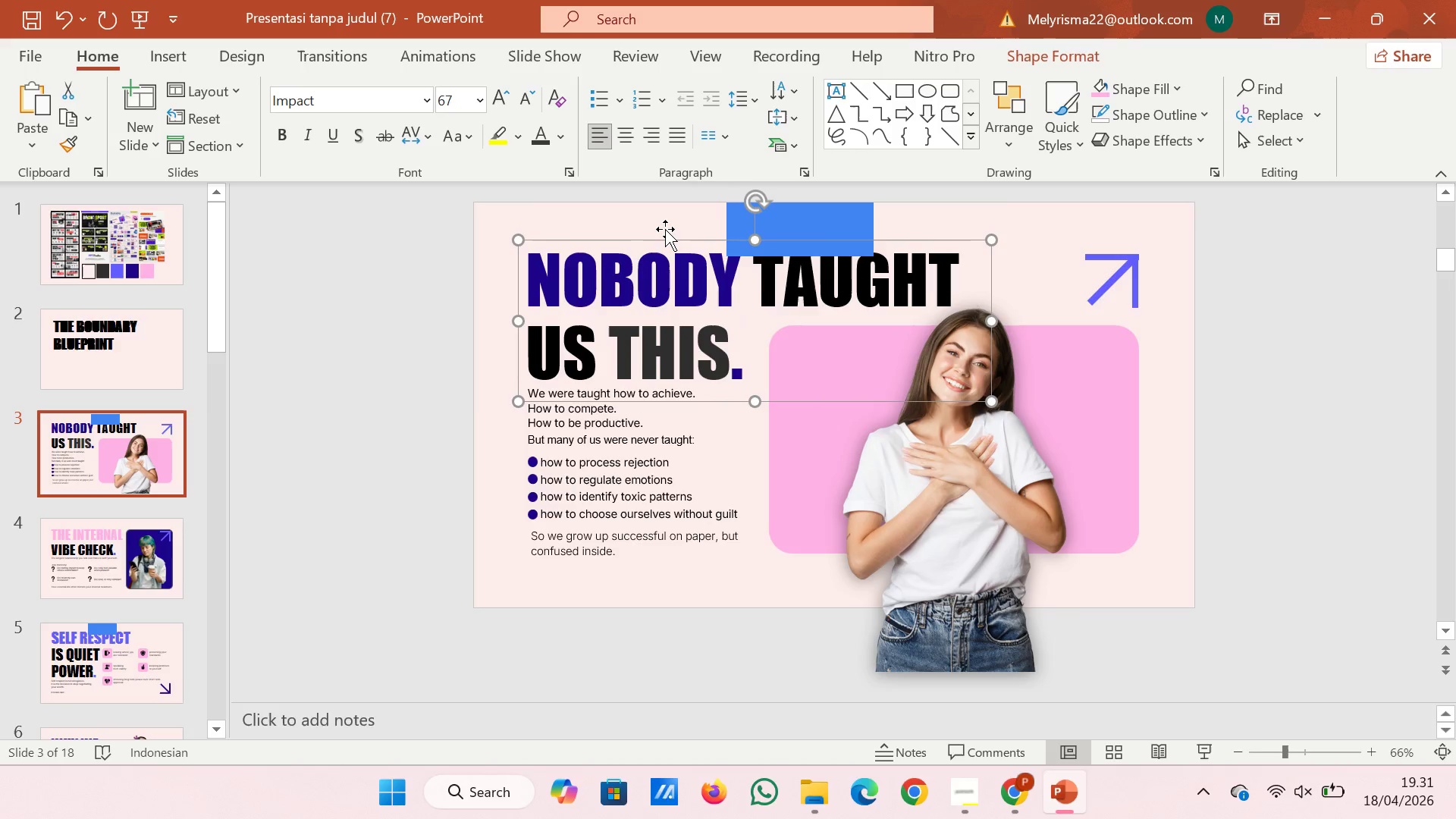 
key(ArrowDown)
 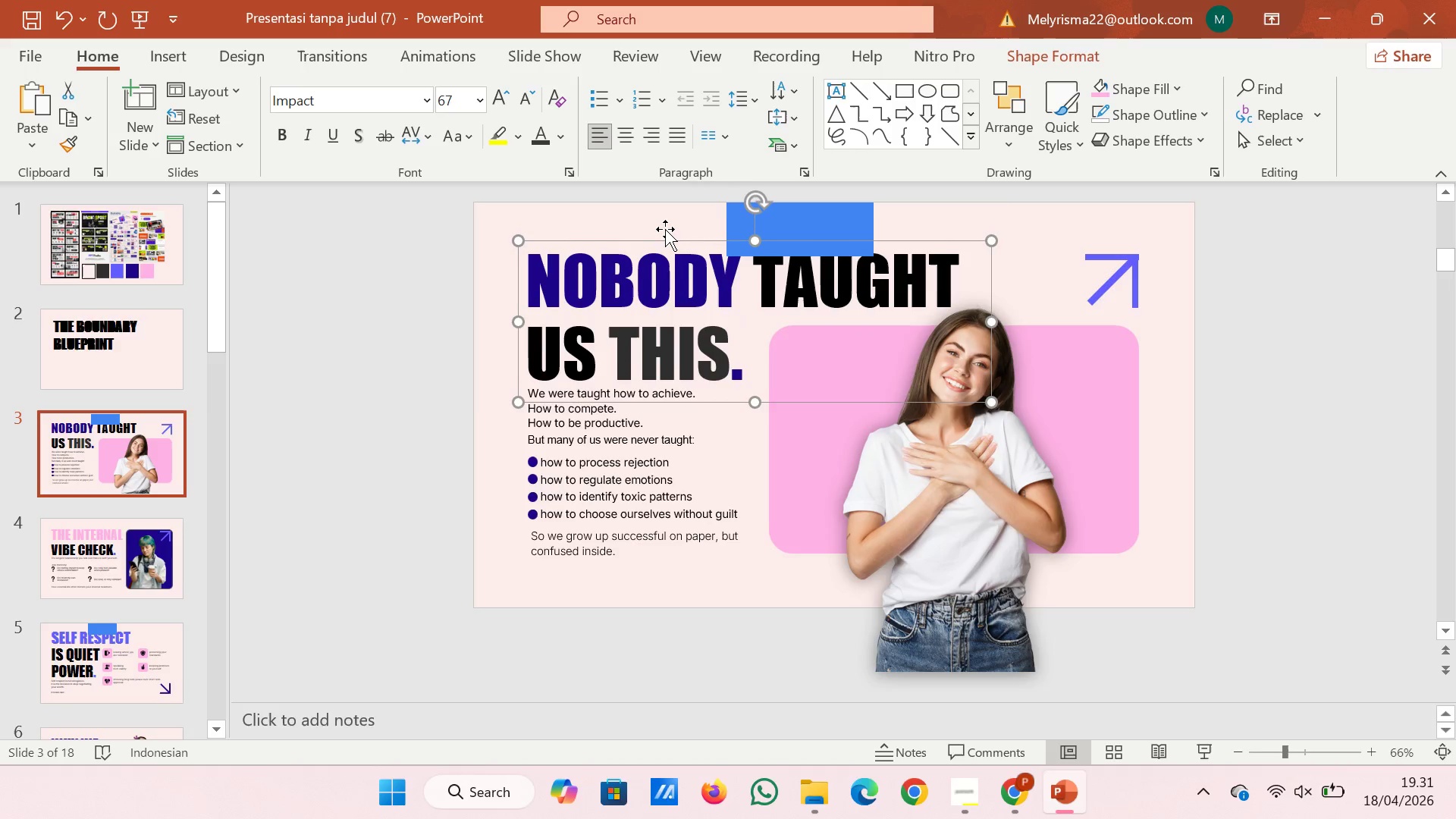 
key(ArrowDown)
 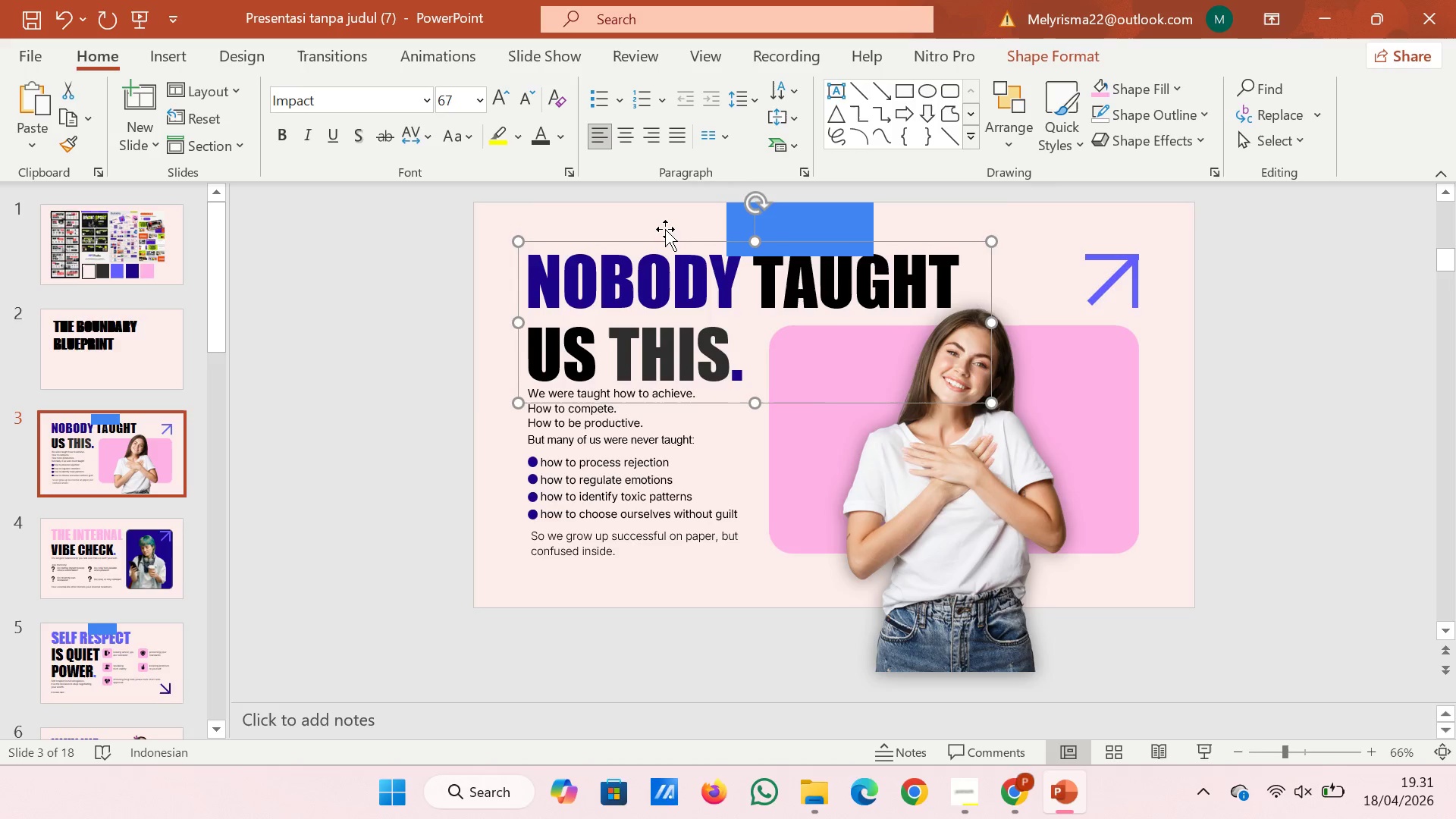 
key(ArrowDown)
 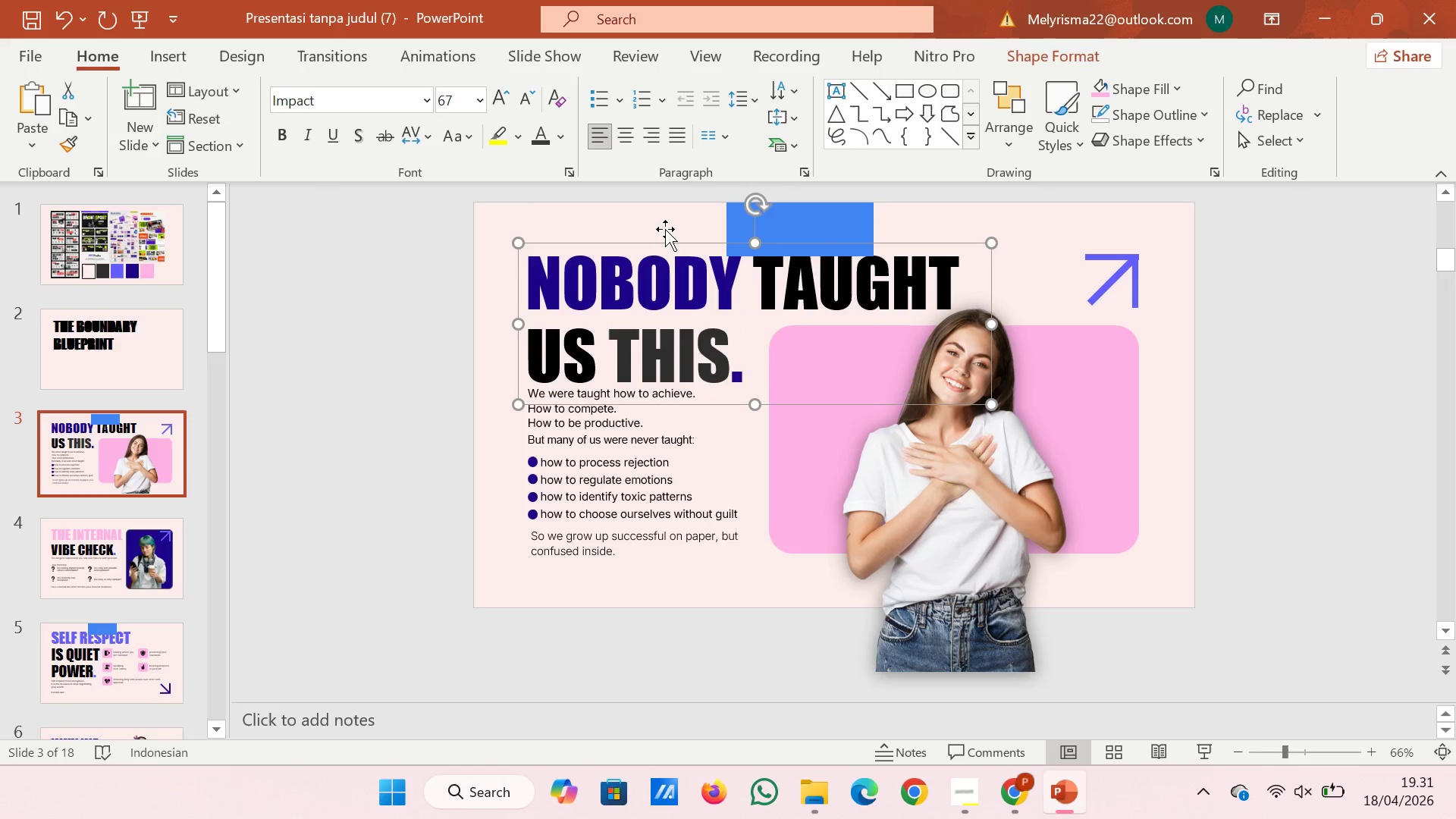 
key(ArrowDown)
 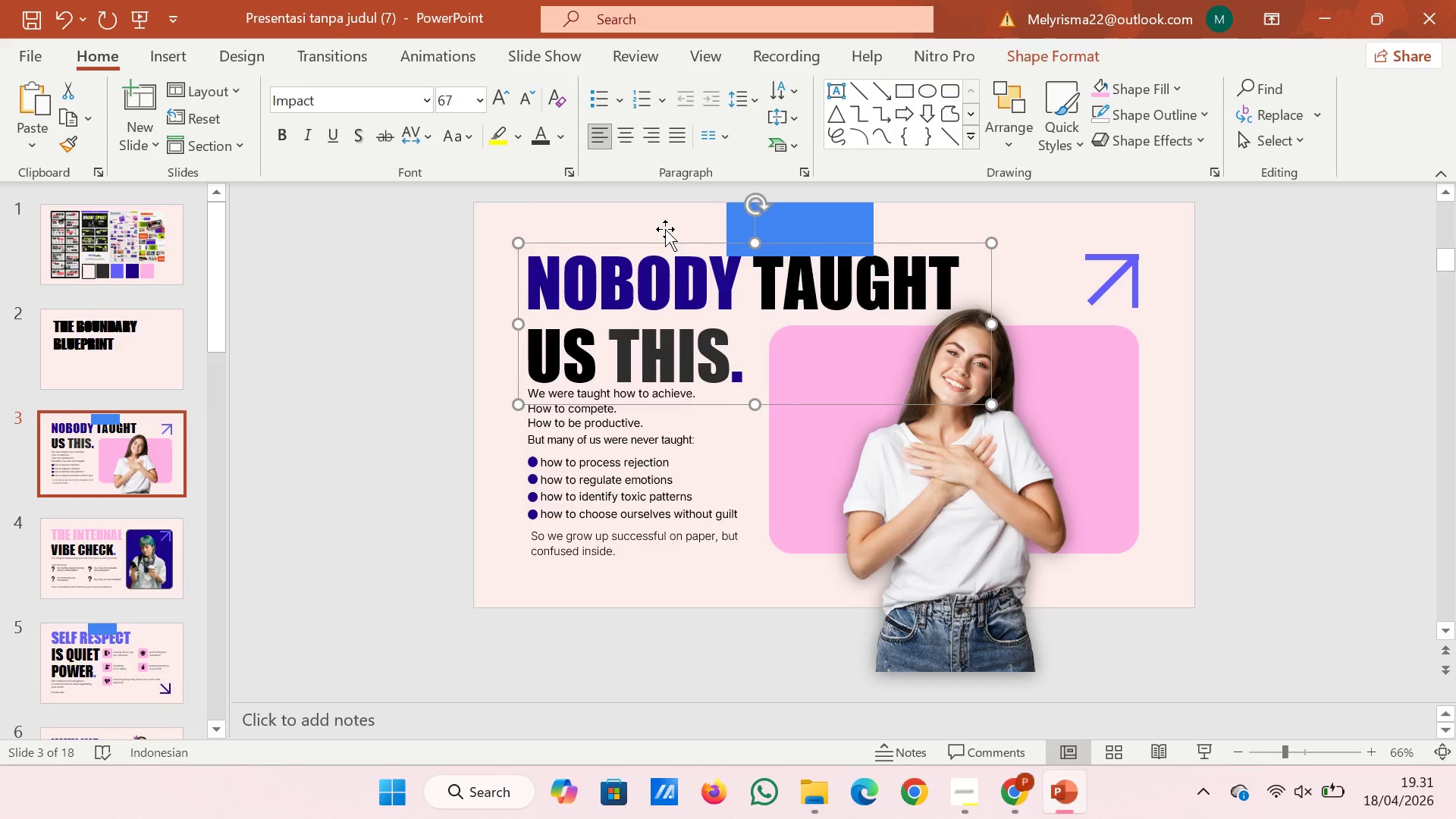 
key(ArrowDown)
 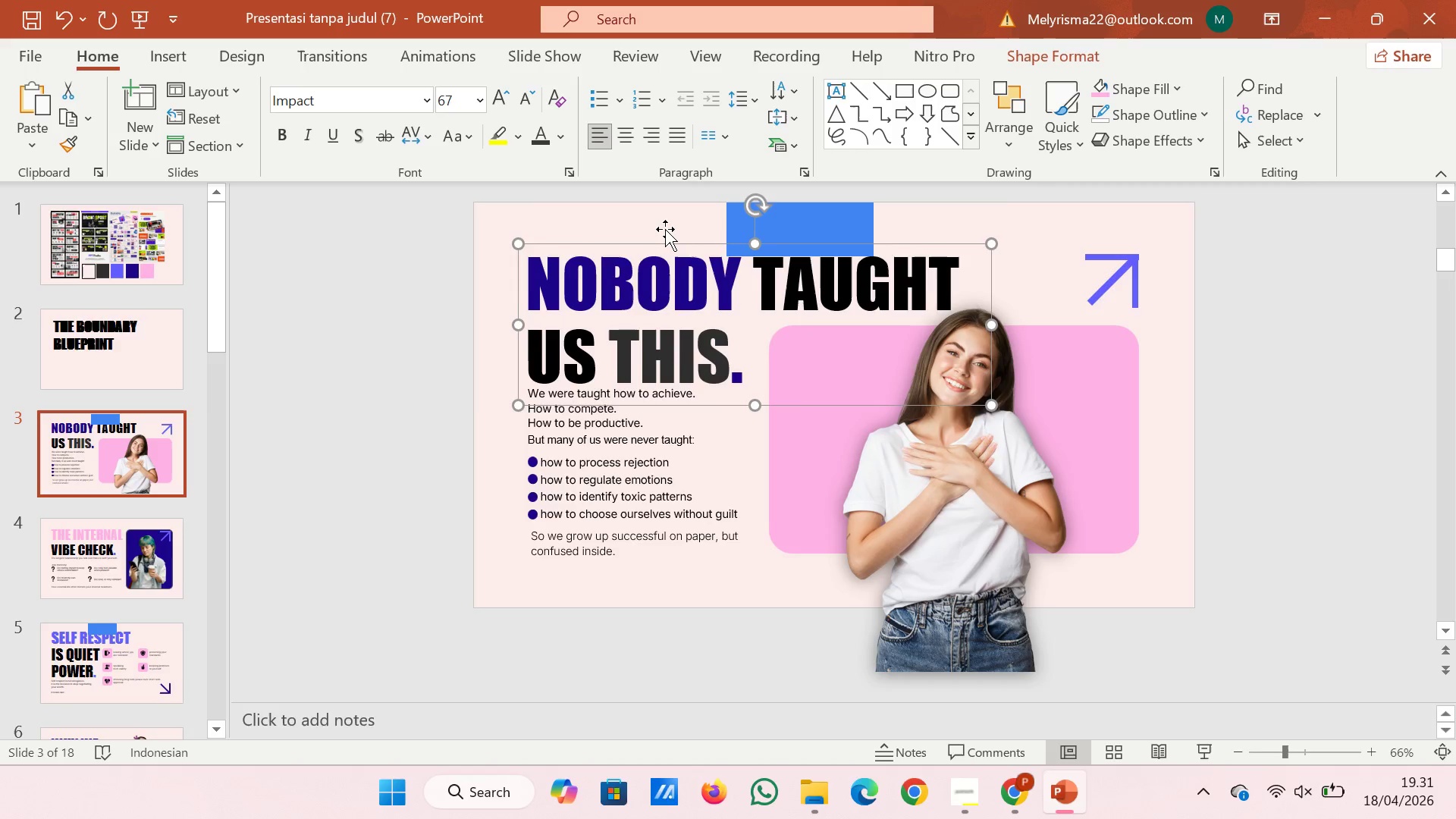 
key(ArrowDown)
 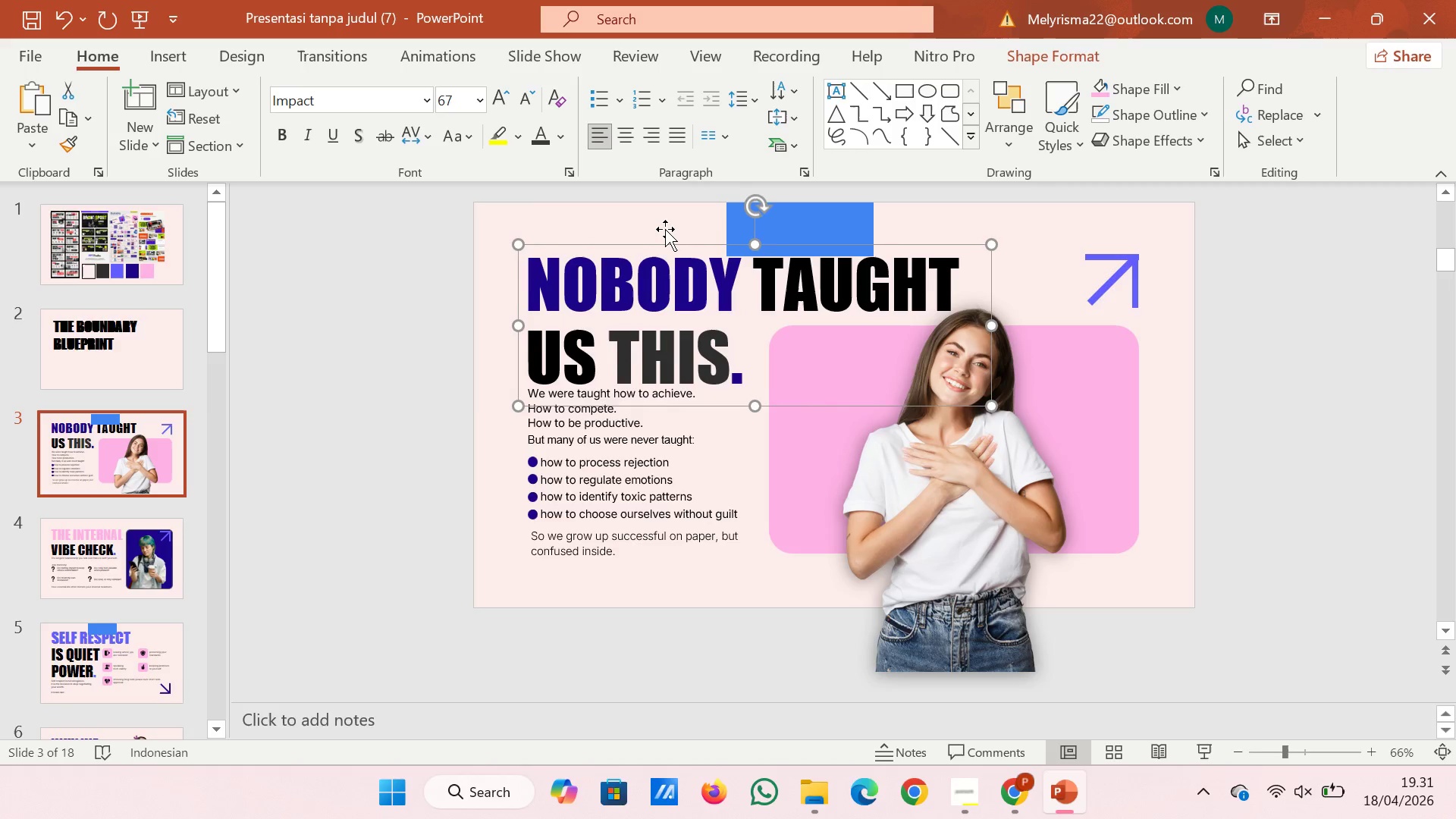 
key(ArrowDown)
 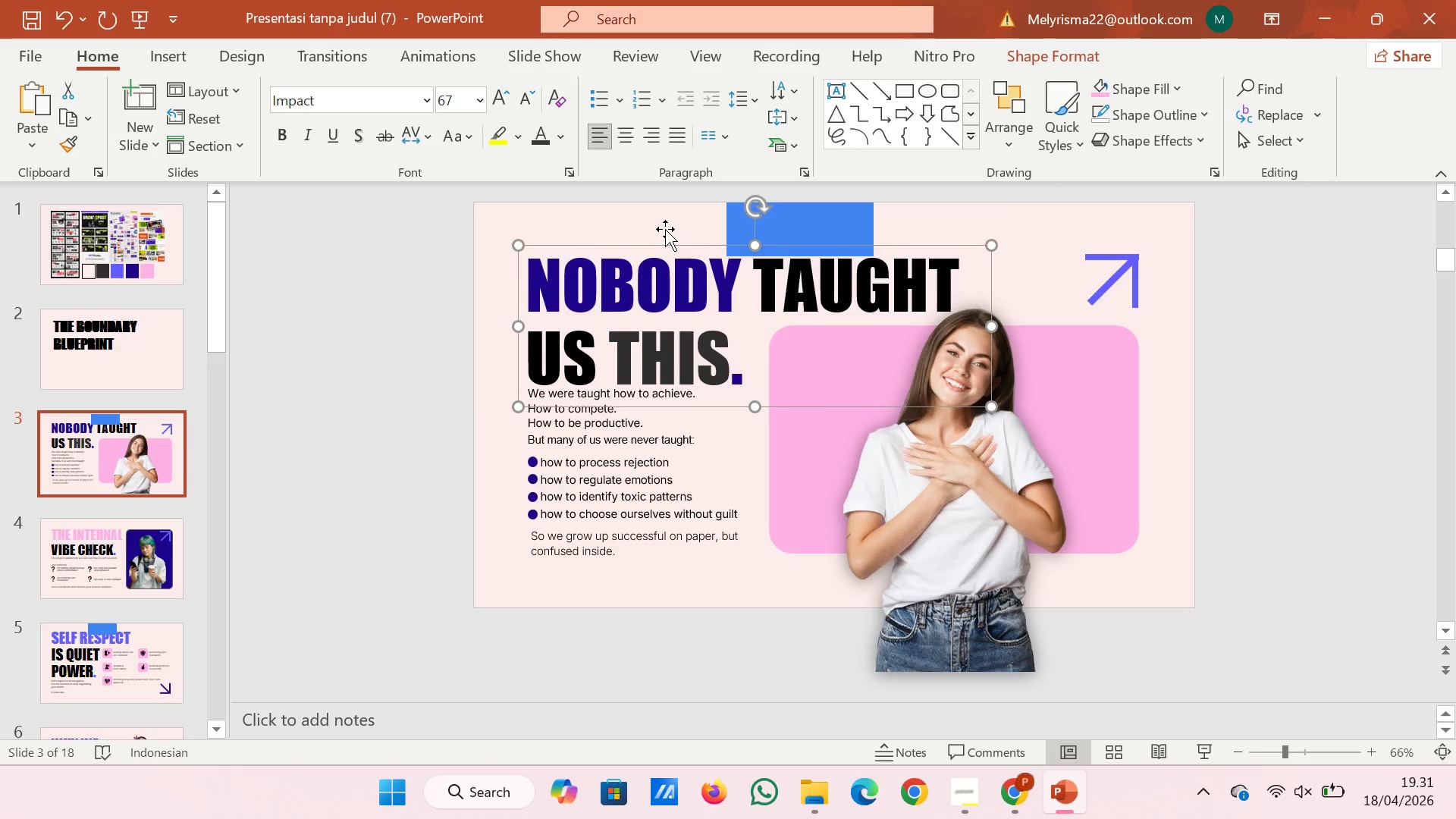 
key(ArrowDown)
 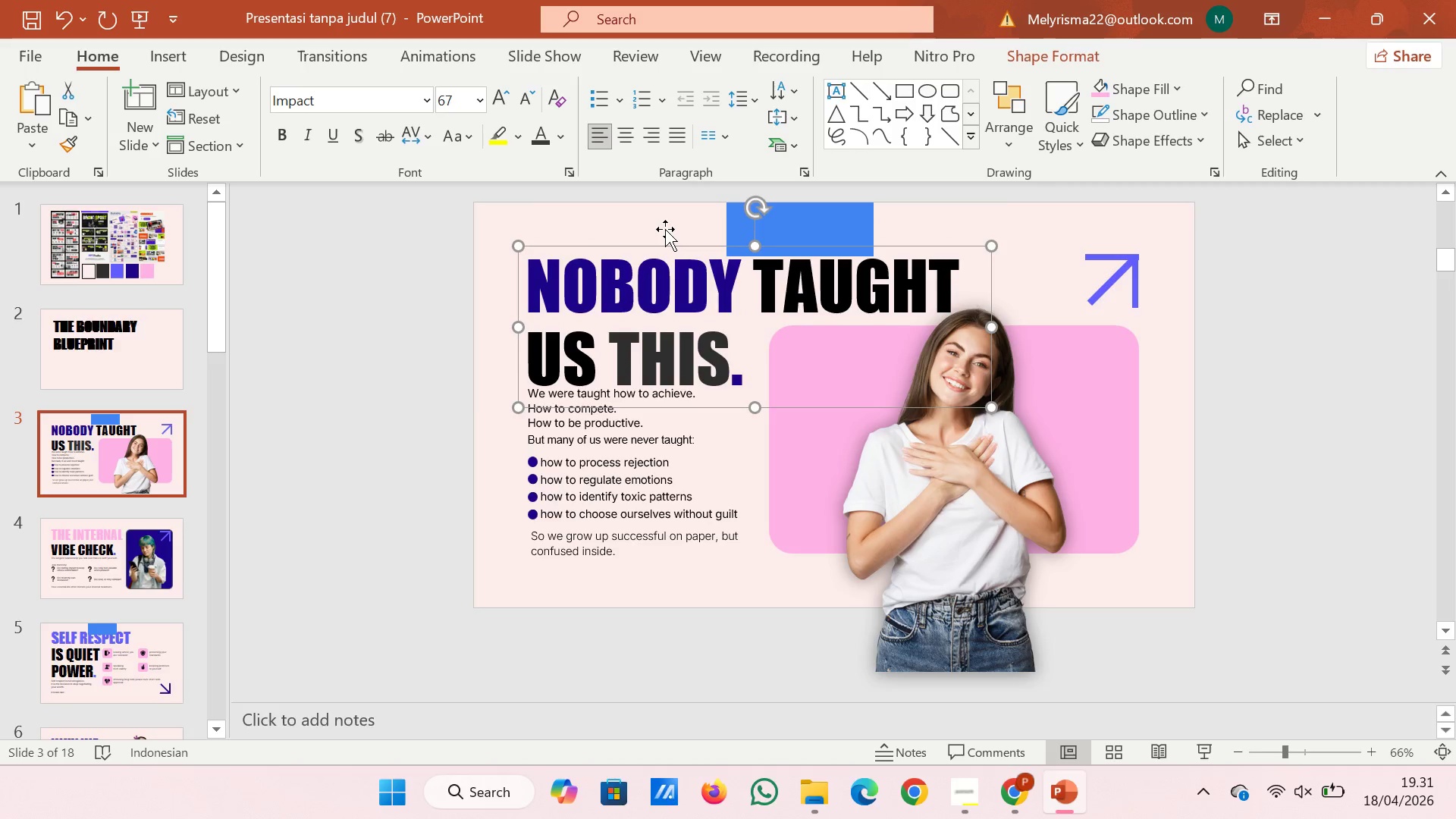 
key(ArrowUp)
 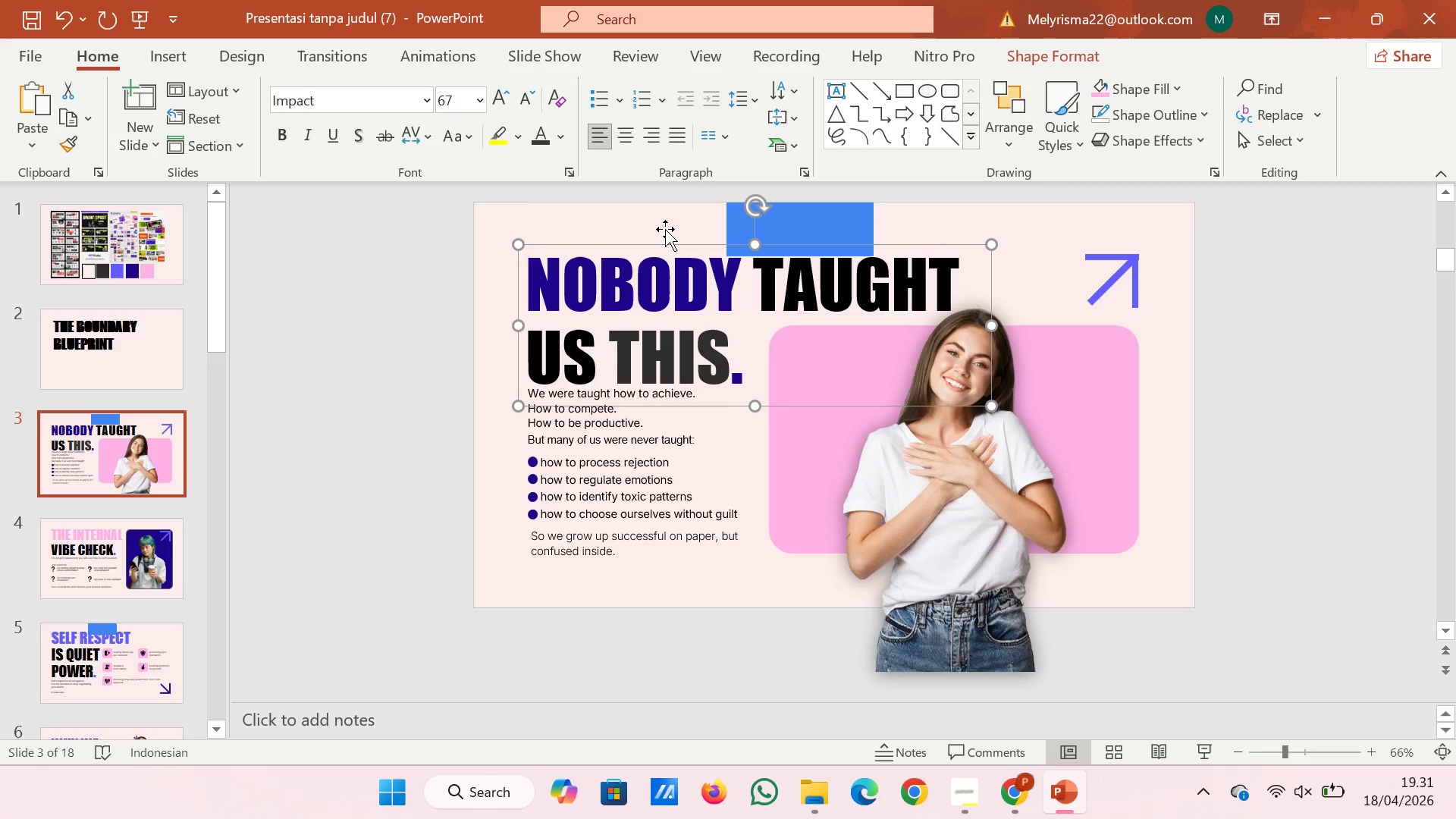 
key(ArrowUp)
 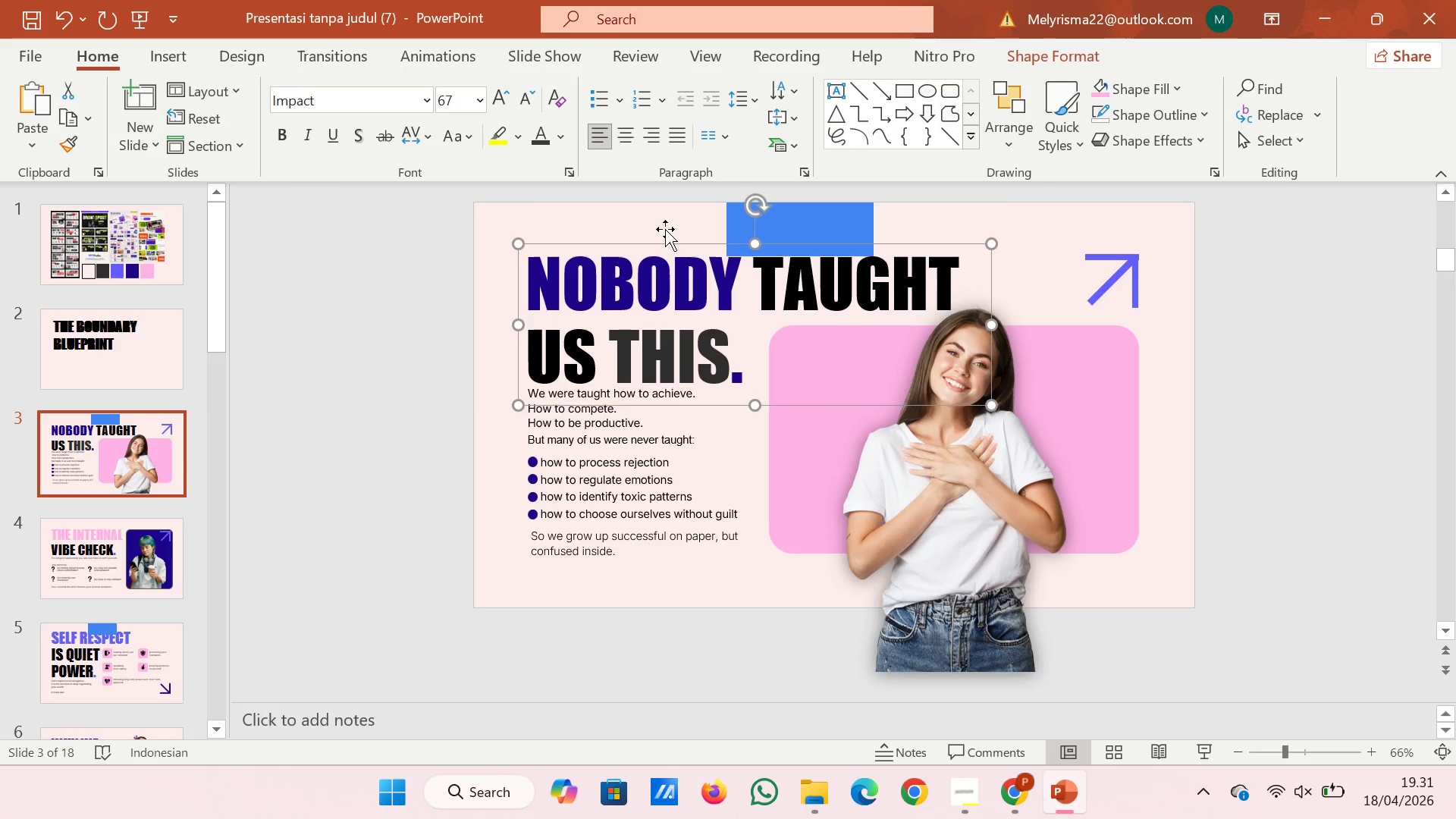 
key(ArrowUp)
 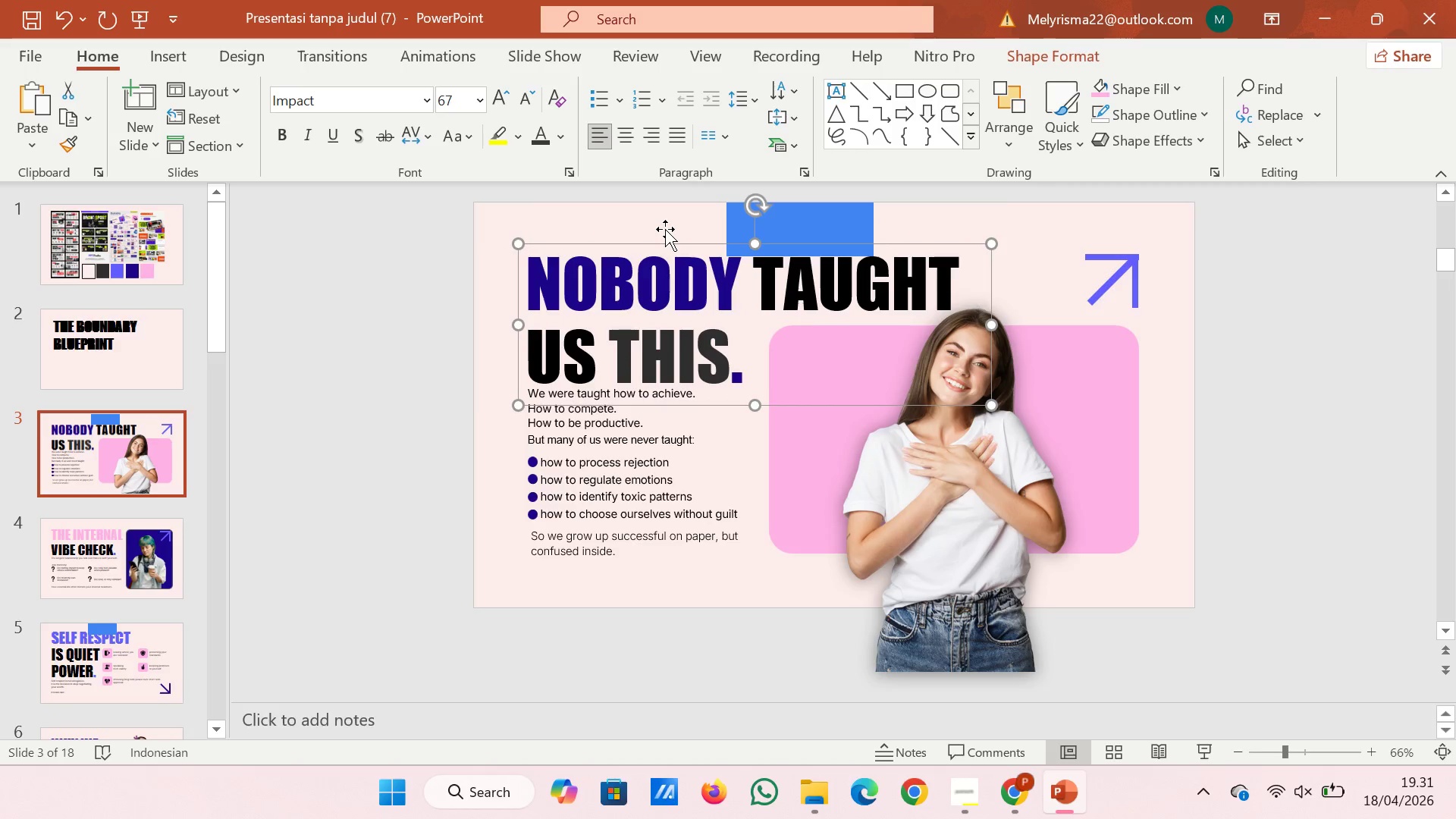 
key(ArrowUp)
 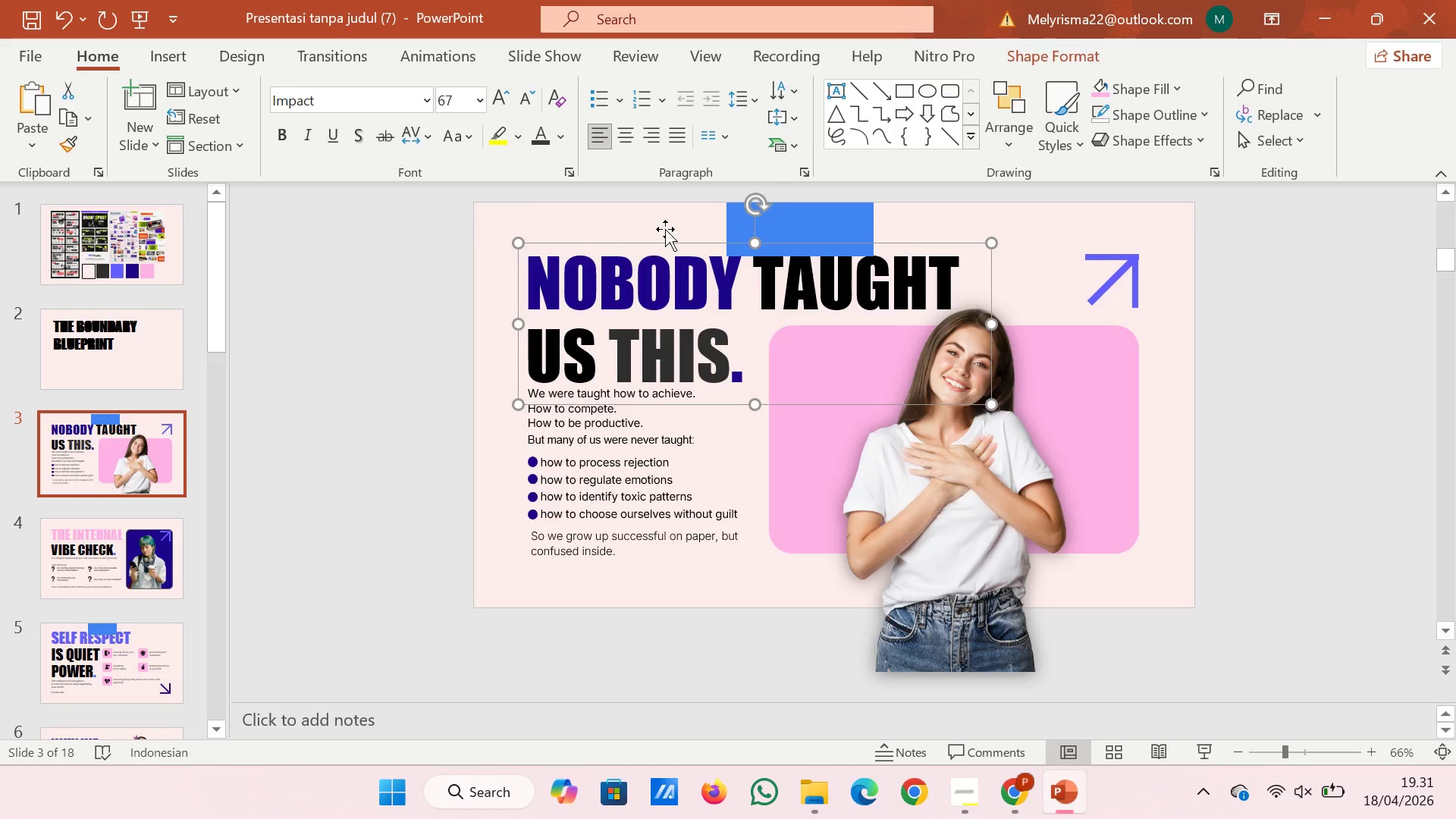 
left_click([651, 436])
 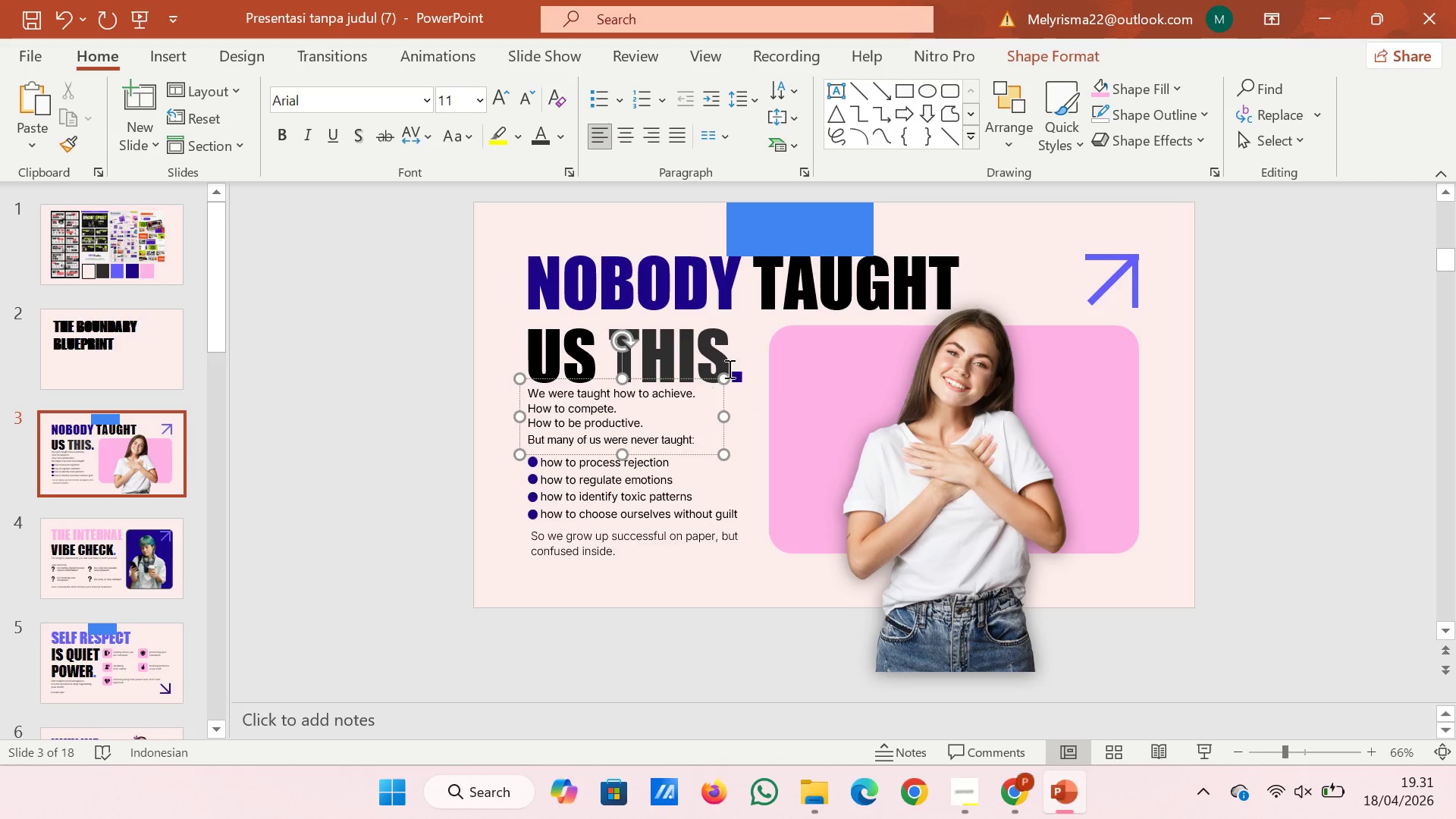 
left_click([748, 334])
 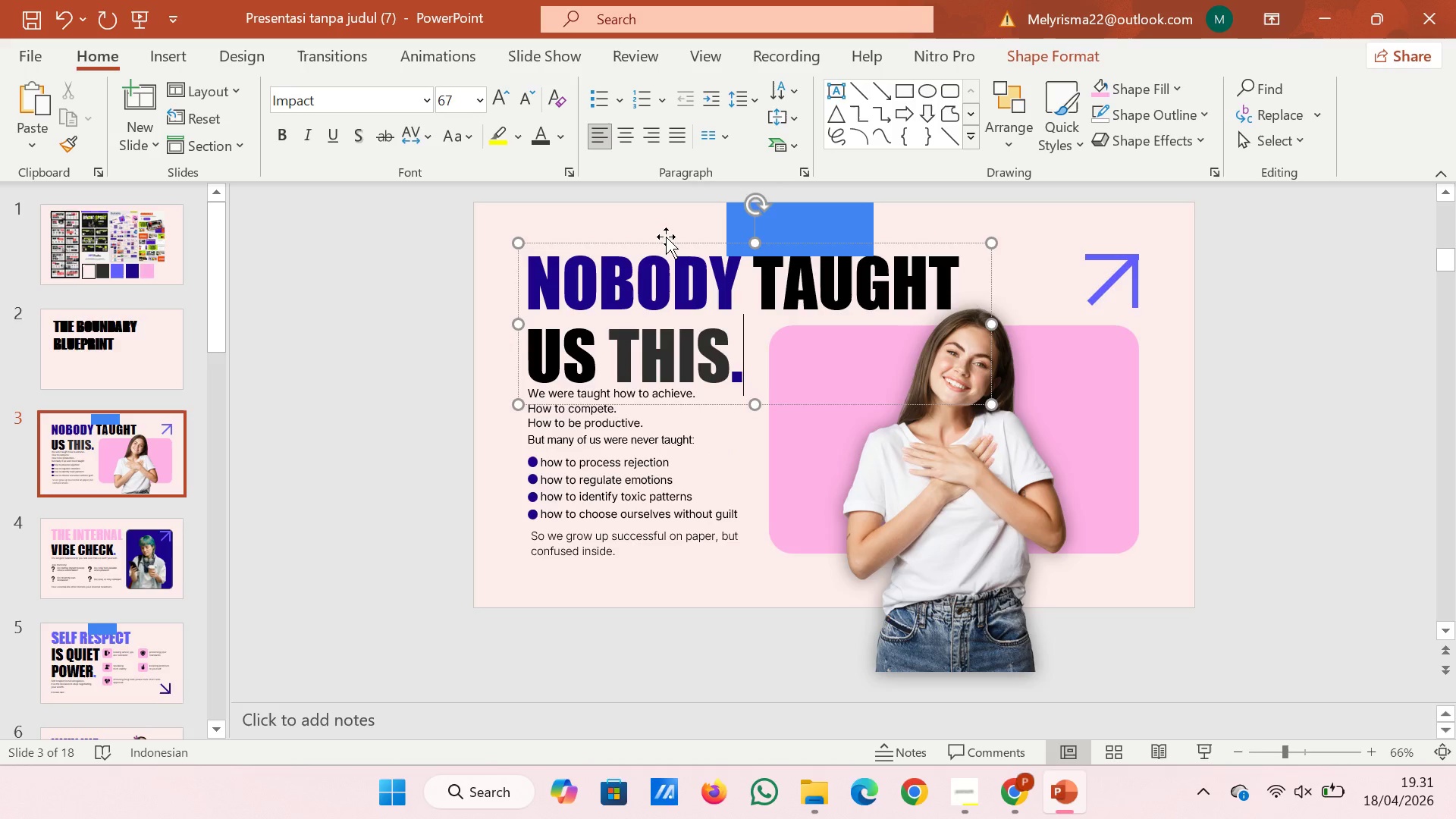 
double_click([666, 237])
 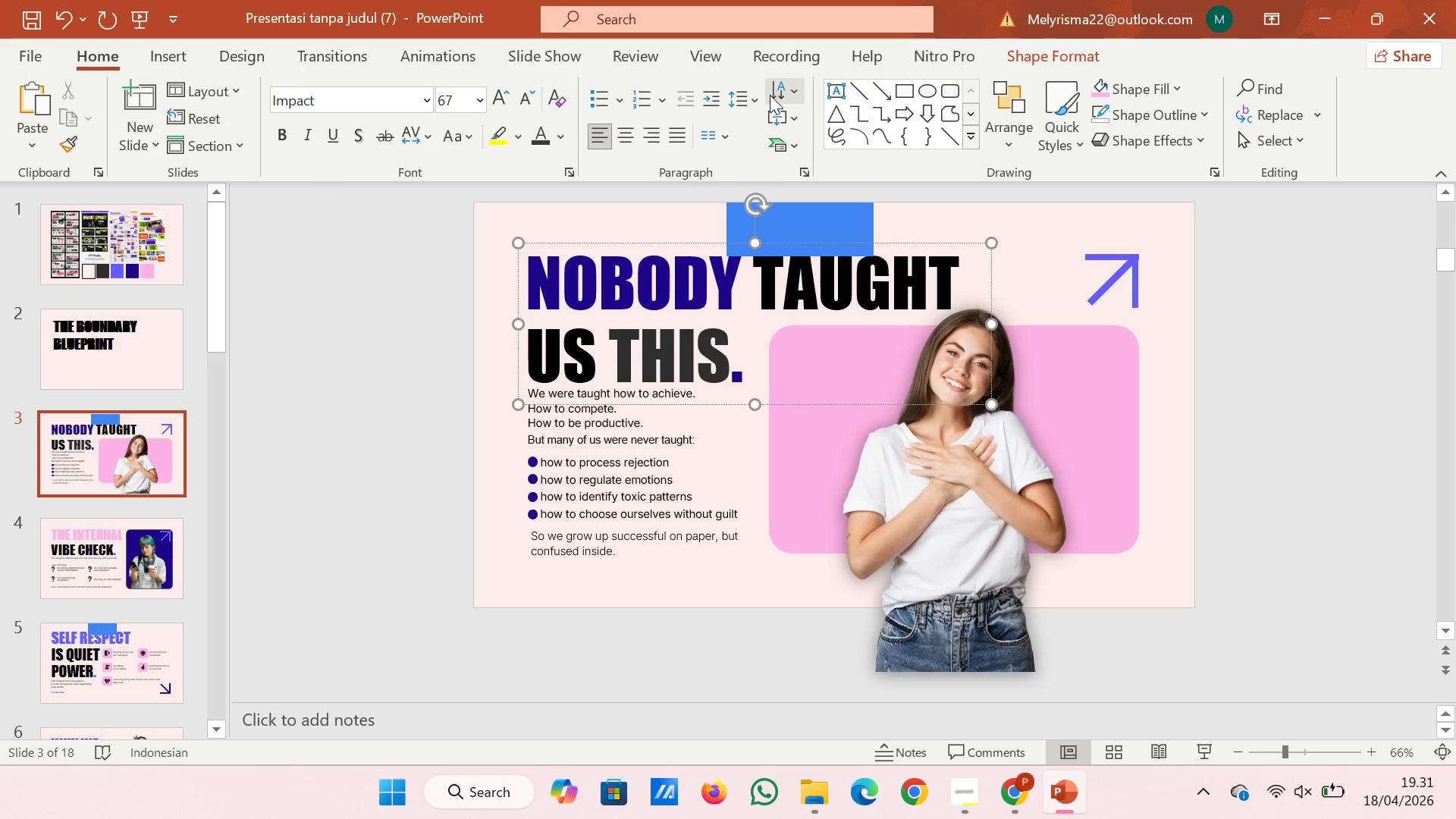 
left_click([756, 102])
 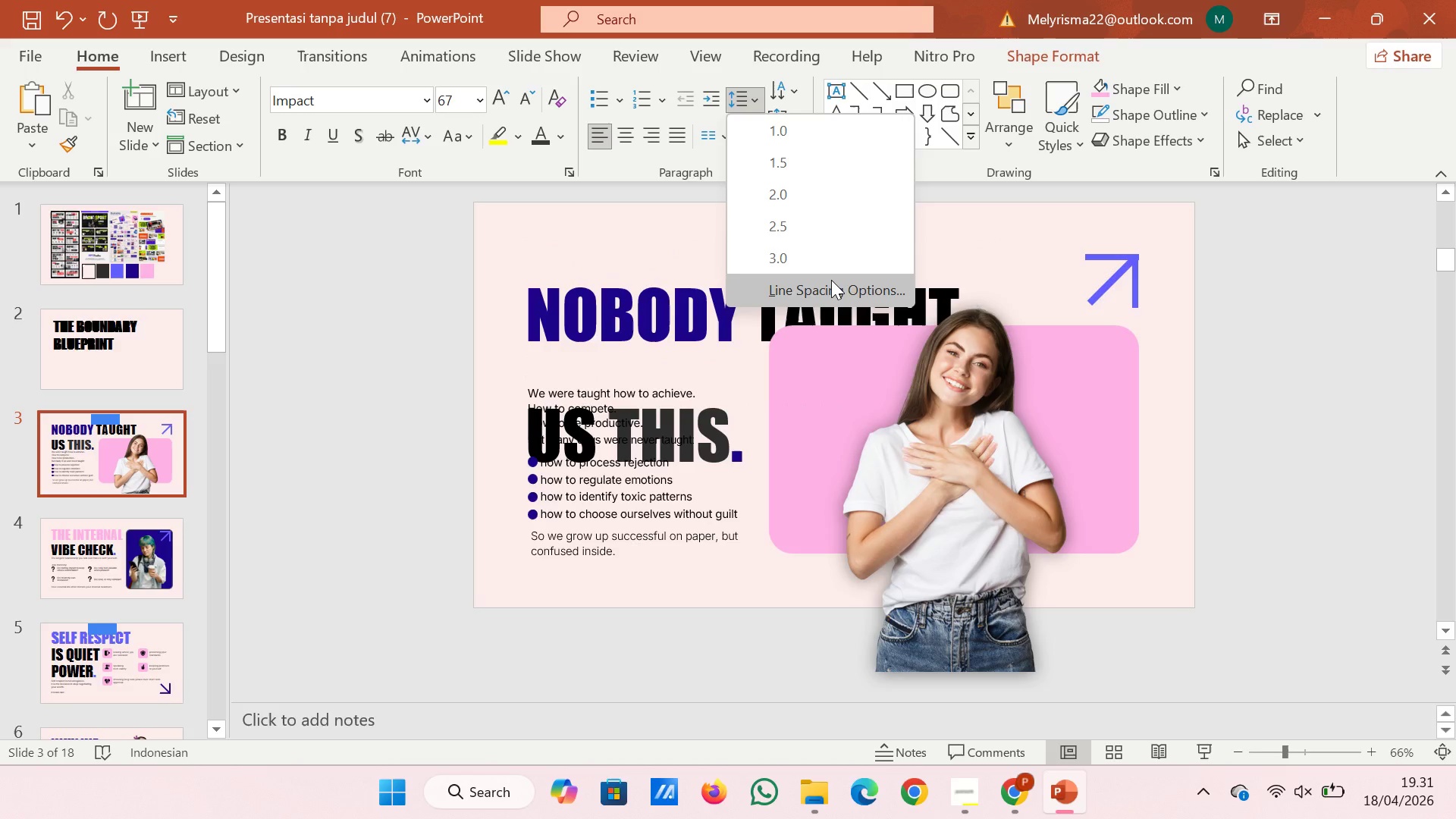 
left_click([831, 280])
 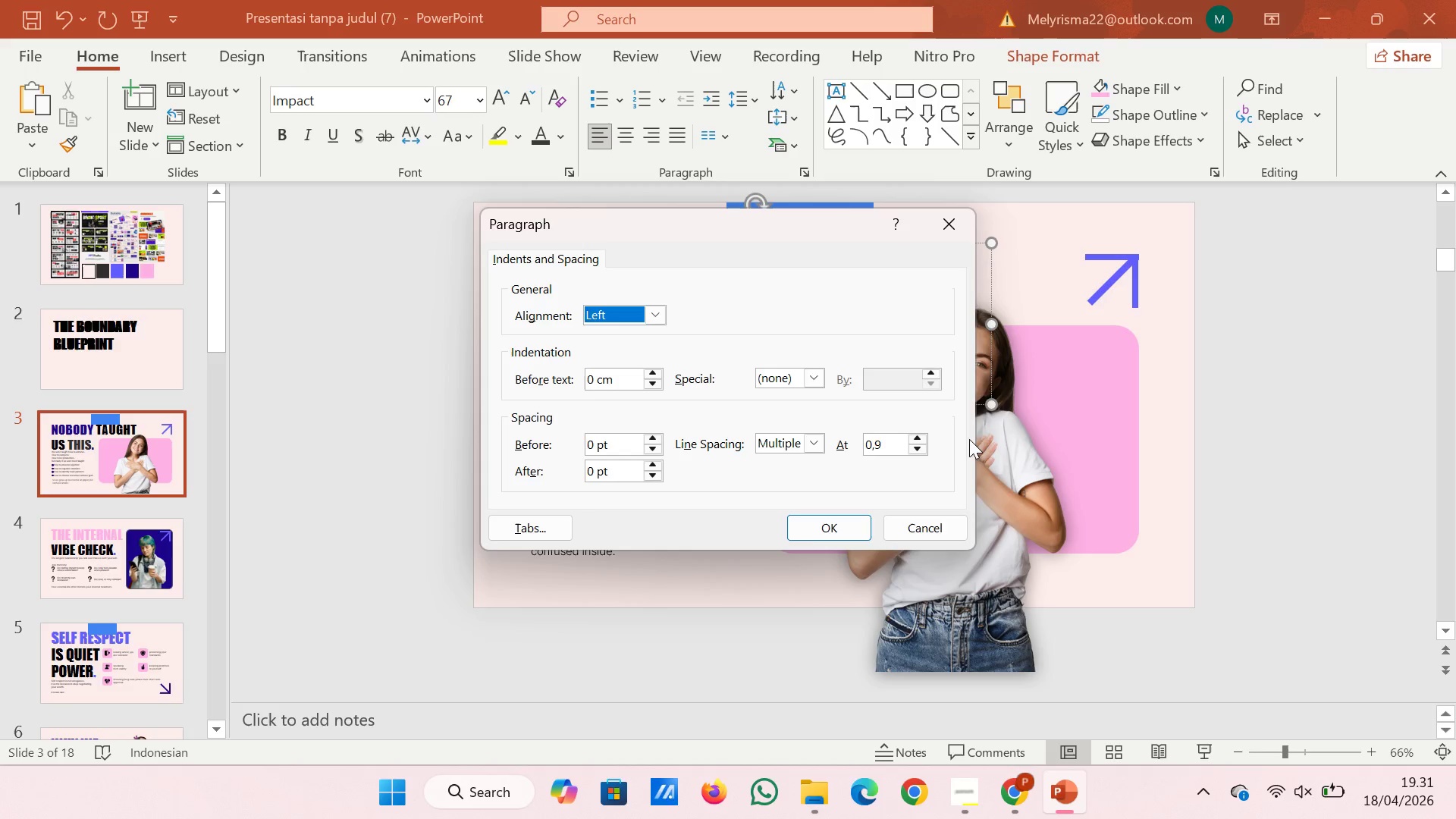 
left_click([934, 523])
 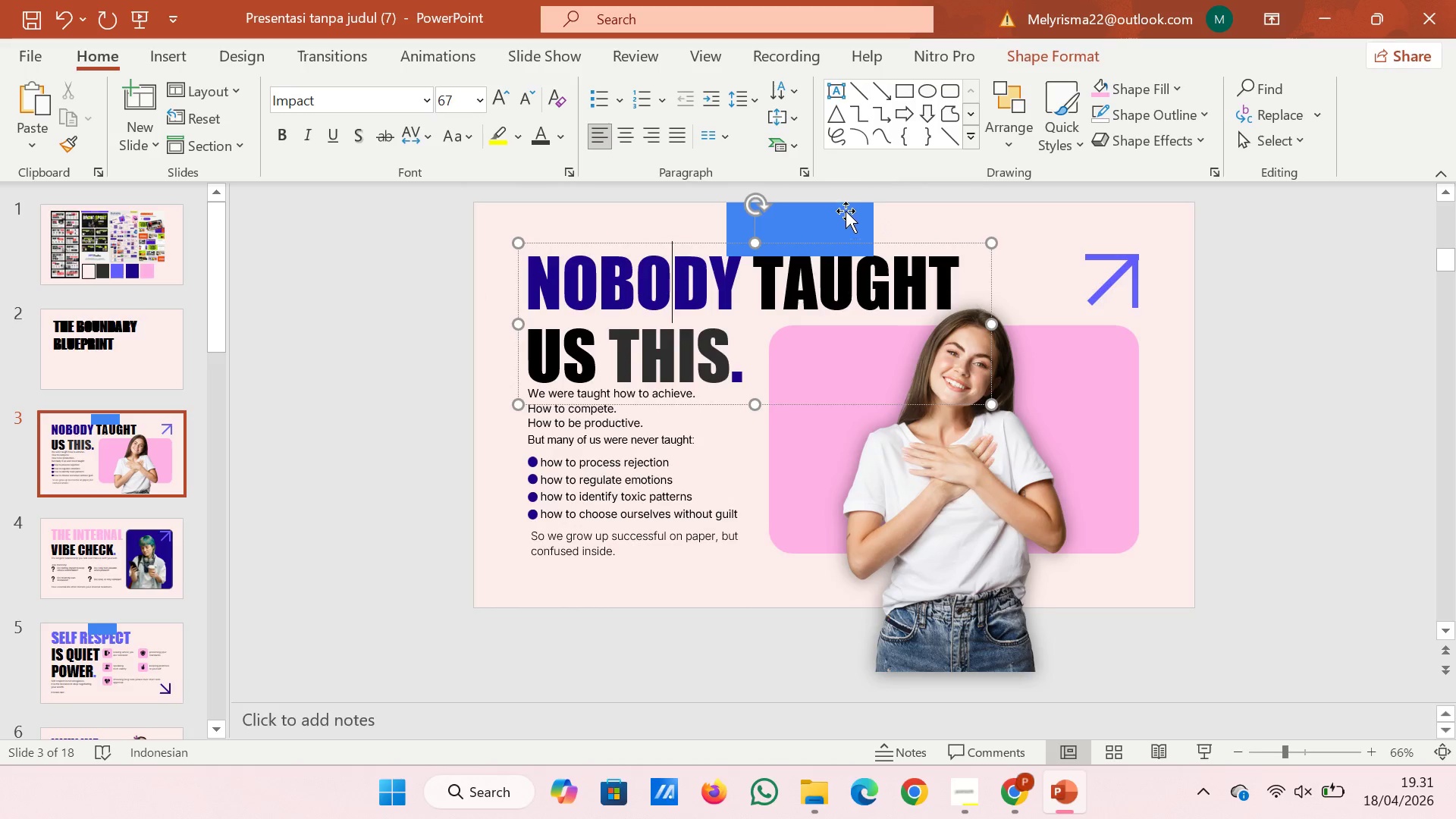 
left_click([845, 209])
 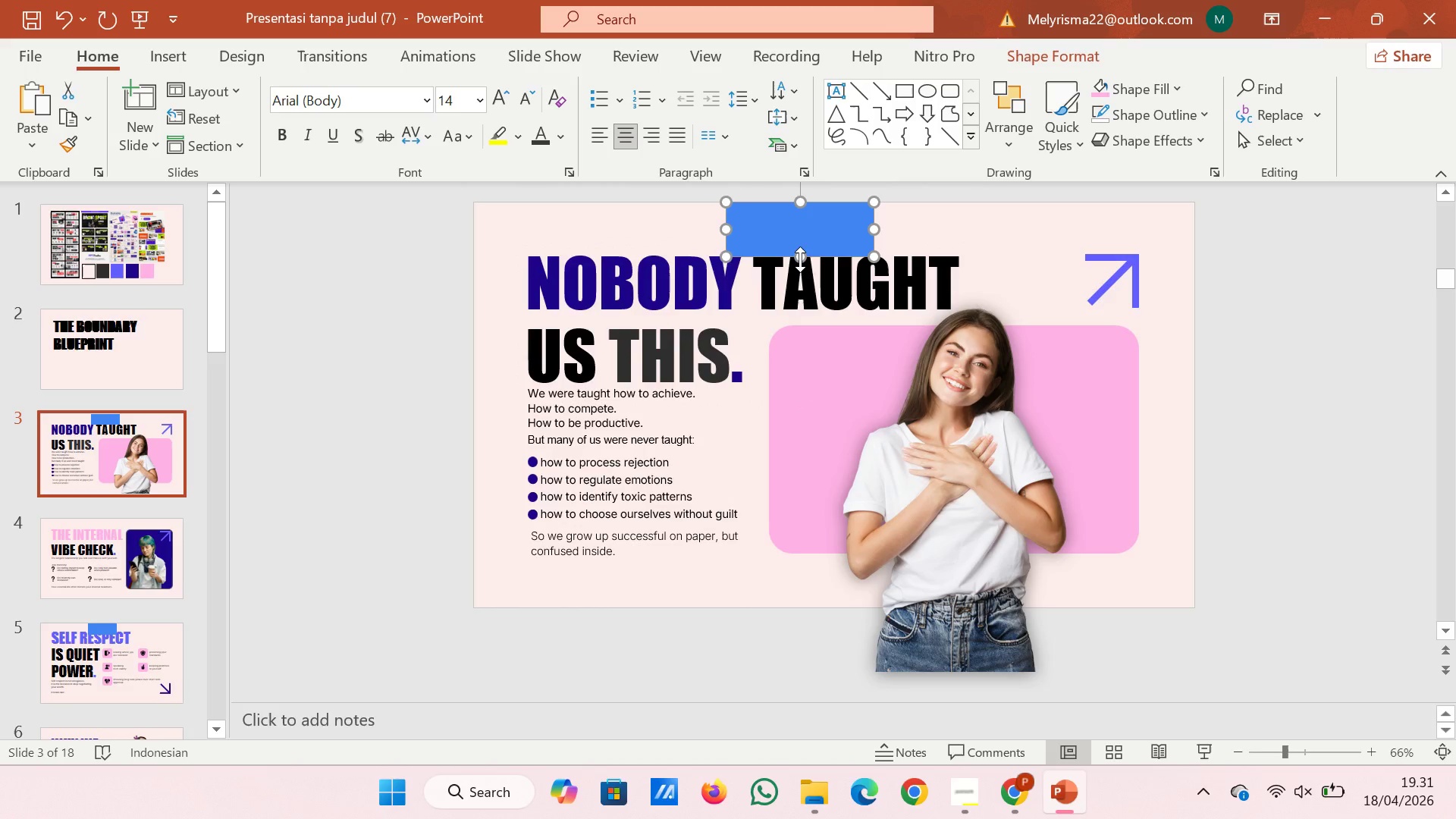 
left_click_drag(start_coordinate=[800, 259], to_coordinate=[800, 255])
 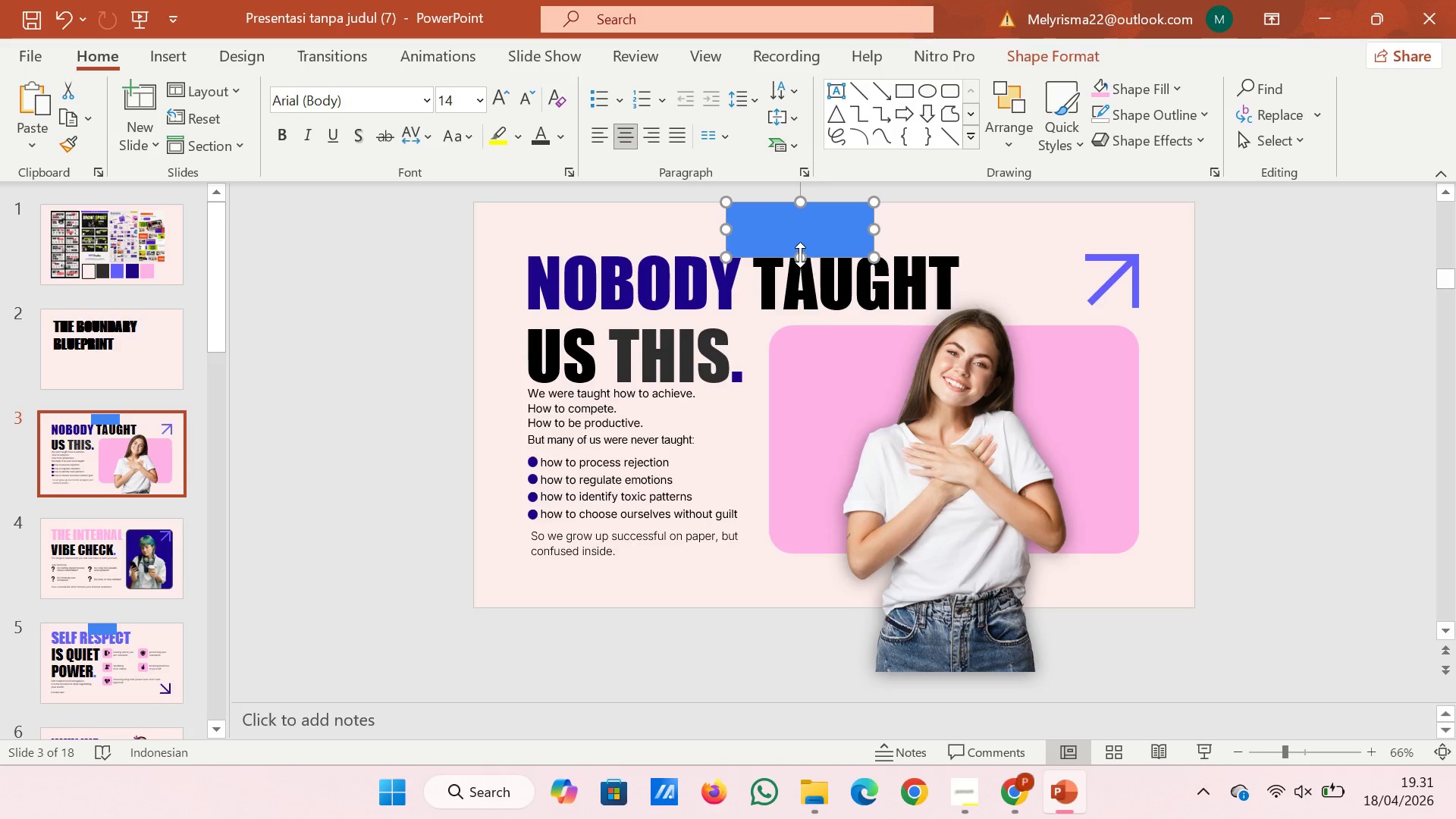 
left_click([800, 255])
 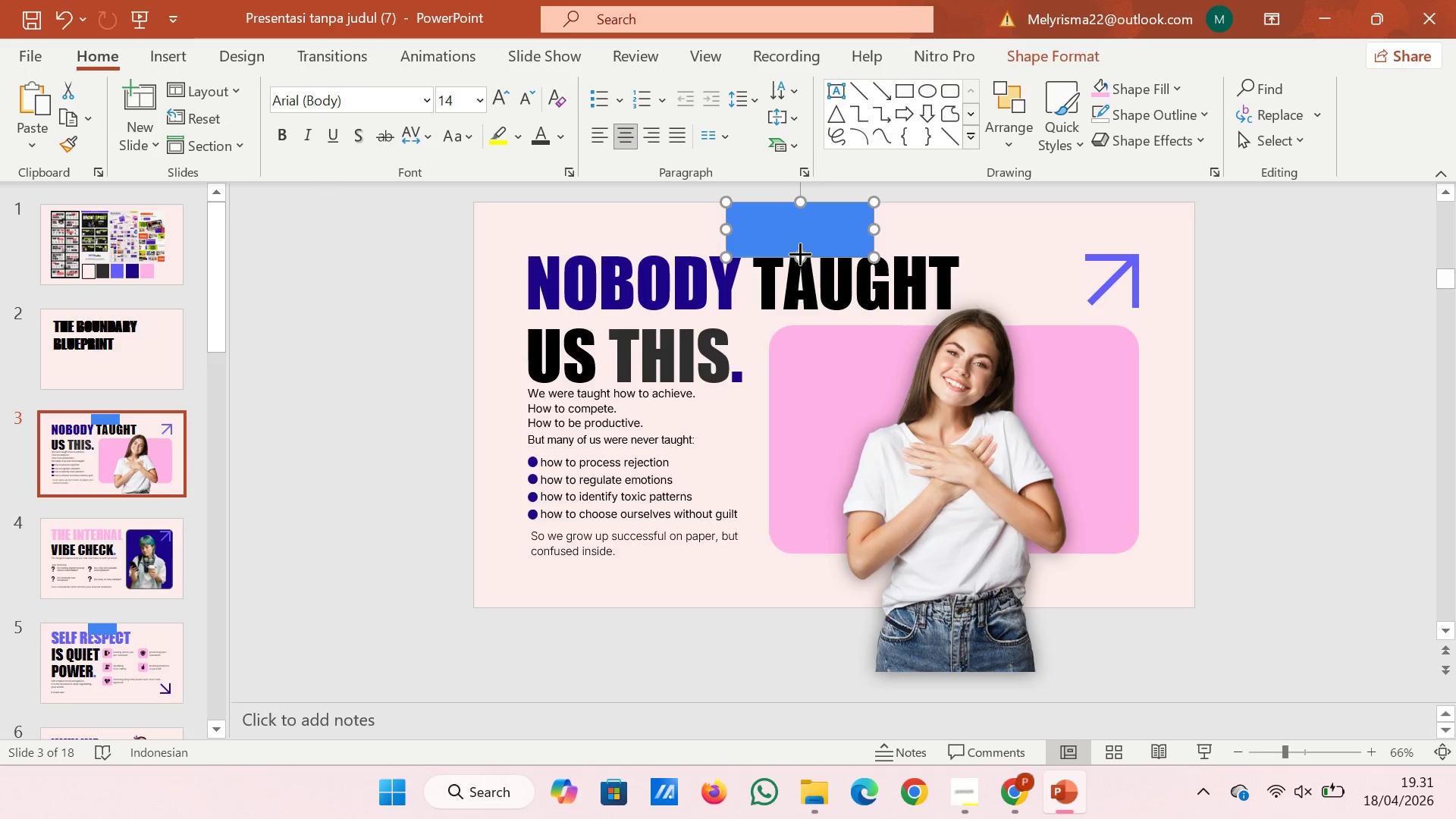 
left_click_drag(start_coordinate=[800, 255], to_coordinate=[800, 250])
 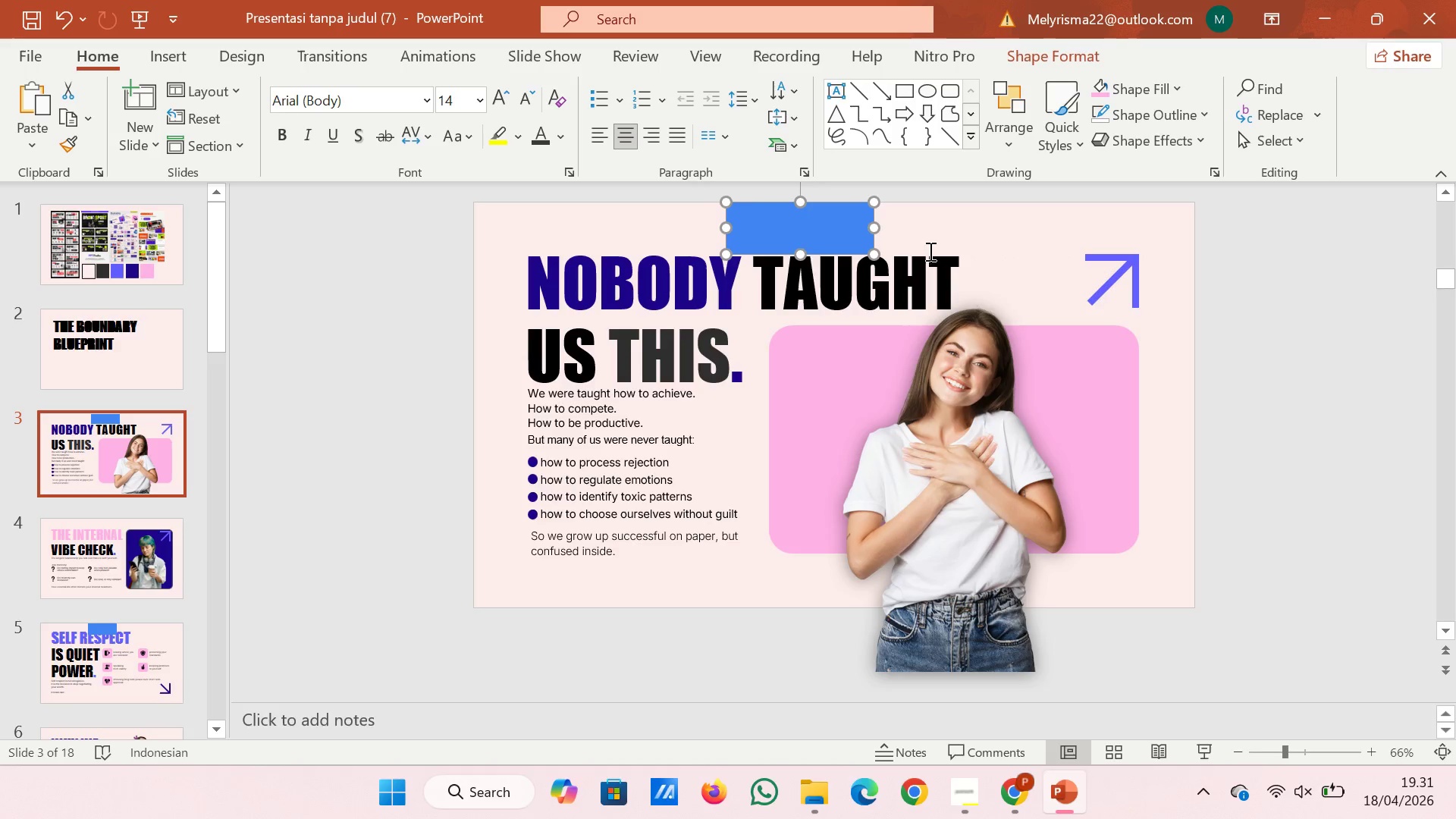 
left_click([929, 251])
 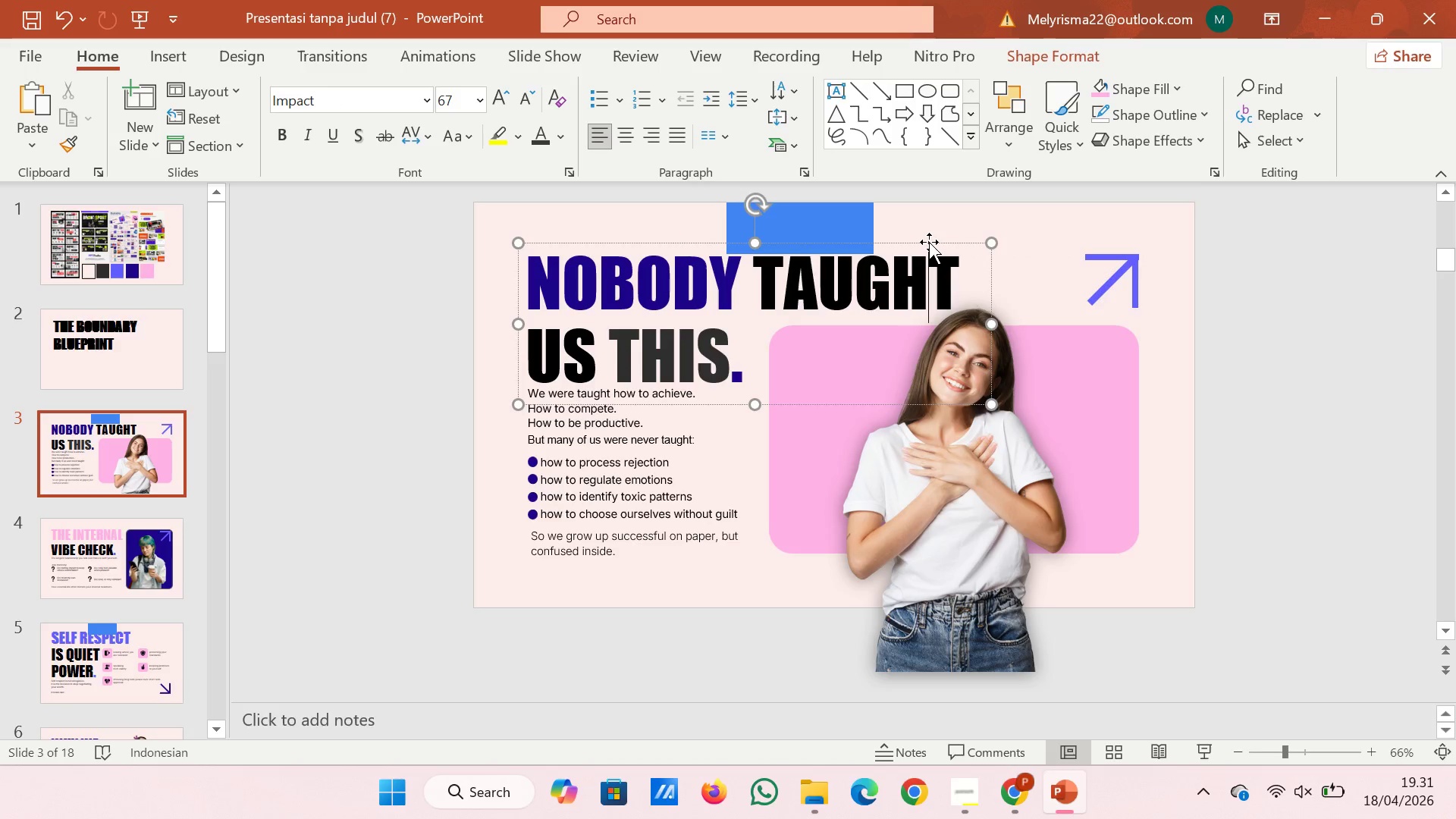 
left_click([929, 242])
 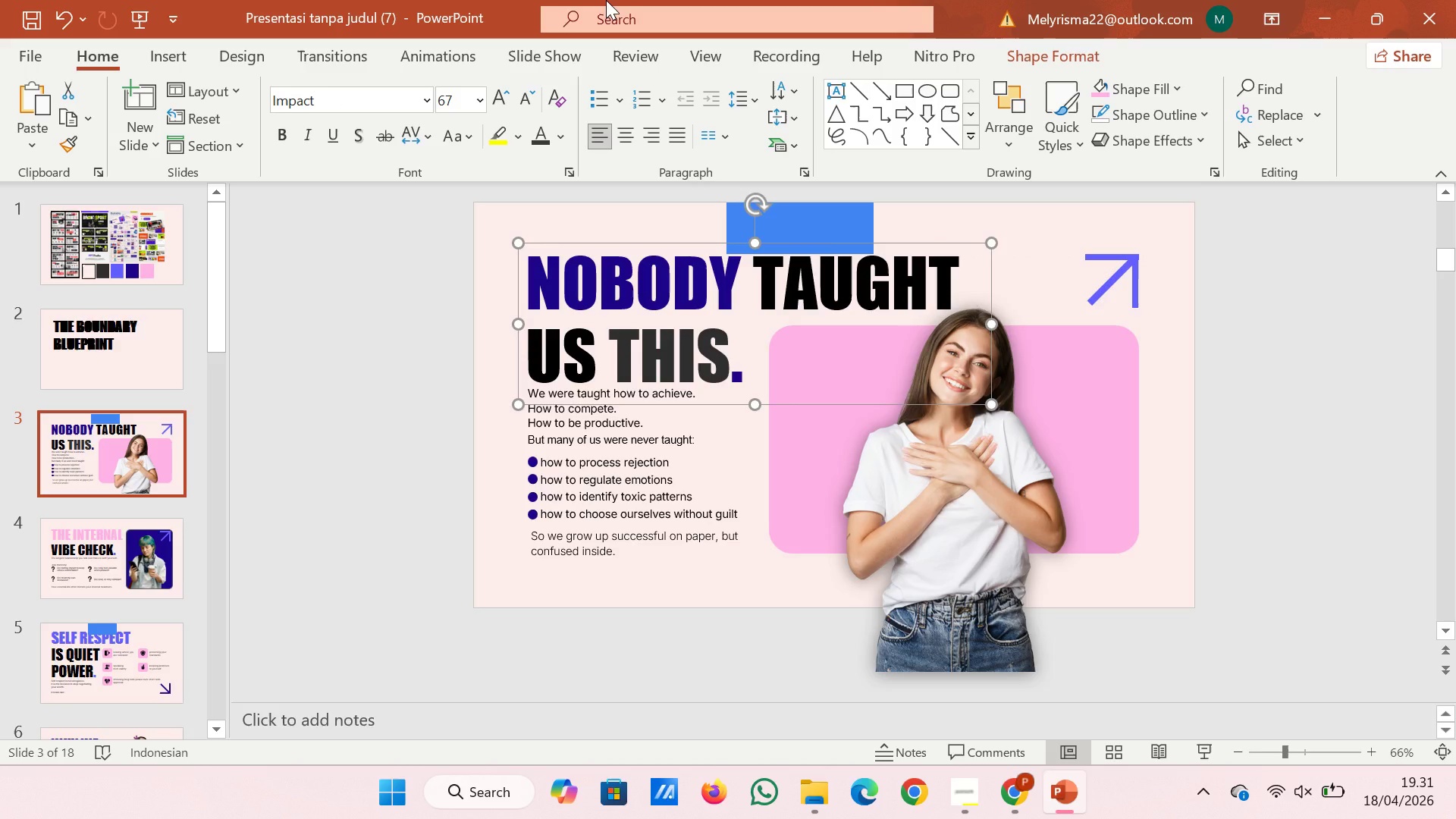 
key(ArrowUp)
 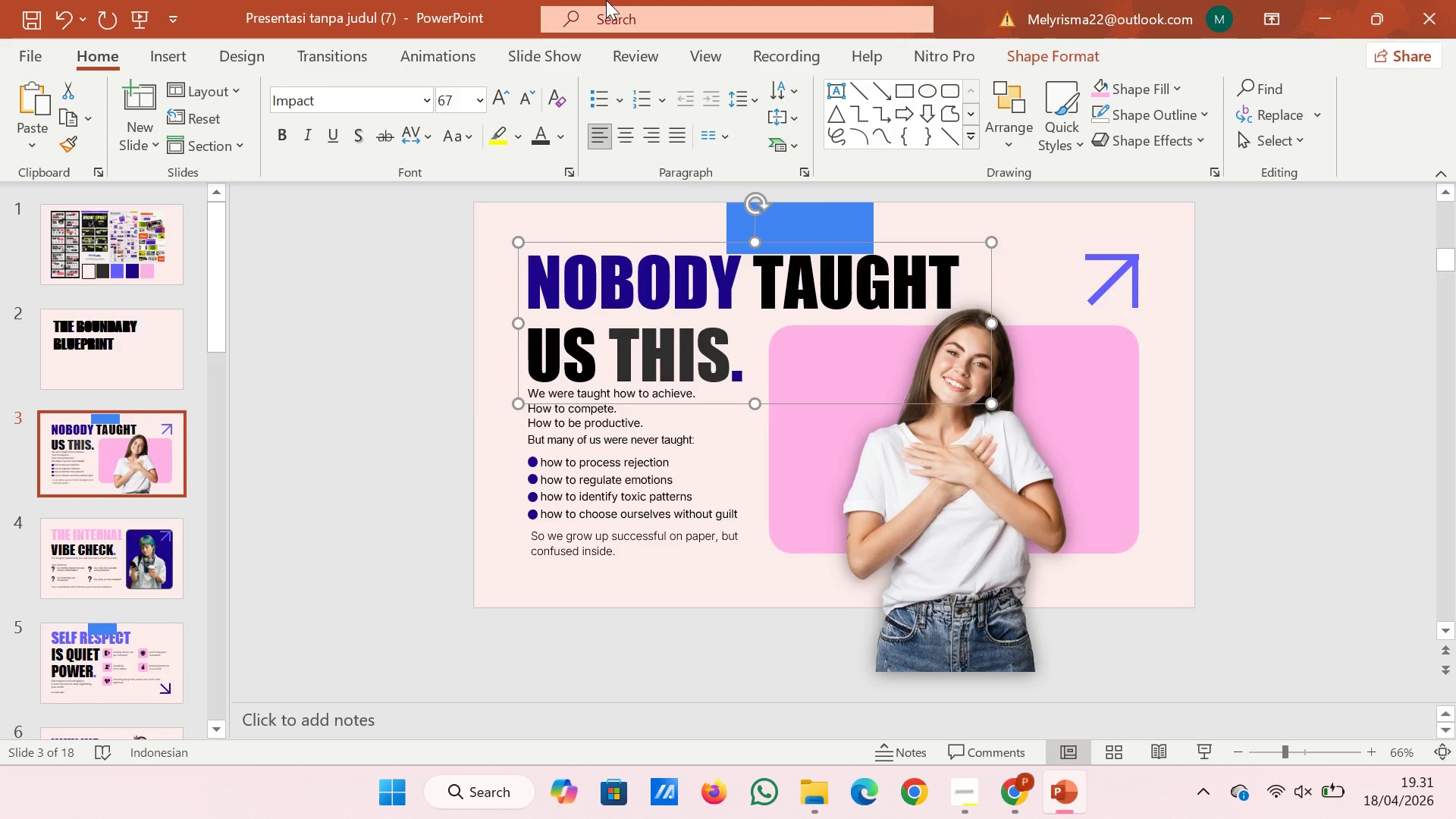 
key(ArrowUp)
 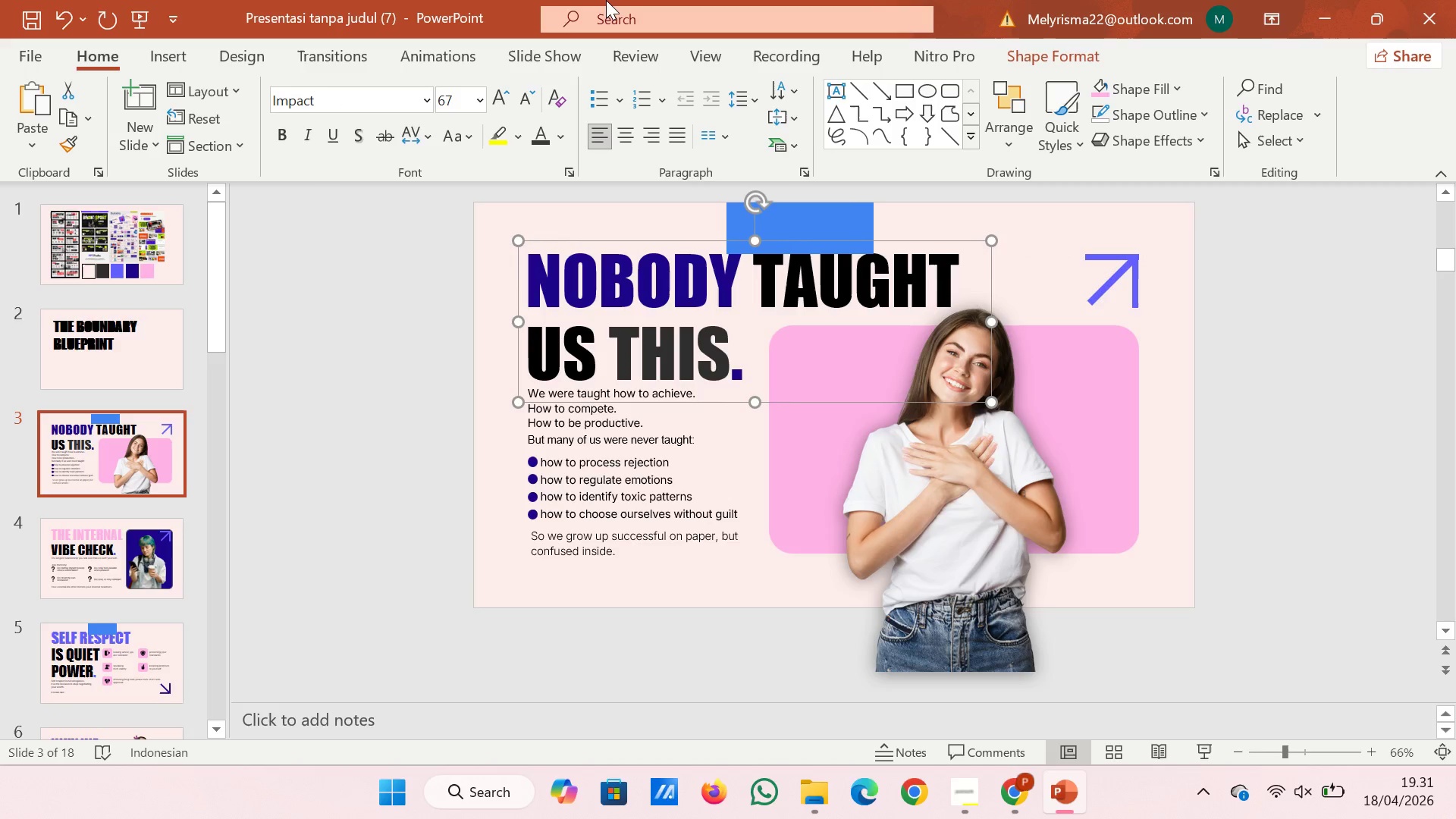 
key(ArrowUp)
 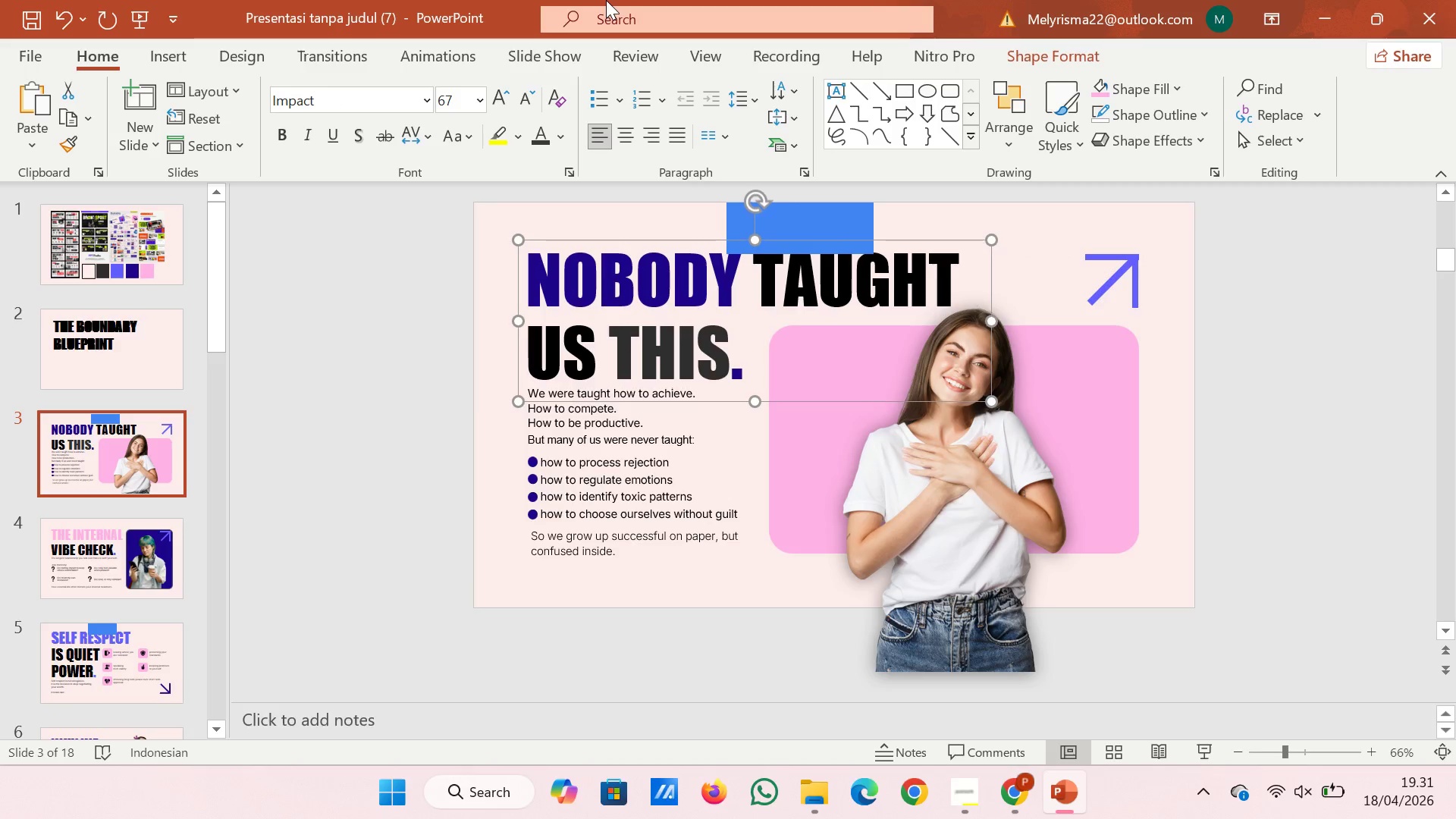 
key(ArrowUp)
 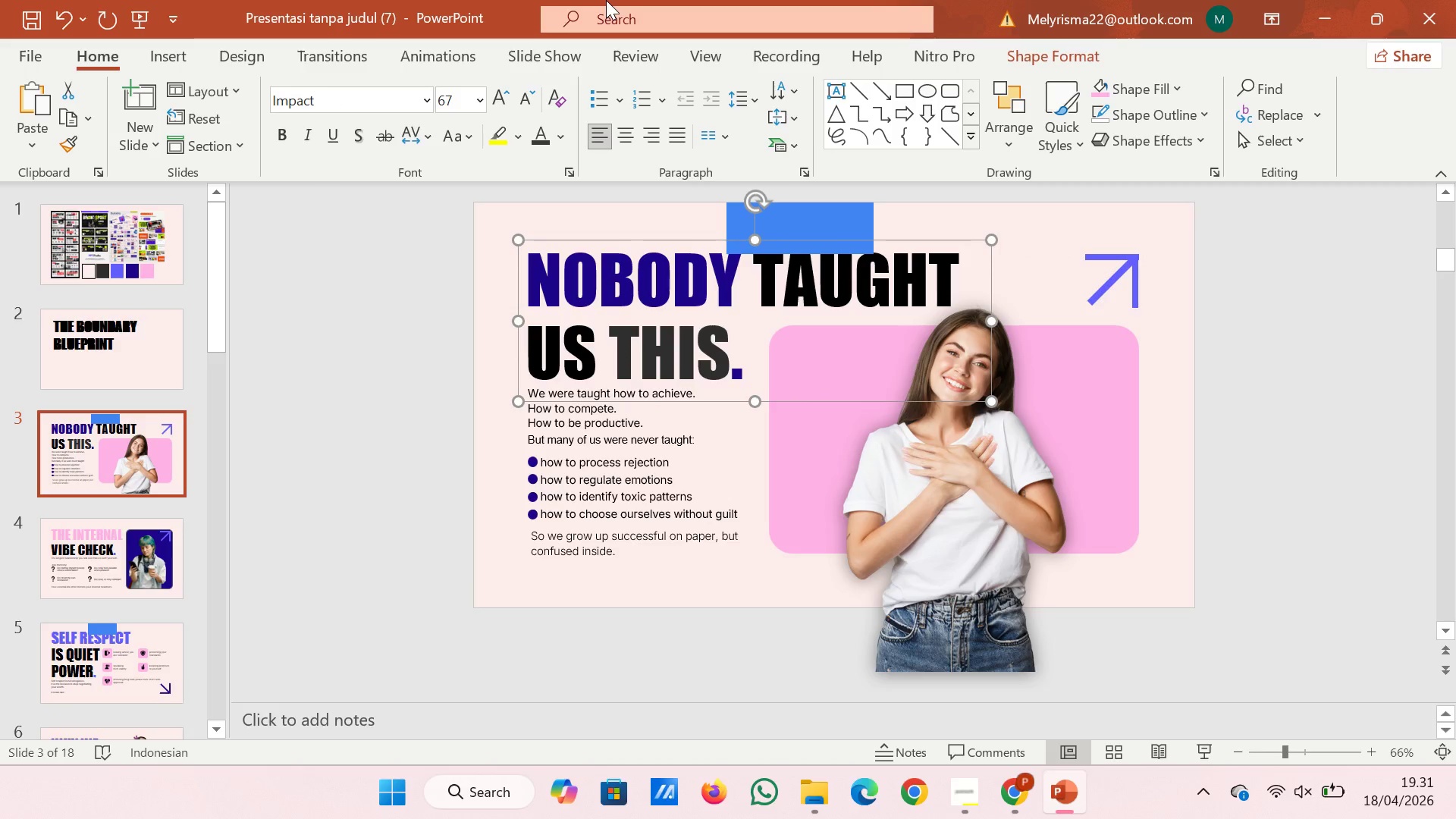 
key(ArrowDown)
 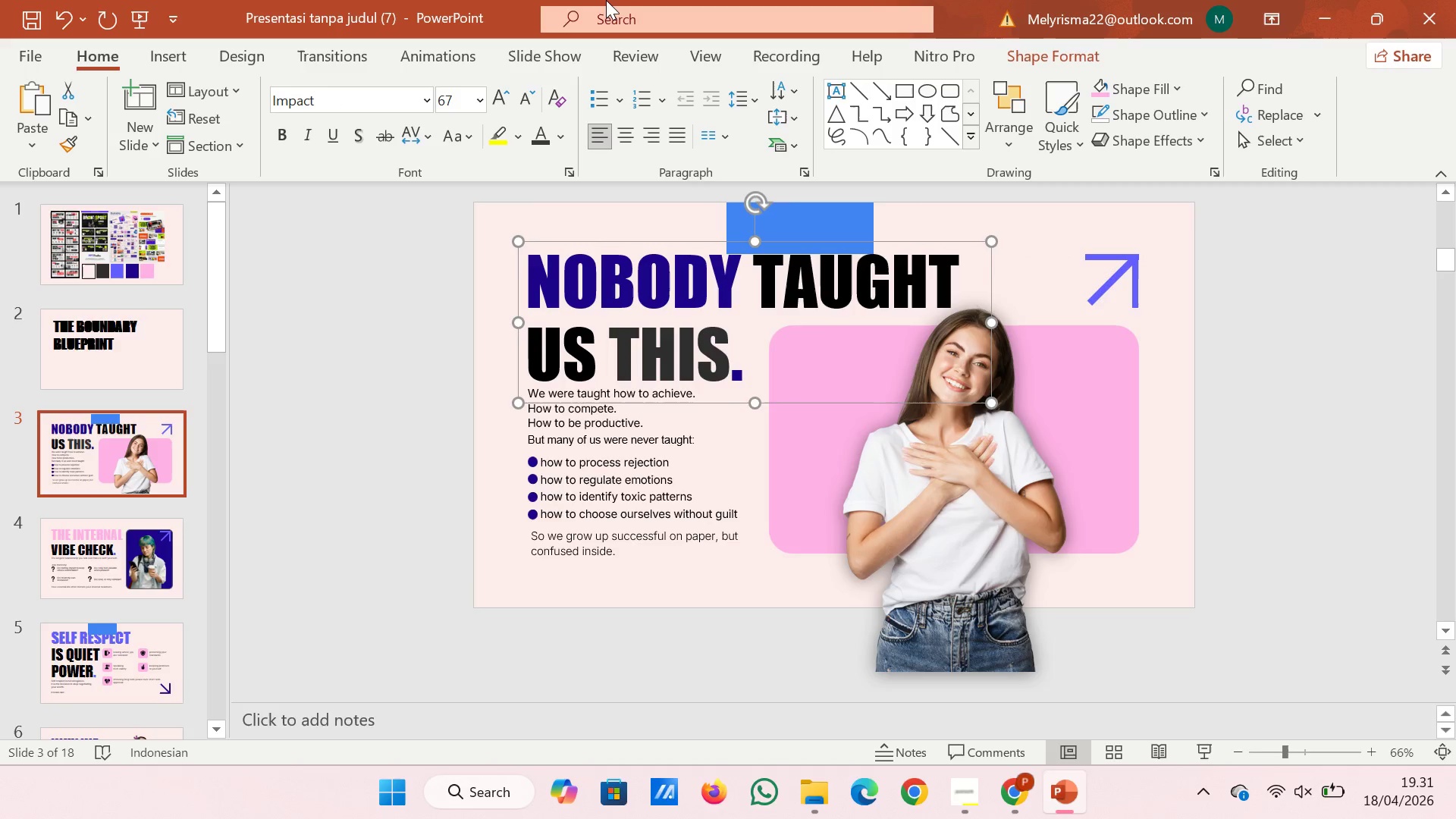 
key(ArrowDown)
 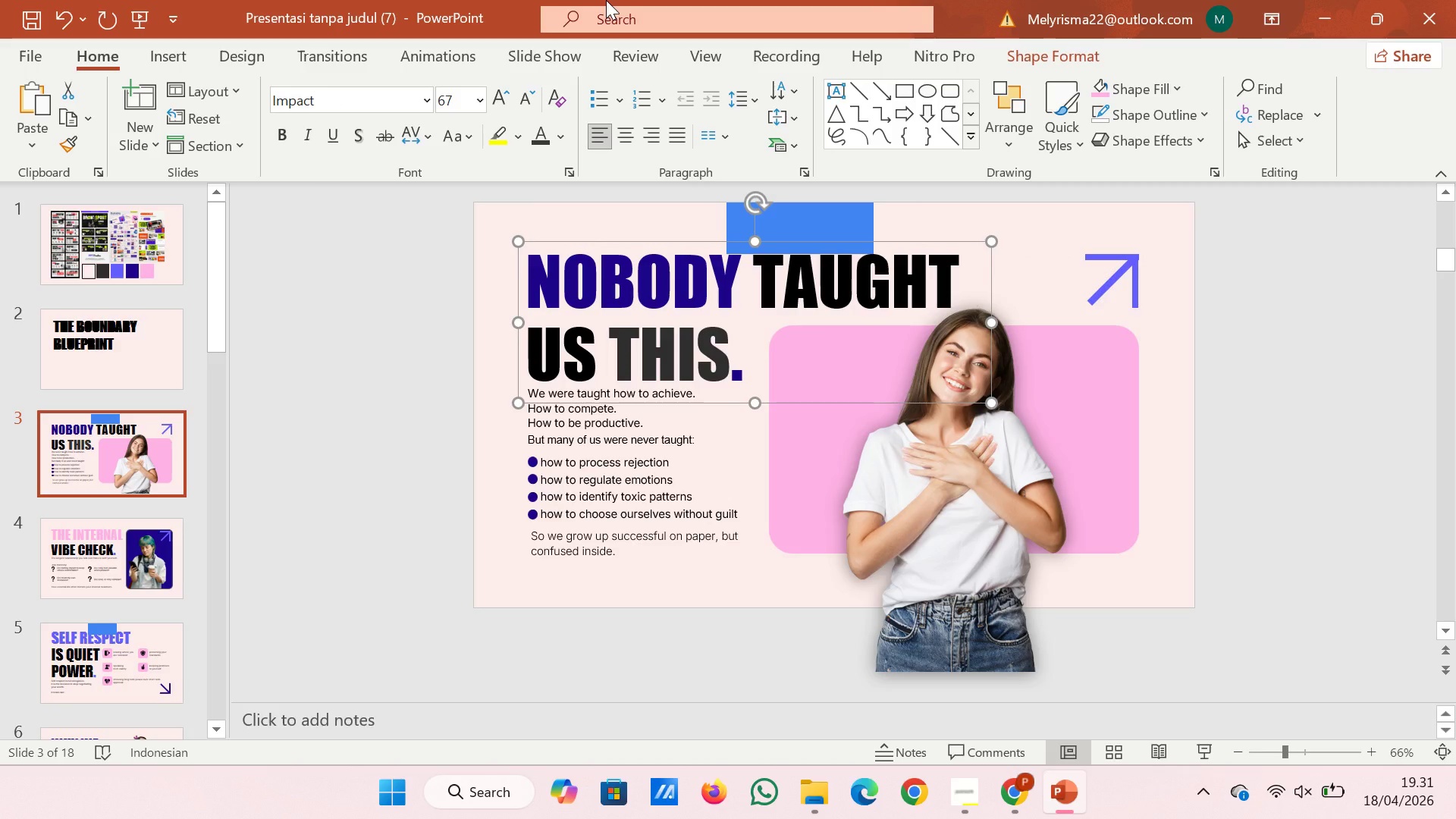 
key(ArrowUp)
 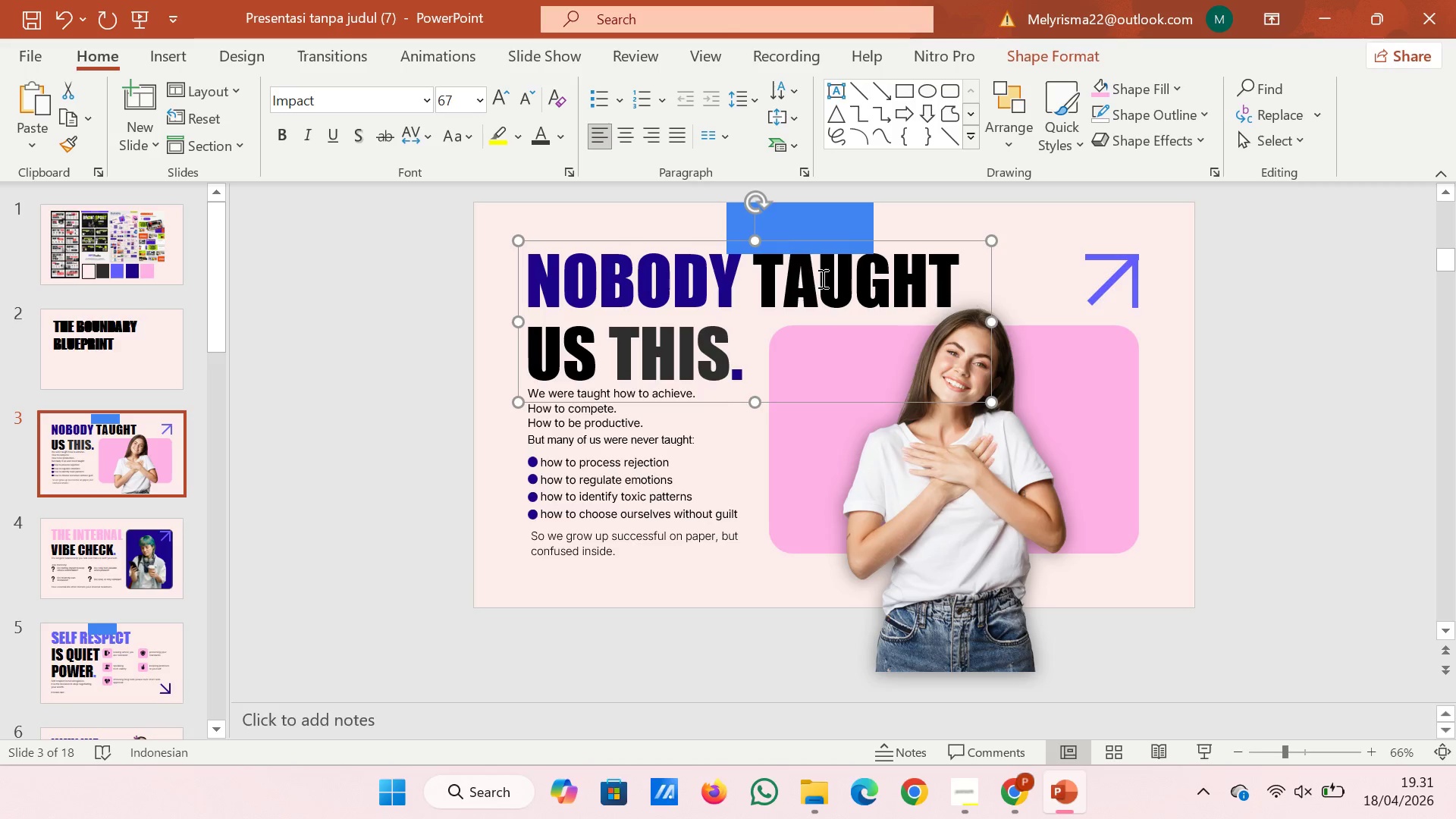 
left_click([837, 212])
 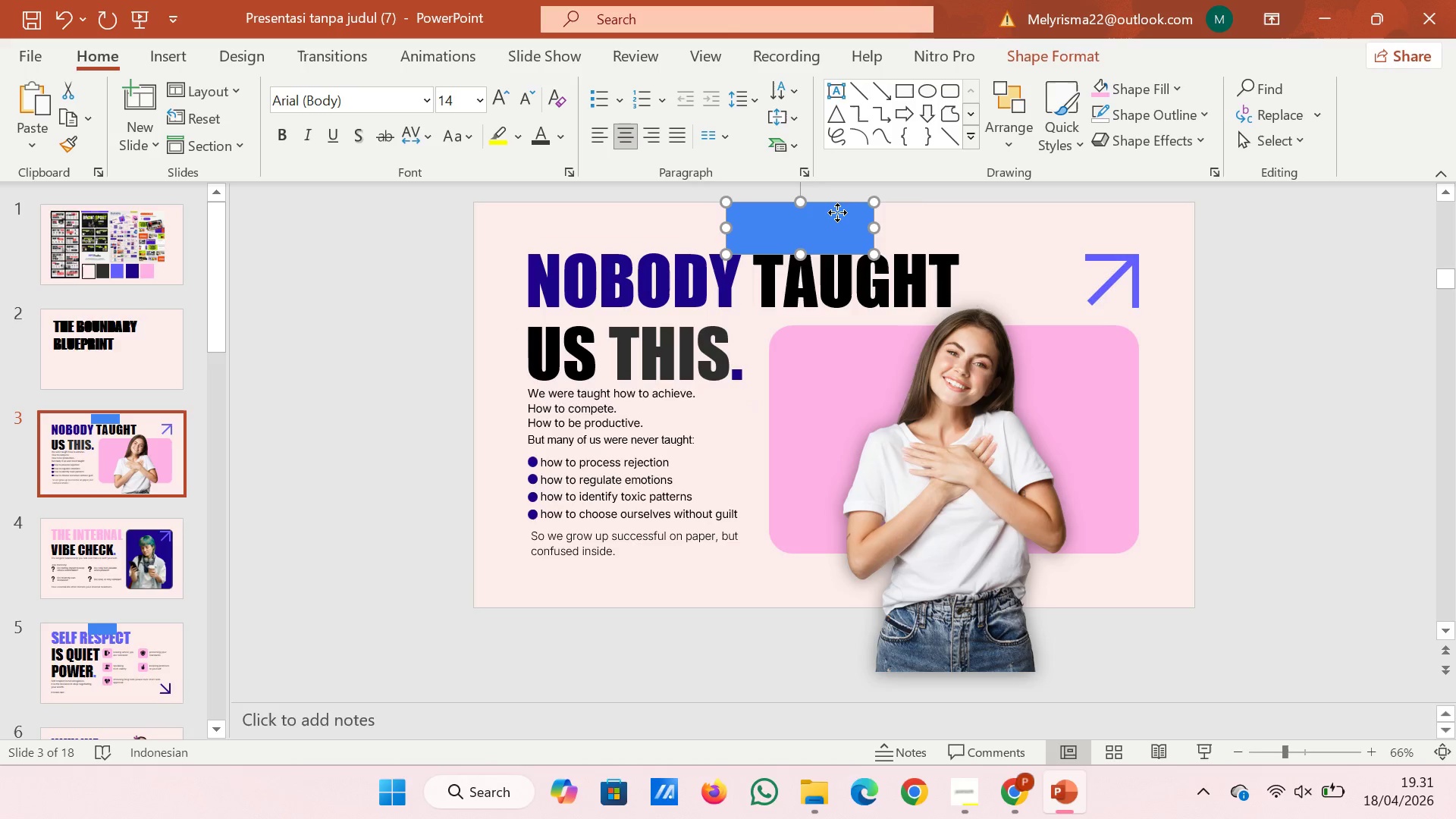 
right_click([837, 212])
 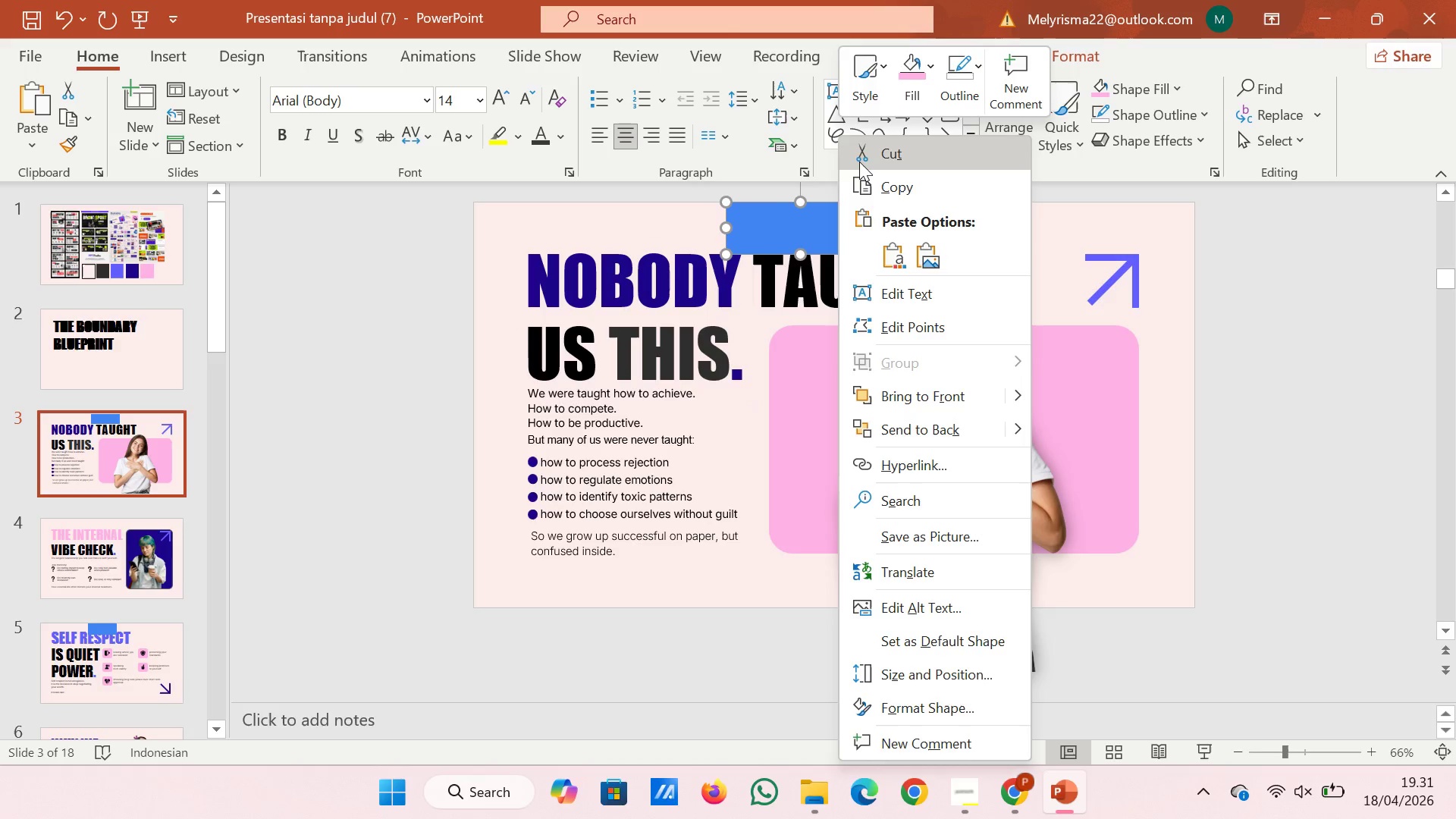 
left_click([859, 162])
 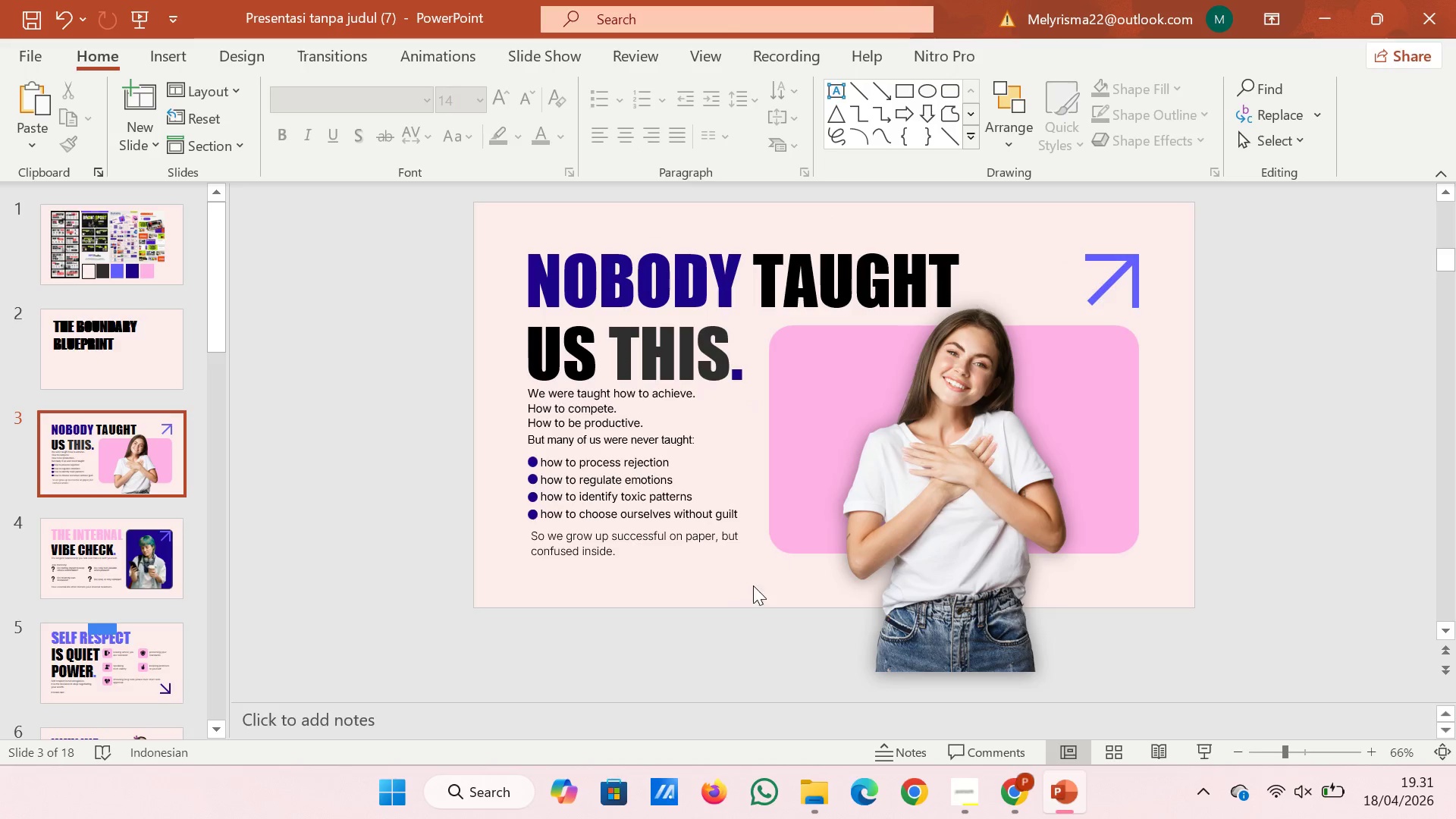 
right_click([751, 591])
 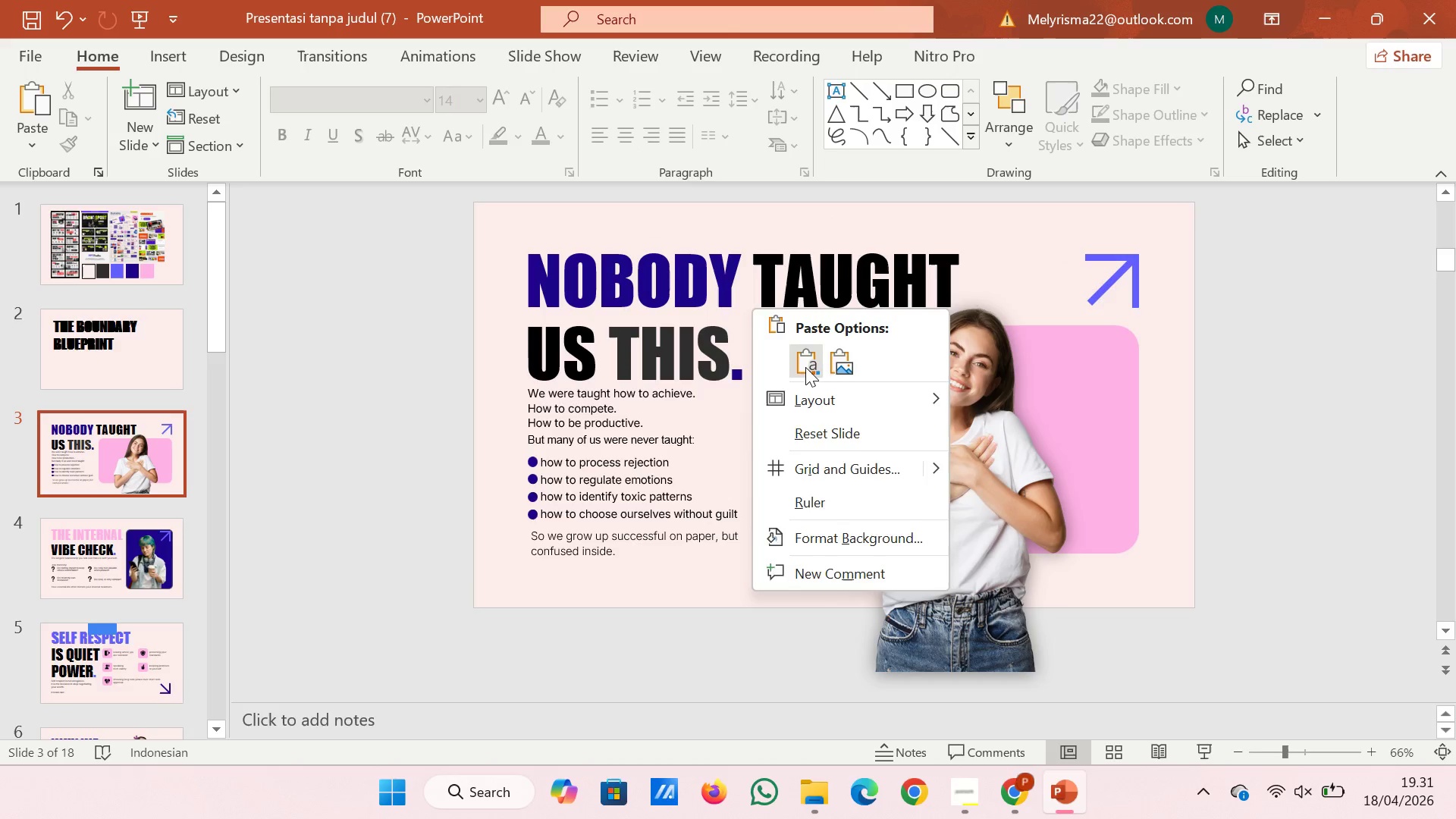 
left_click([805, 367])
 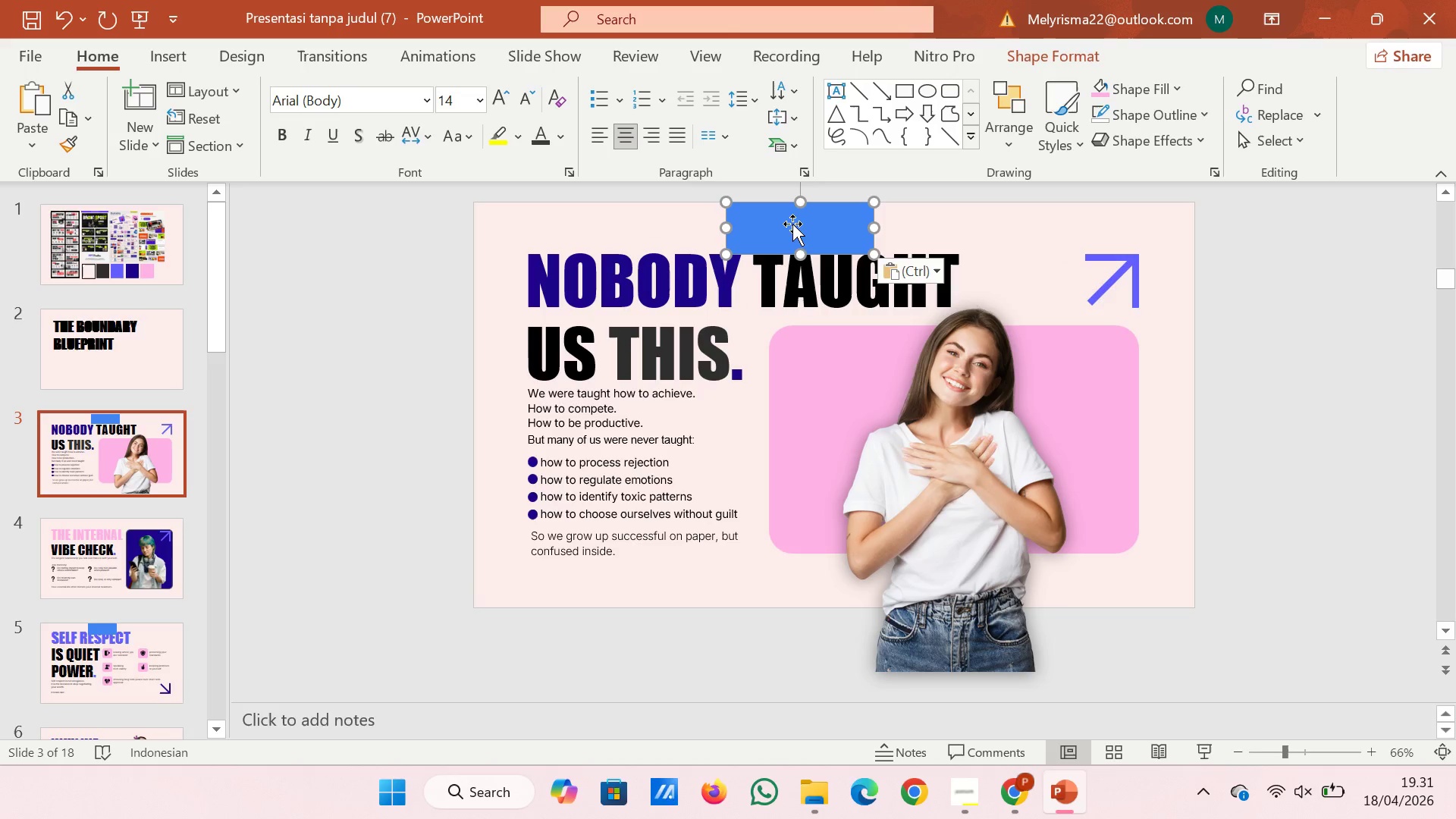 
left_click_drag(start_coordinate=[786, 220], to_coordinate=[652, 573])
 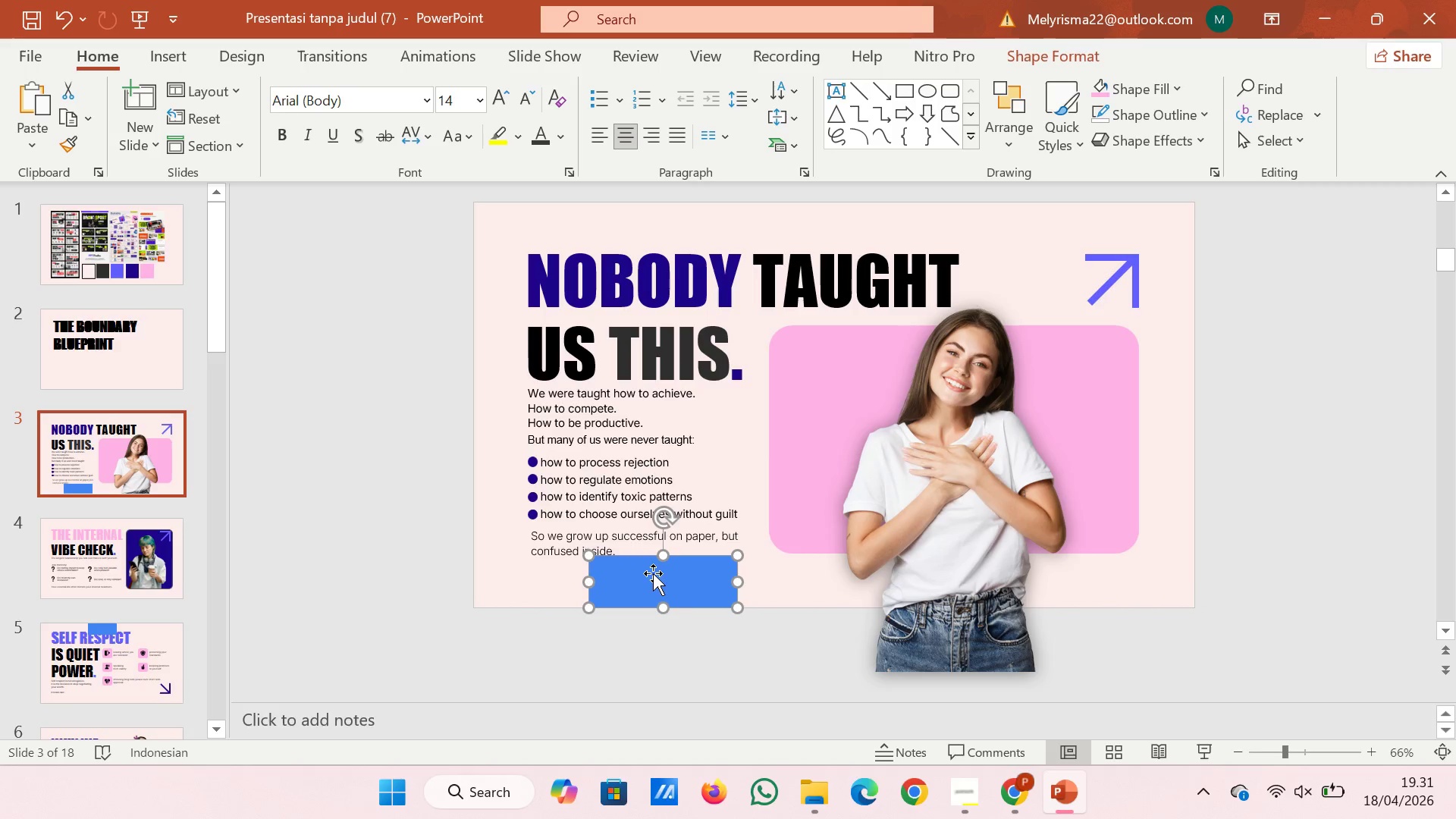 
right_click([653, 573])
 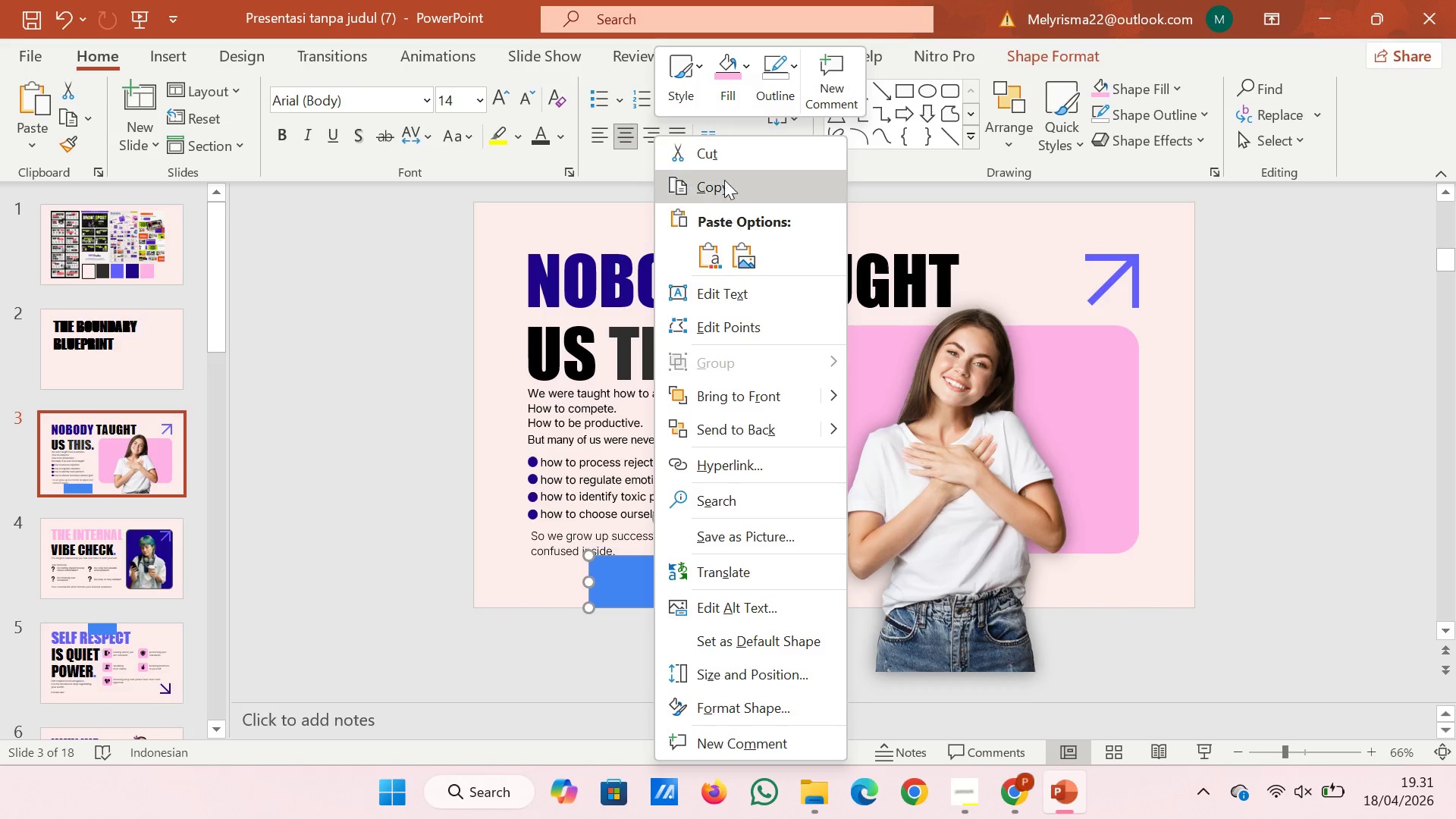 
left_click([721, 152])
 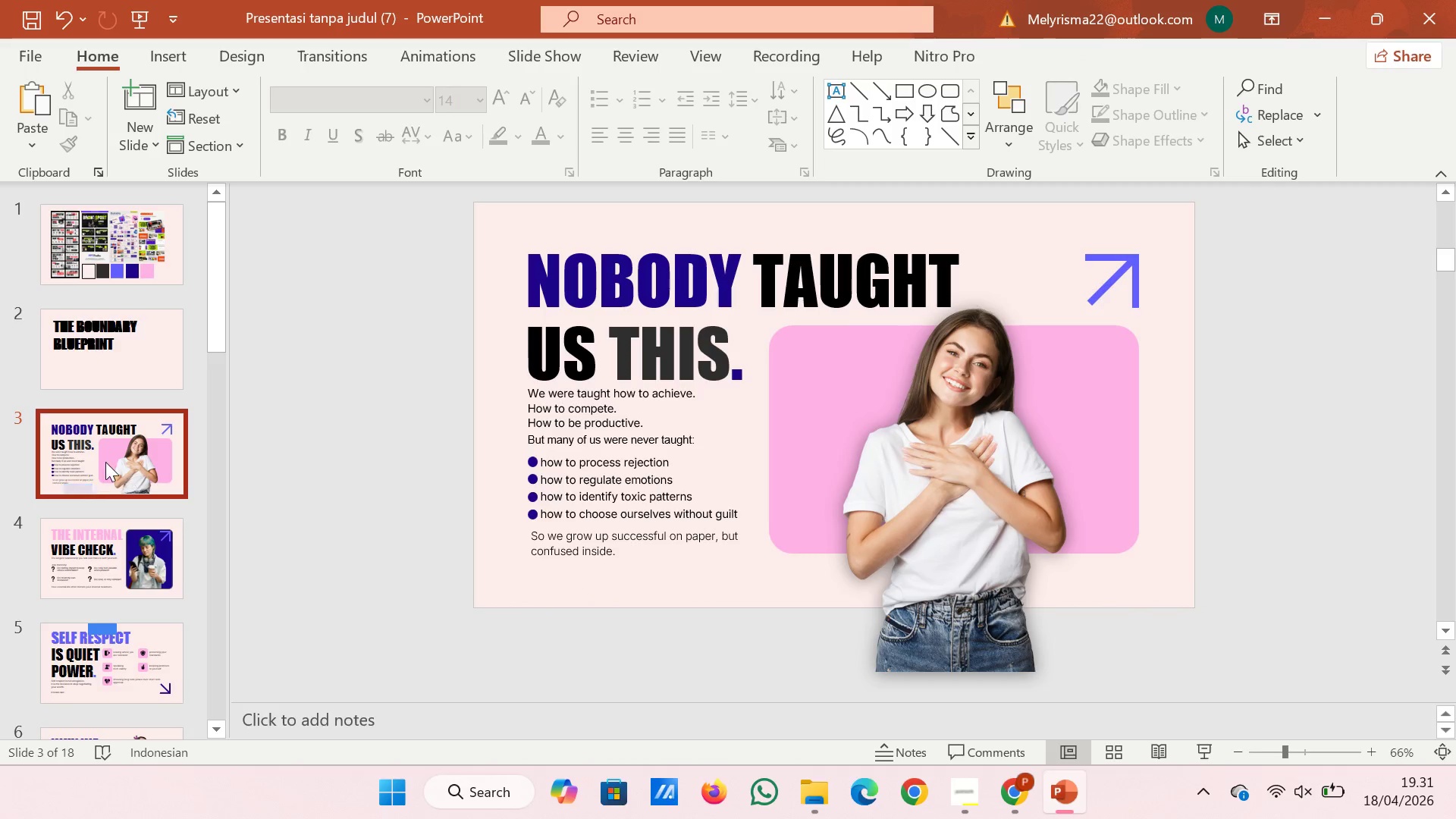 
scroll: coordinate [105, 462], scroll_direction: down, amount: 1.0
 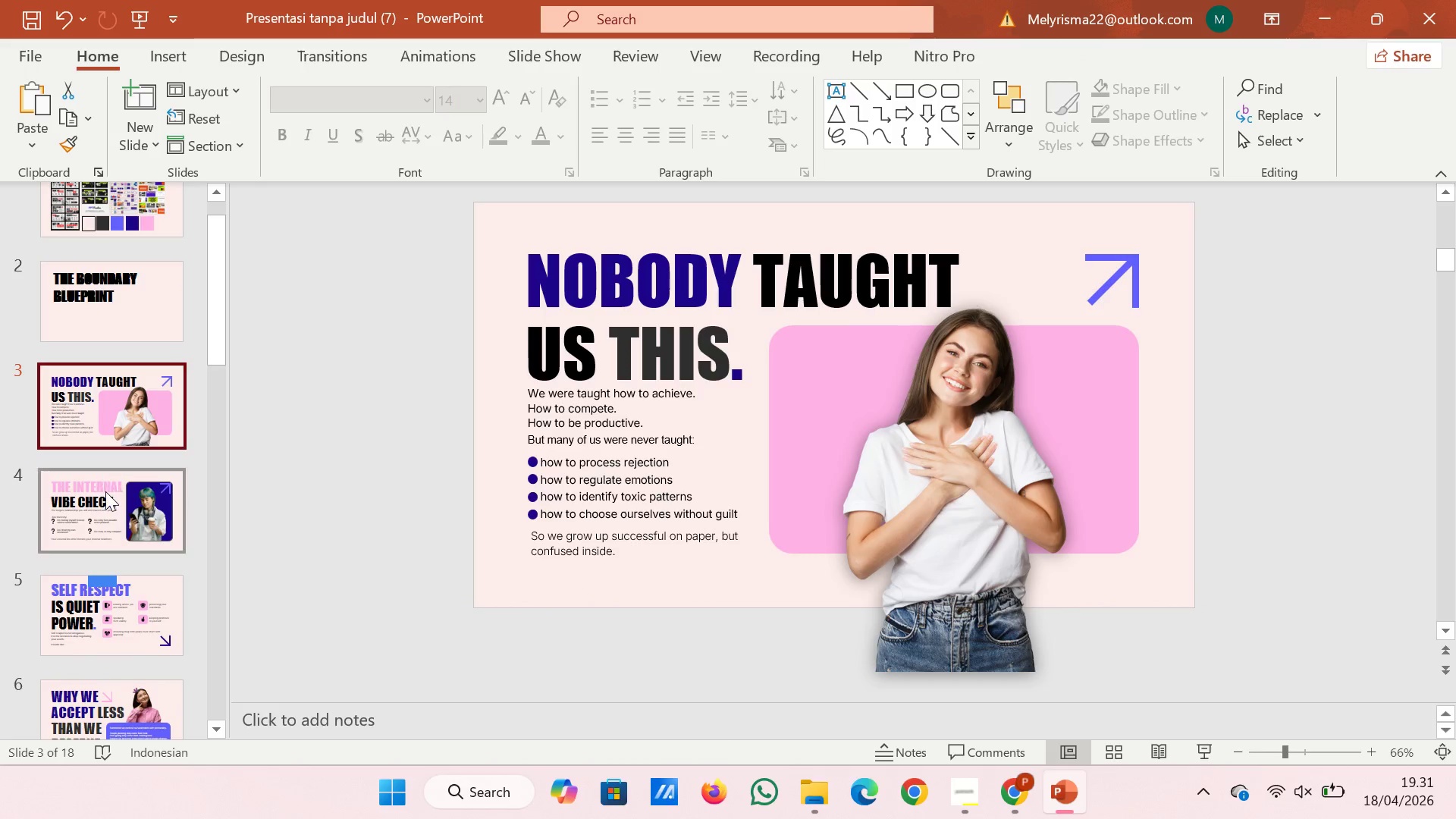 
left_click([105, 491])
 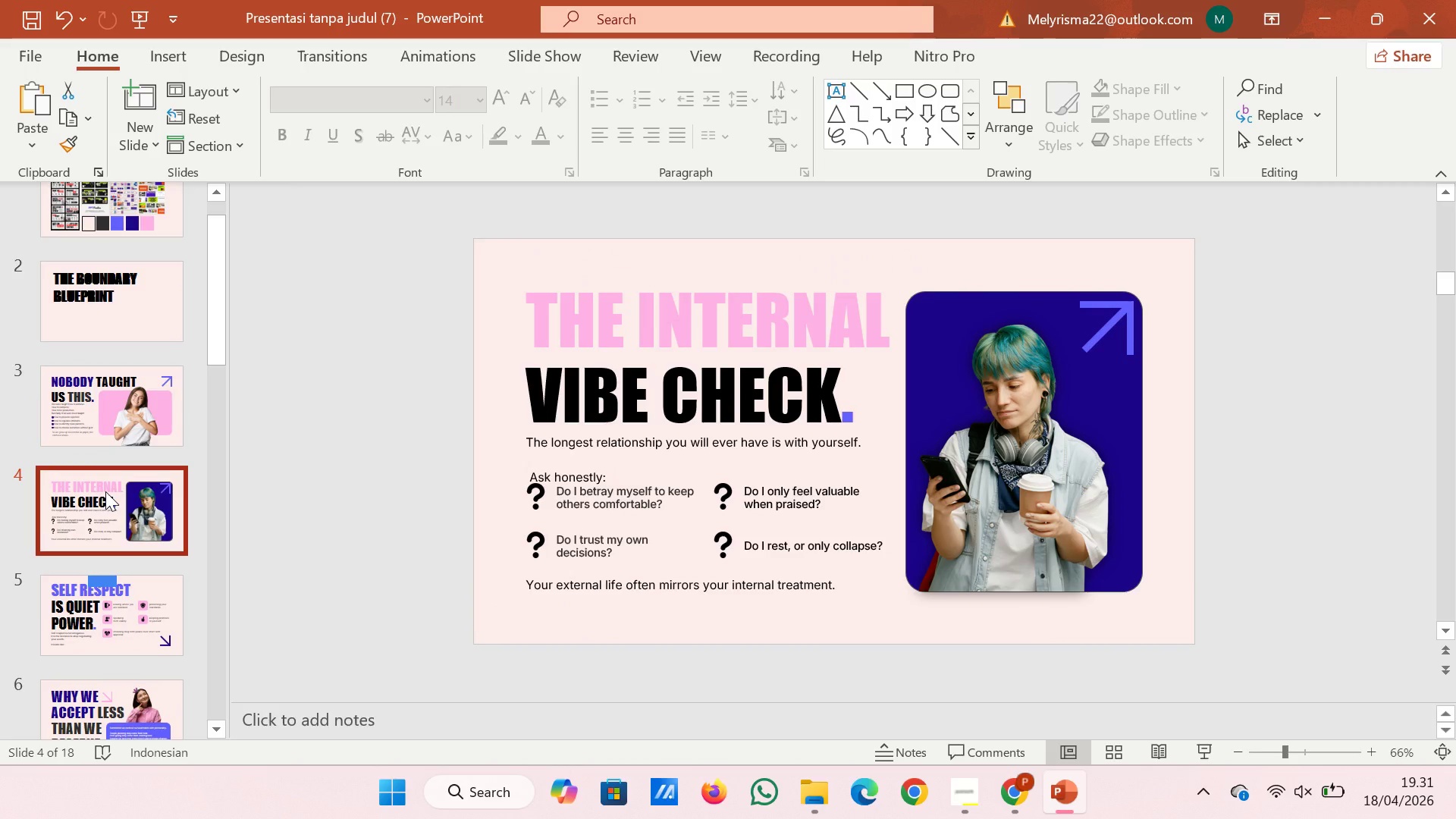 
wait(5.59)
 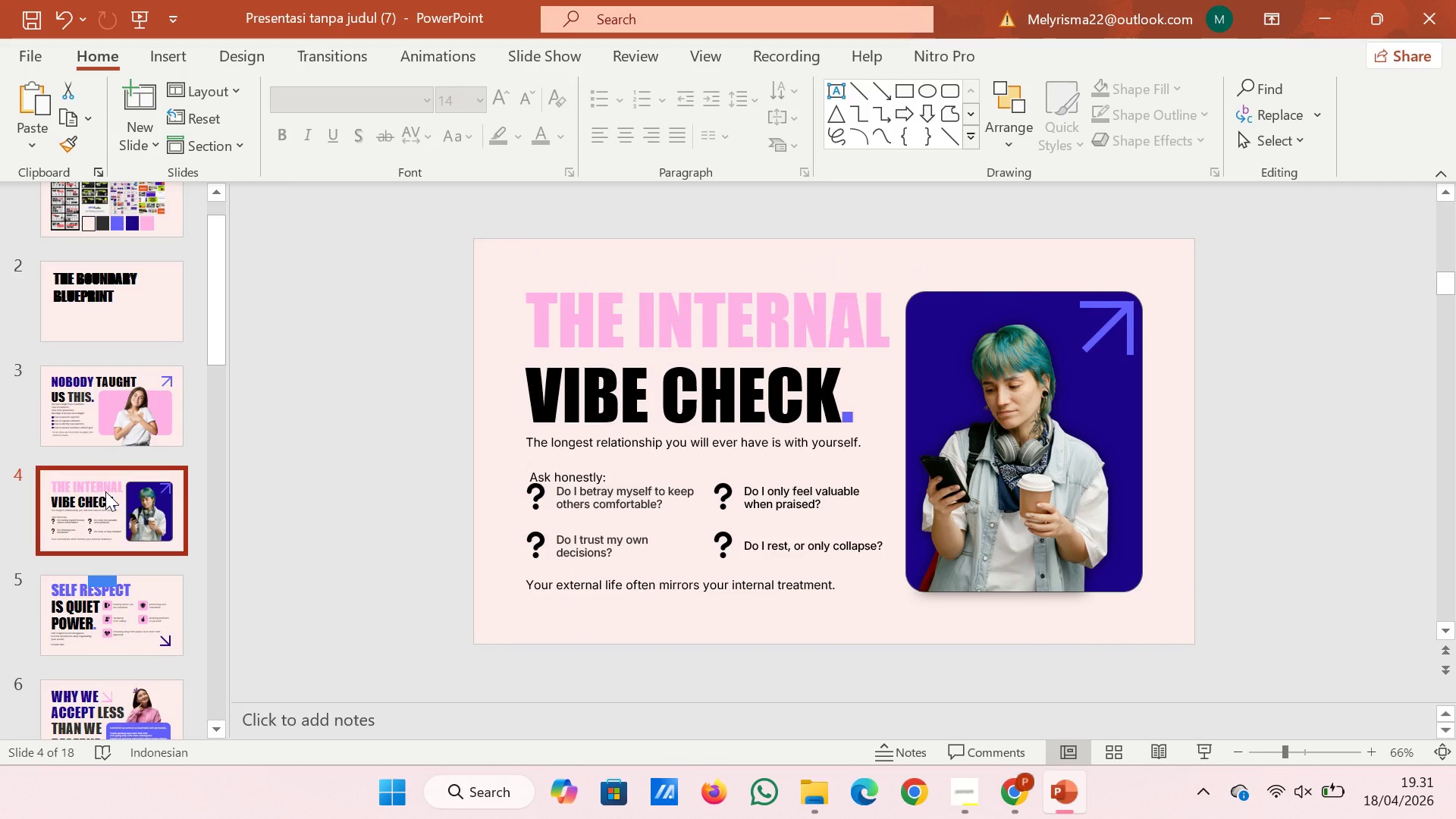 
right_click([450, 335])
 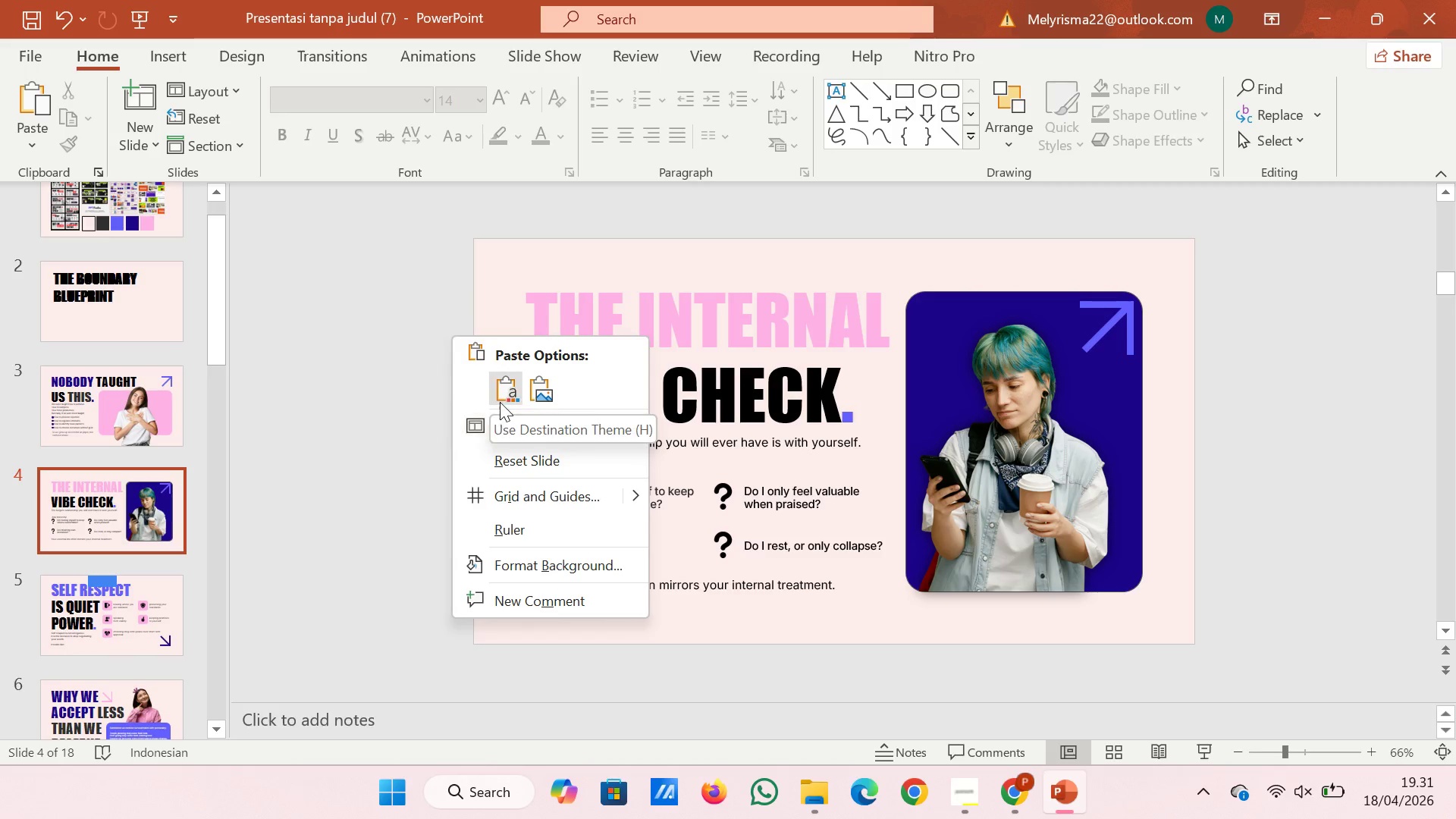 
left_click([500, 402])
 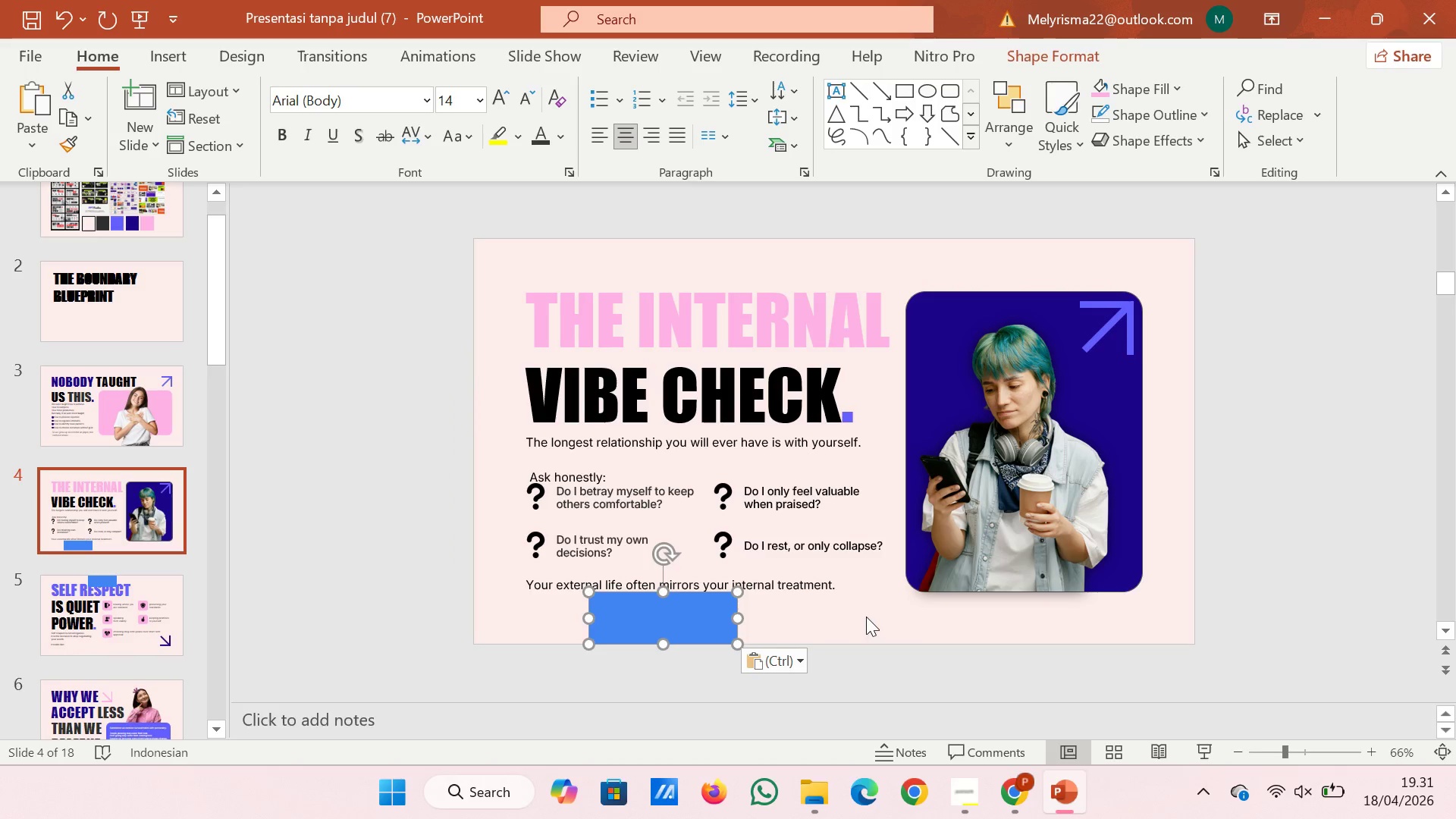 
left_click([861, 651])
 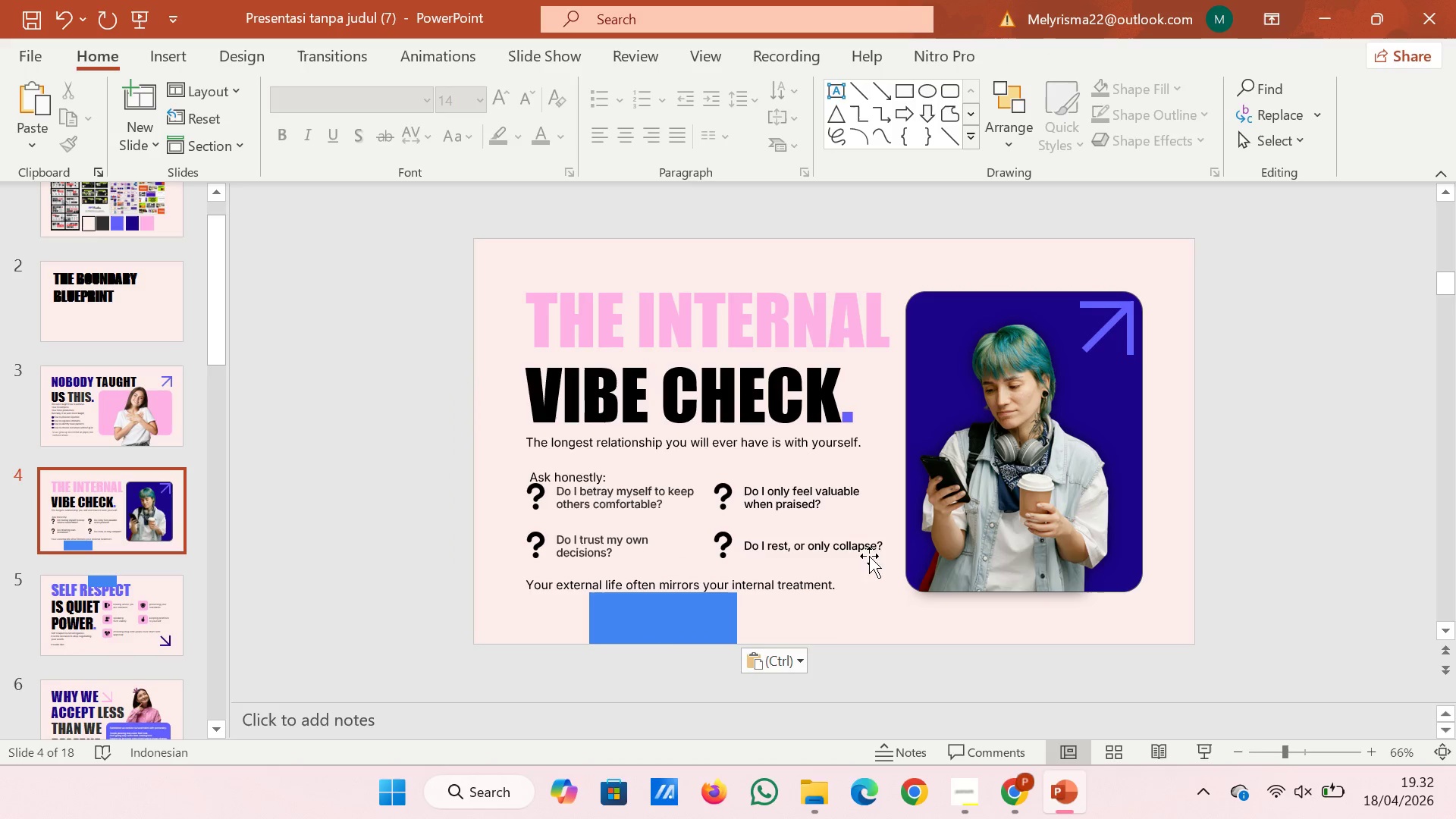 
left_click([861, 587])
 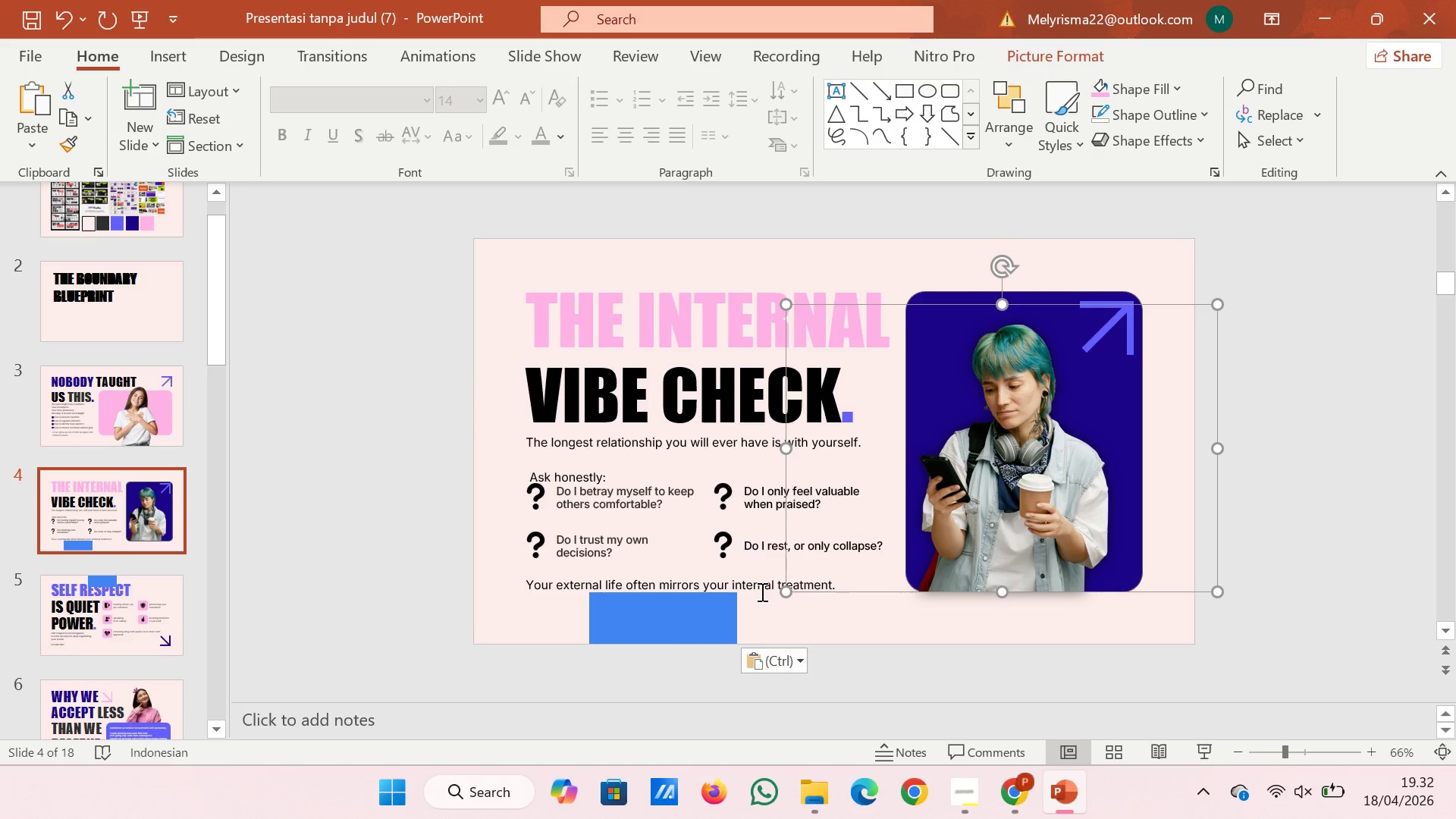 
left_click([761, 592])
 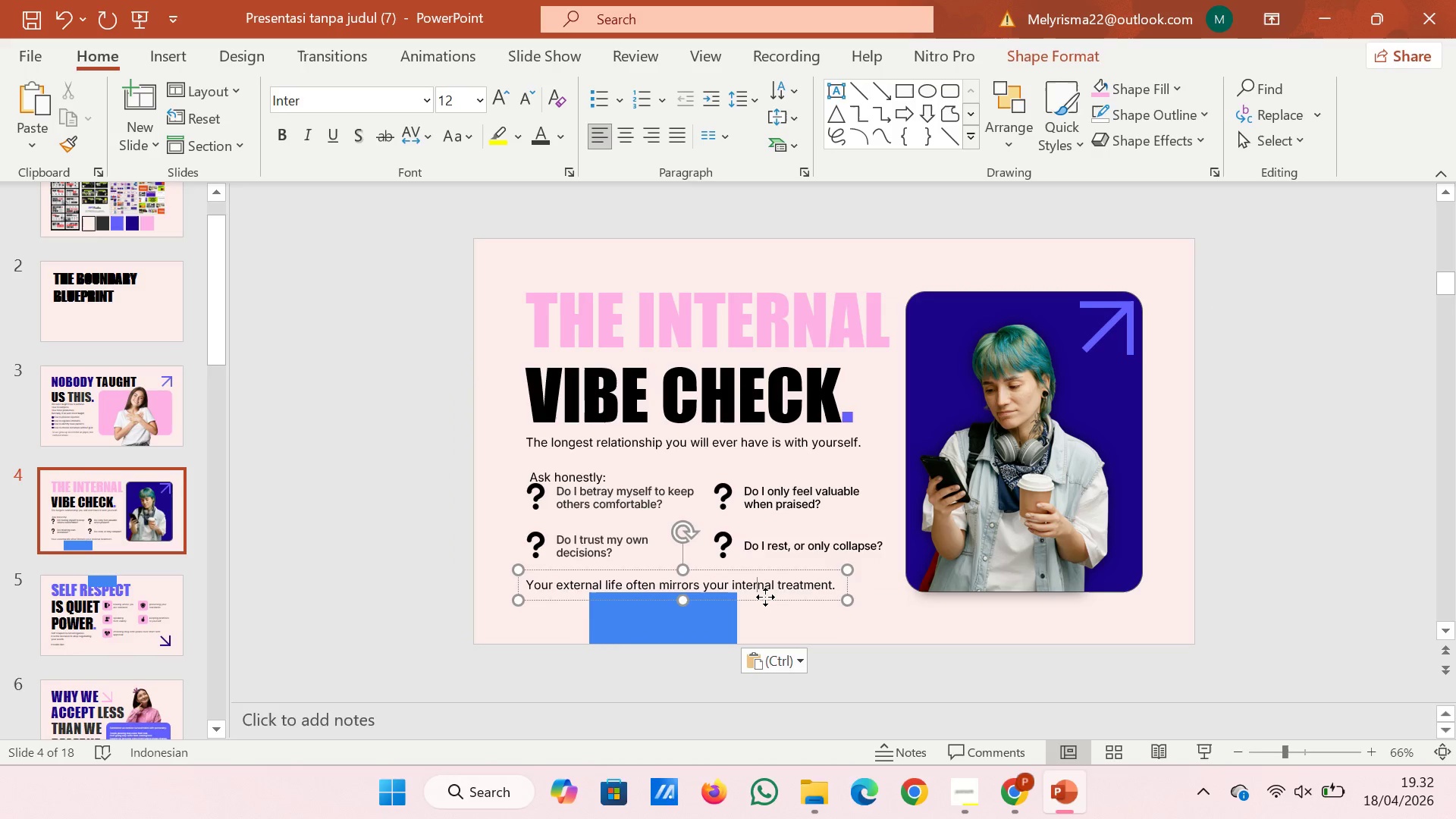 
left_click([765, 597])
 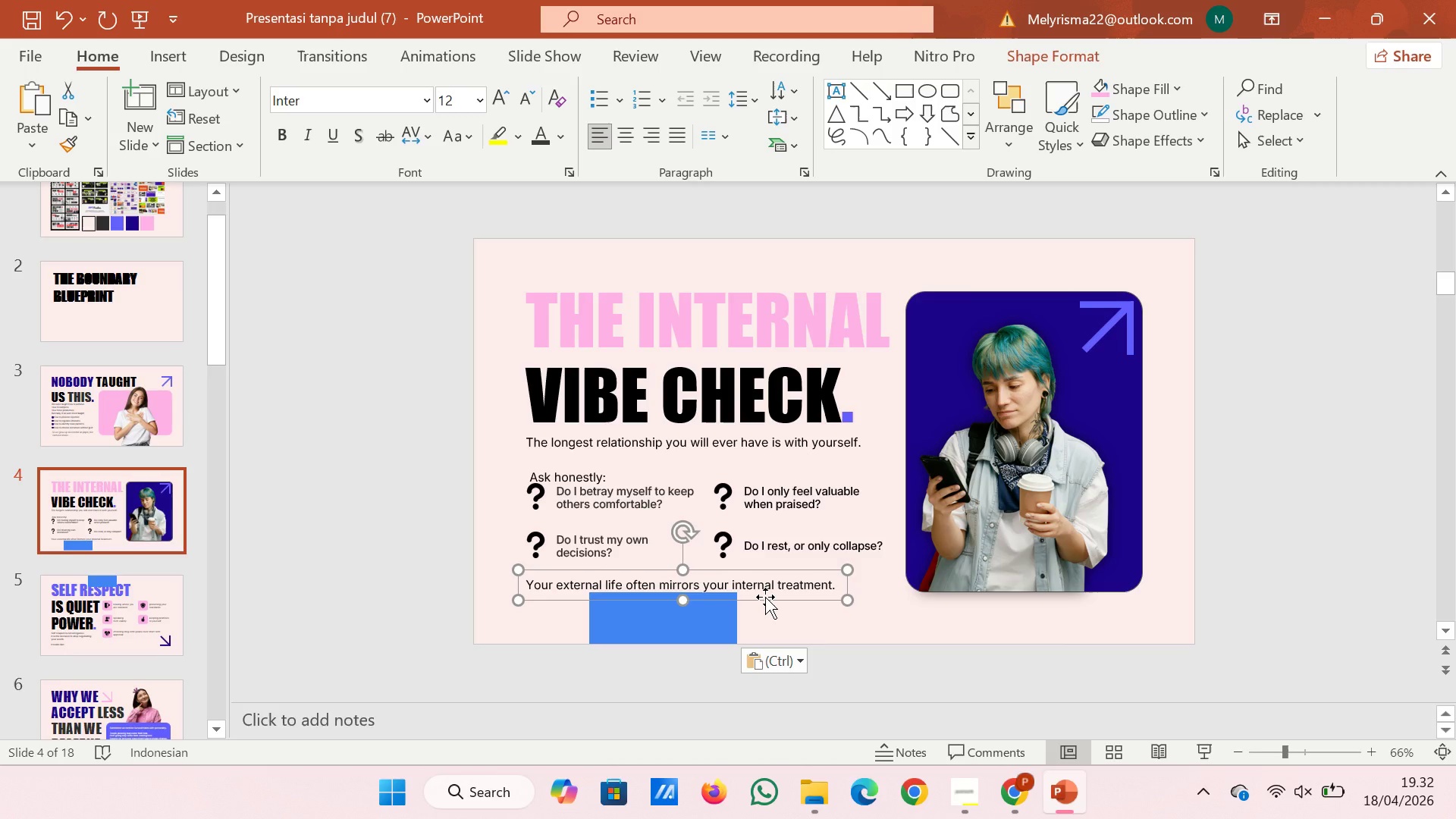 
key(ArrowDown)
 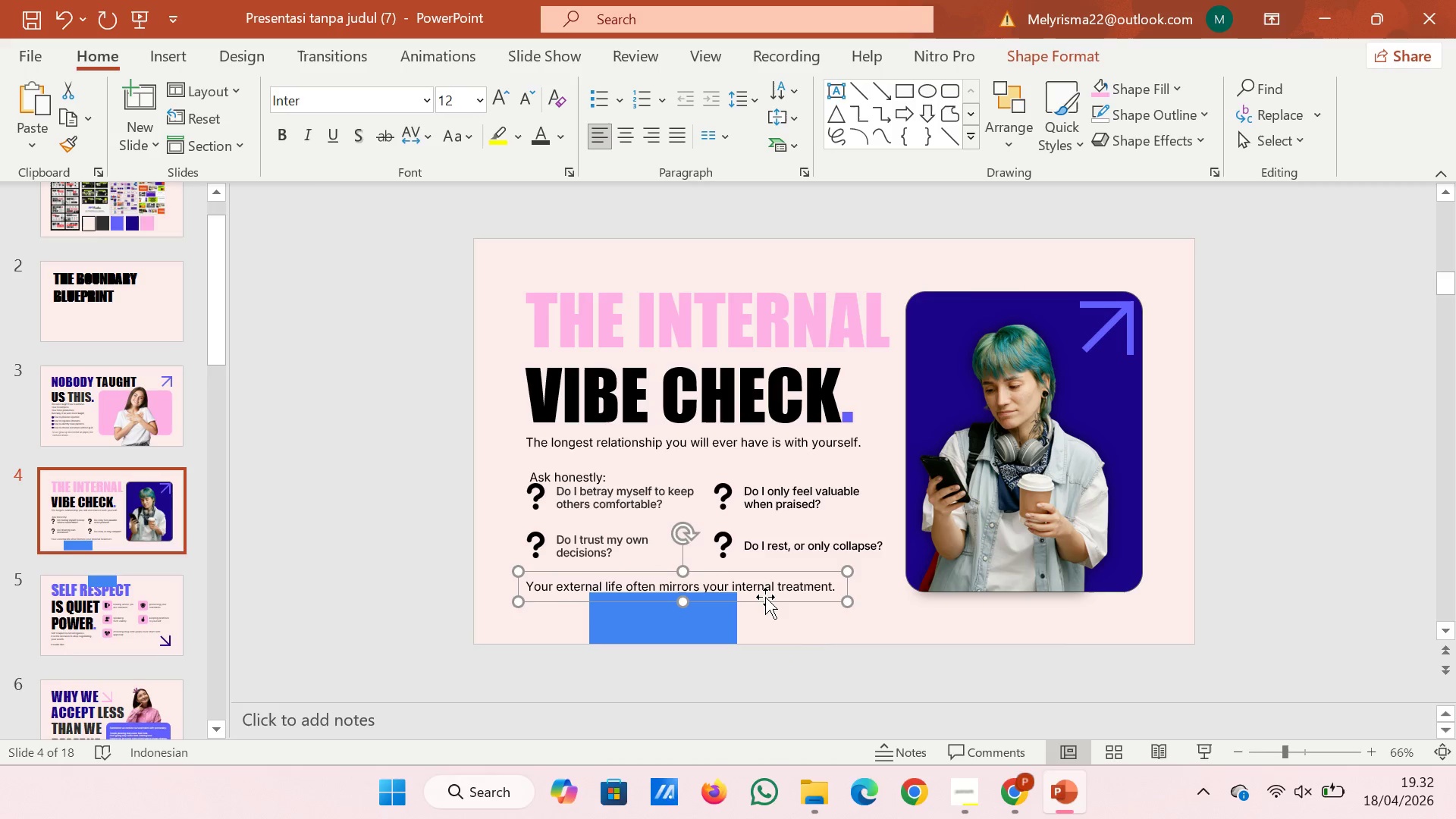 
key(ArrowDown)
 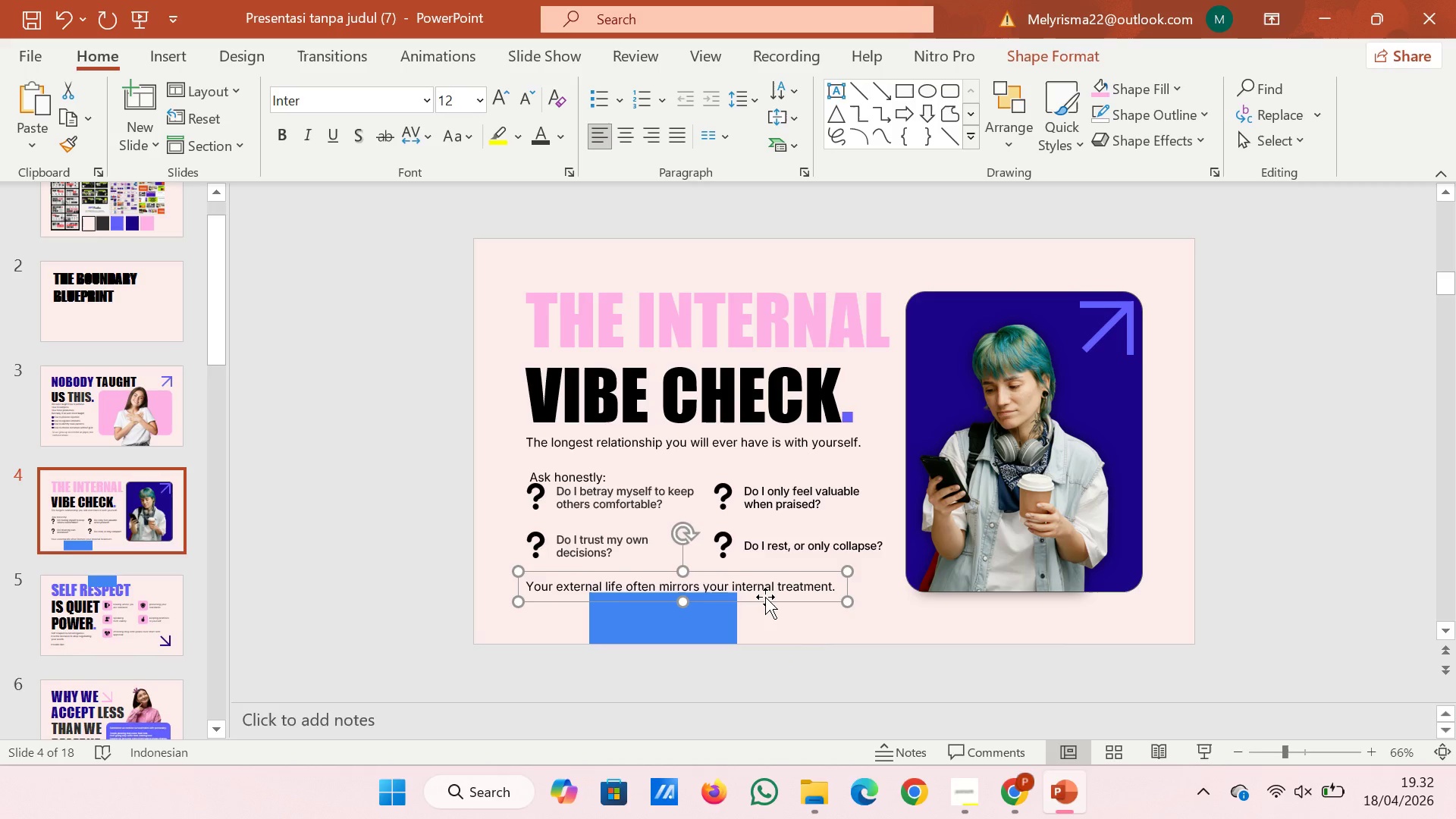 
key(ArrowDown)
 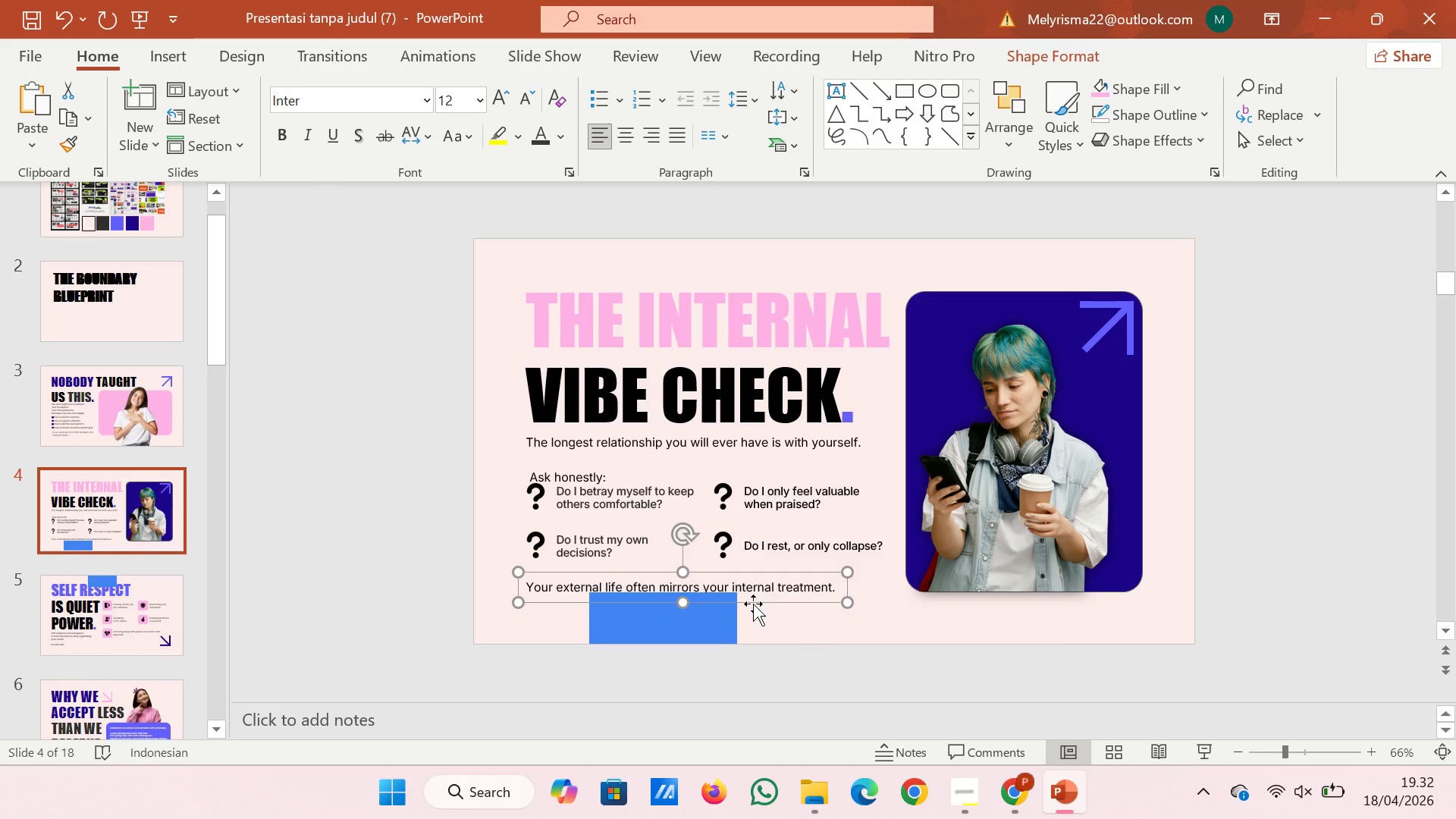 
left_click([708, 633])
 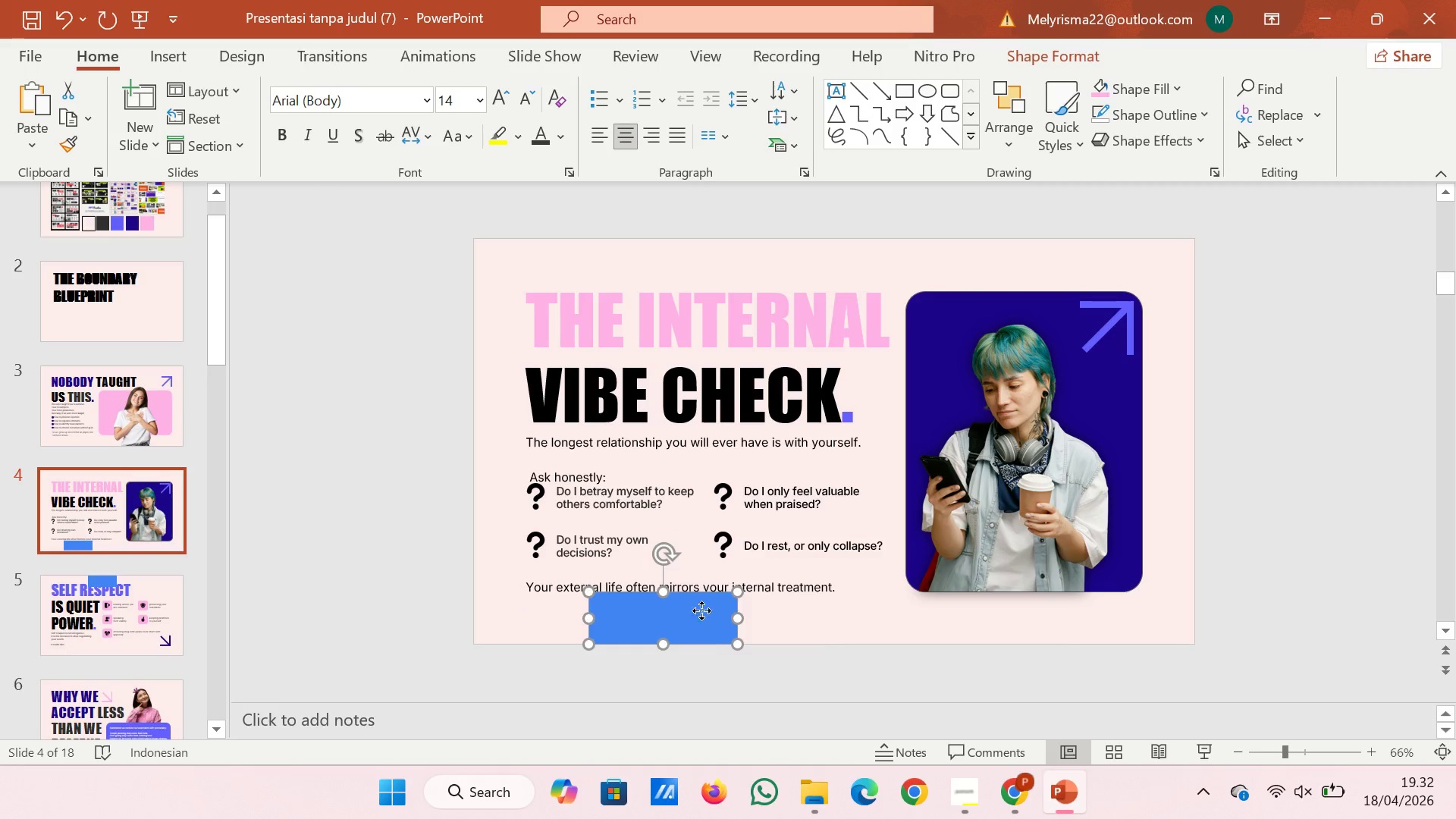 
left_click_drag(start_coordinate=[698, 630], to_coordinate=[753, 275])
 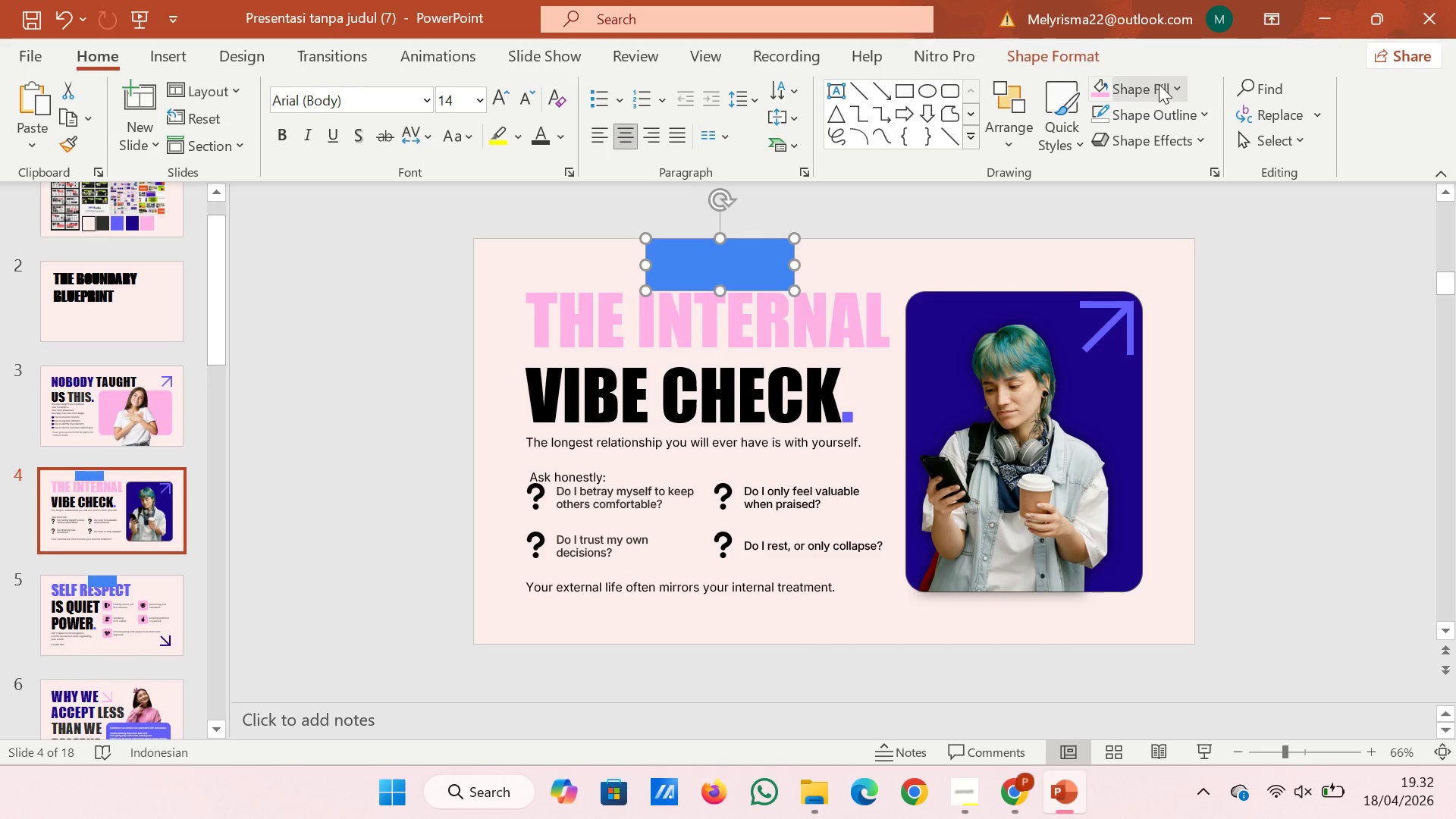 
left_click([1053, 56])
 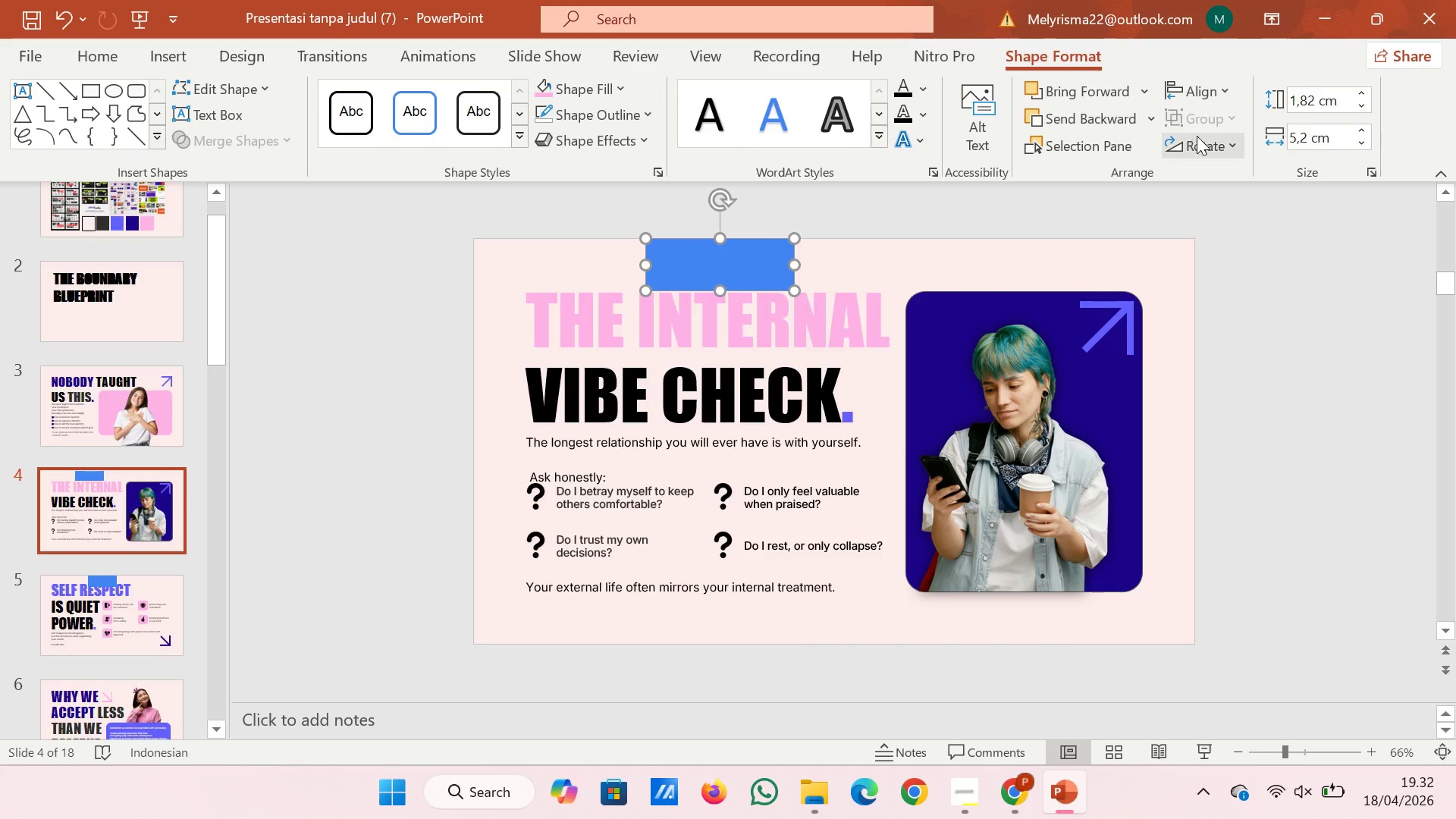 
left_click([1199, 137])
 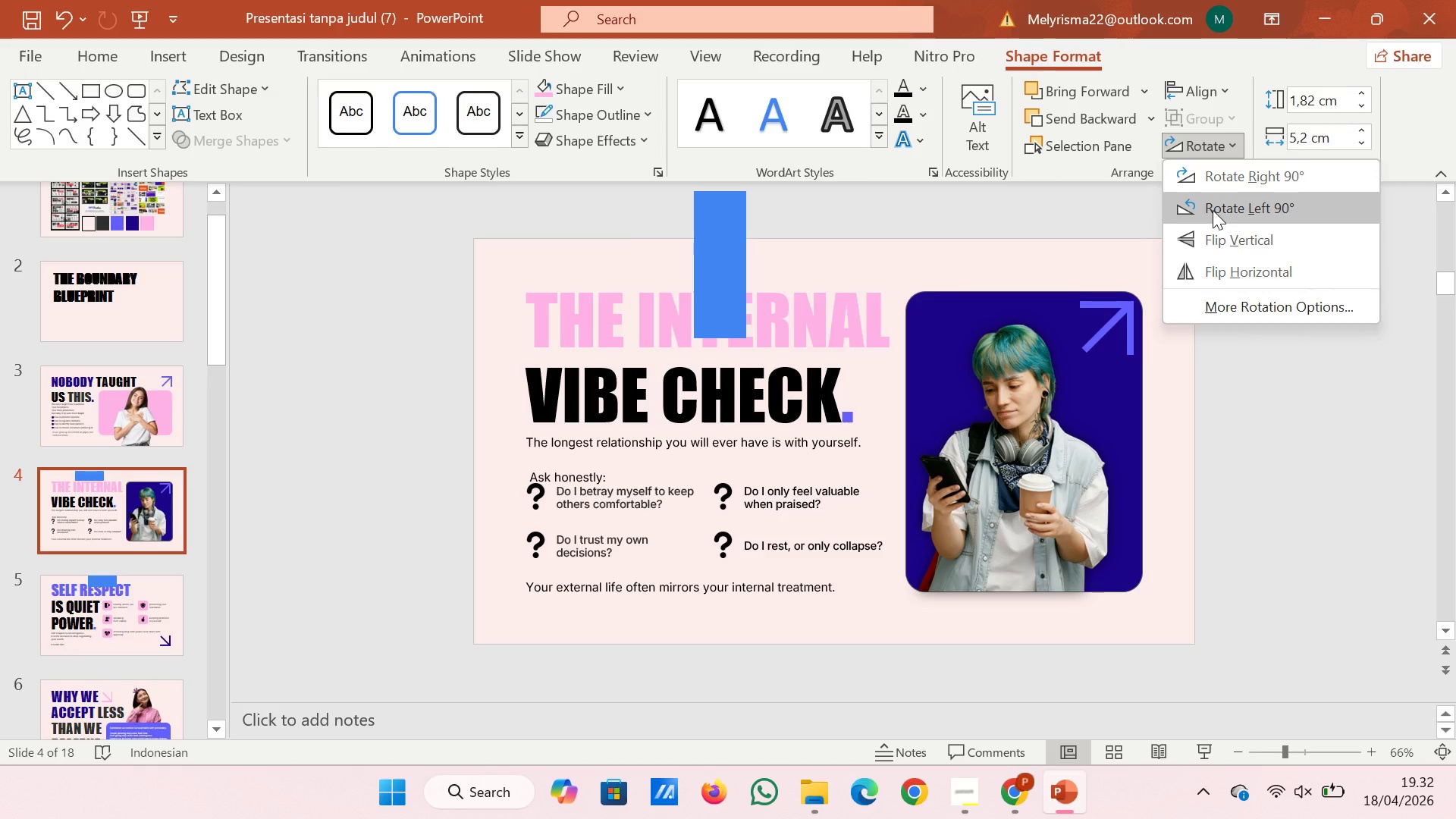 
left_click([1213, 210])
 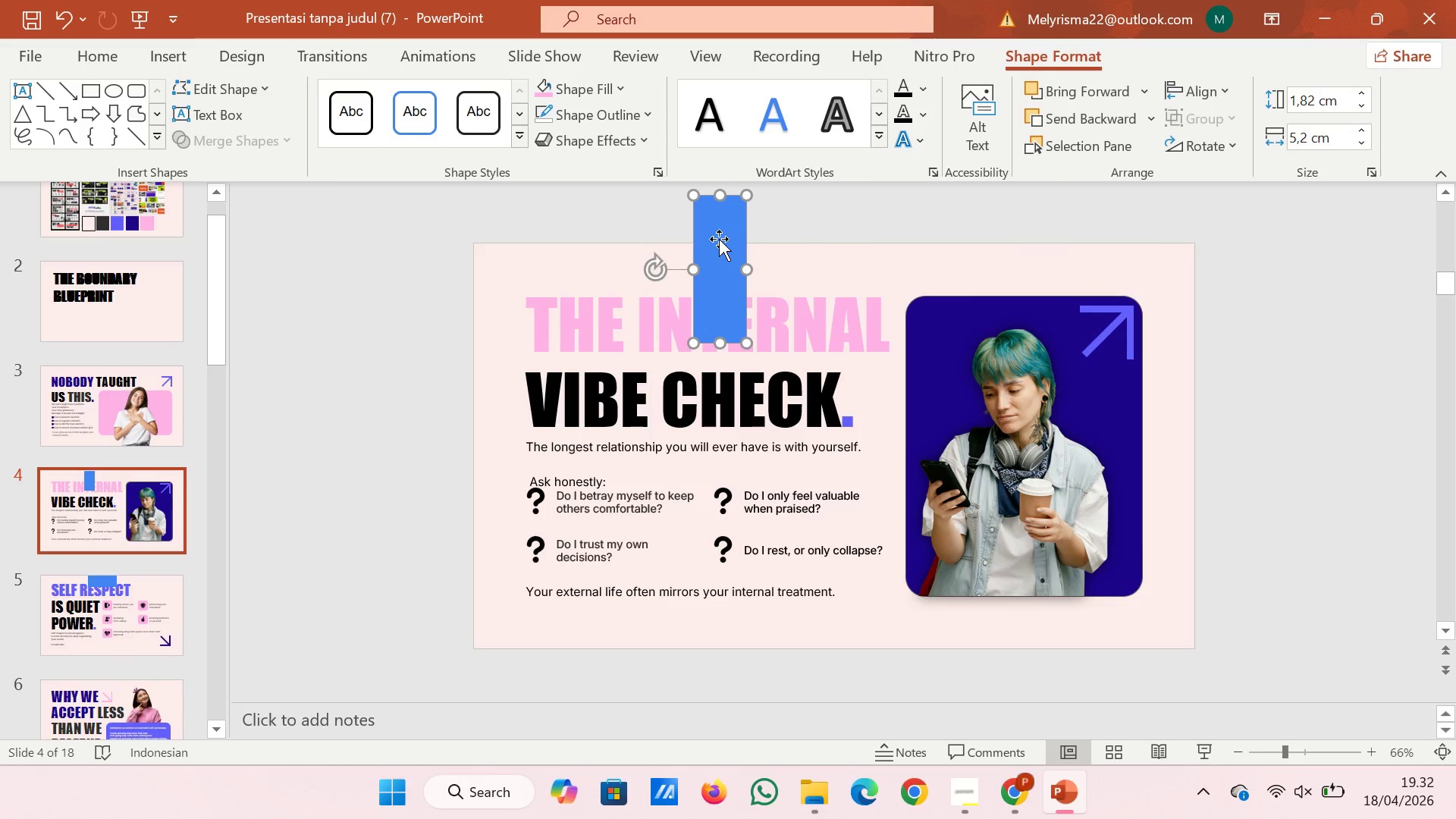 
left_click_drag(start_coordinate=[719, 239], to_coordinate=[1166, 363])
 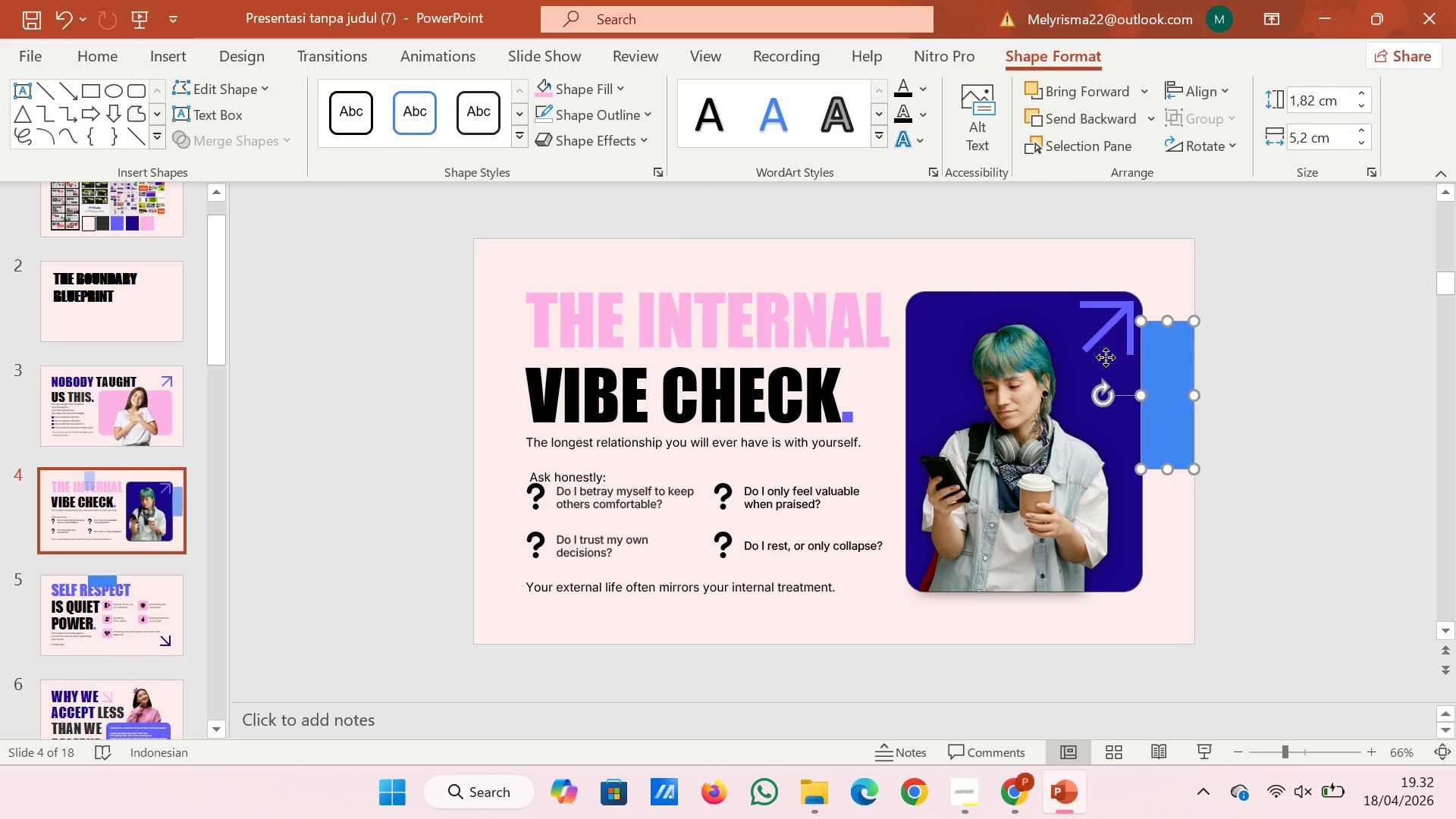 
left_click_drag(start_coordinate=[1169, 369], to_coordinate=[500, 347])
 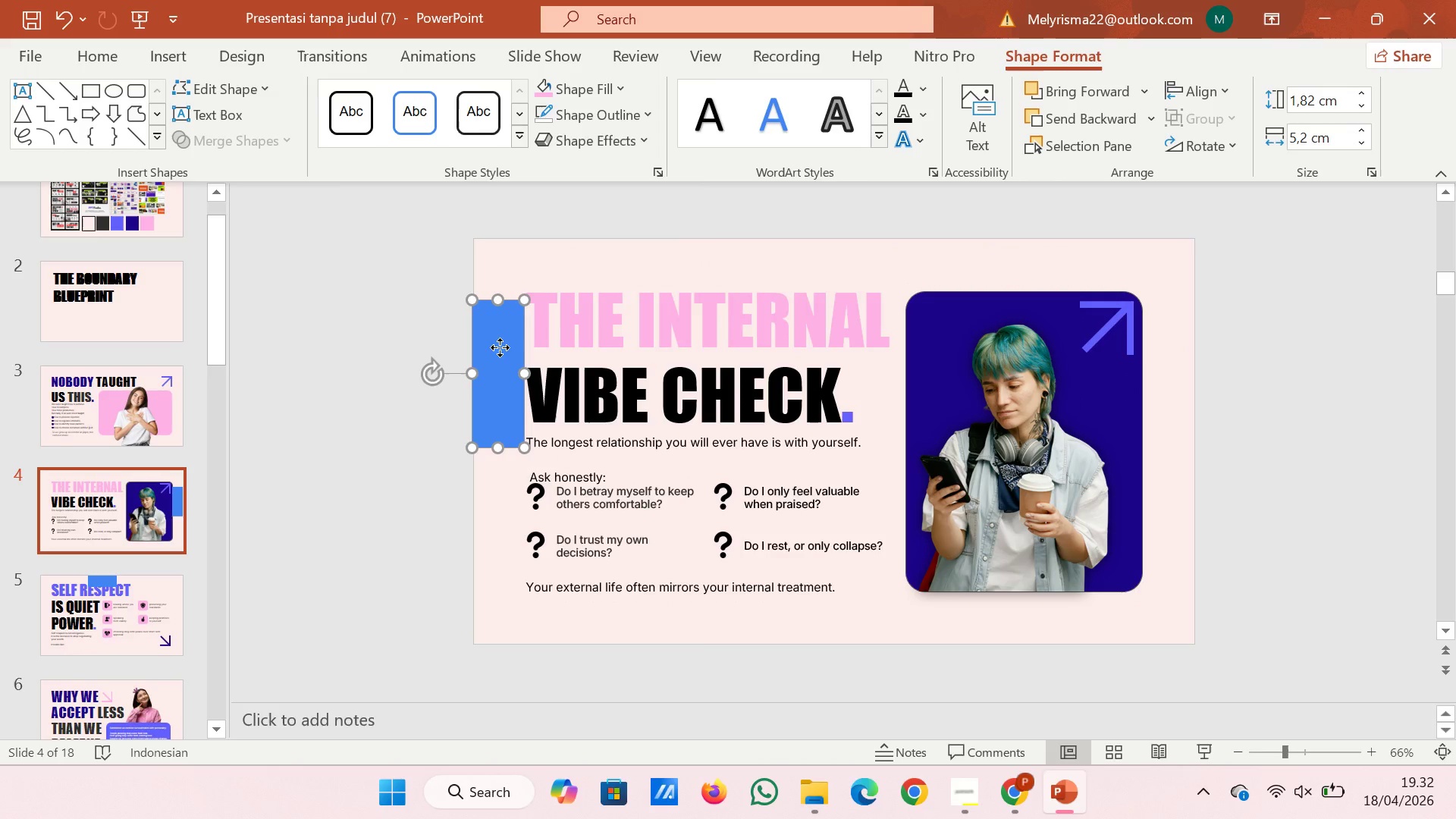 
right_click([500, 347])
 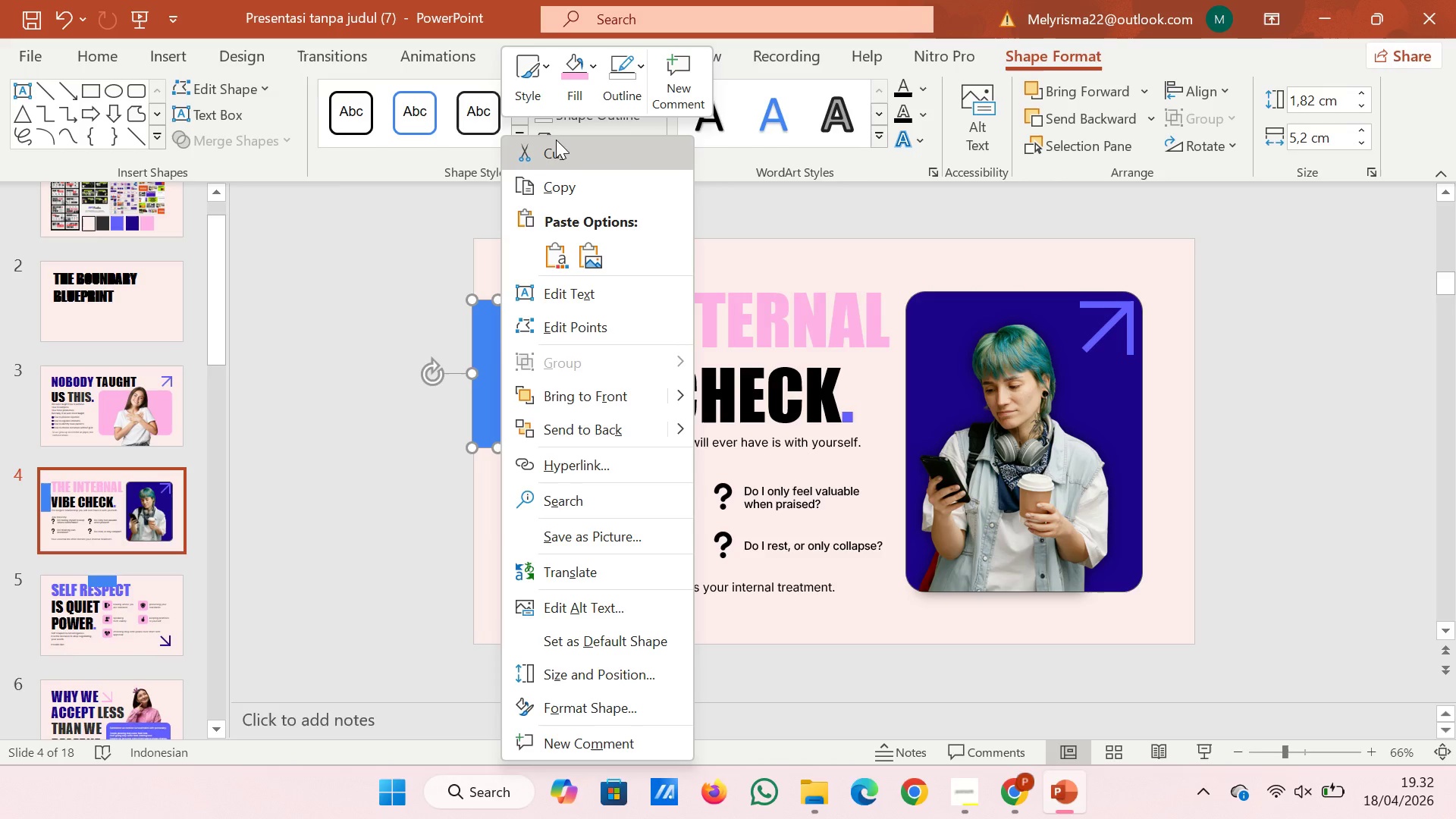 
left_click([557, 149])
 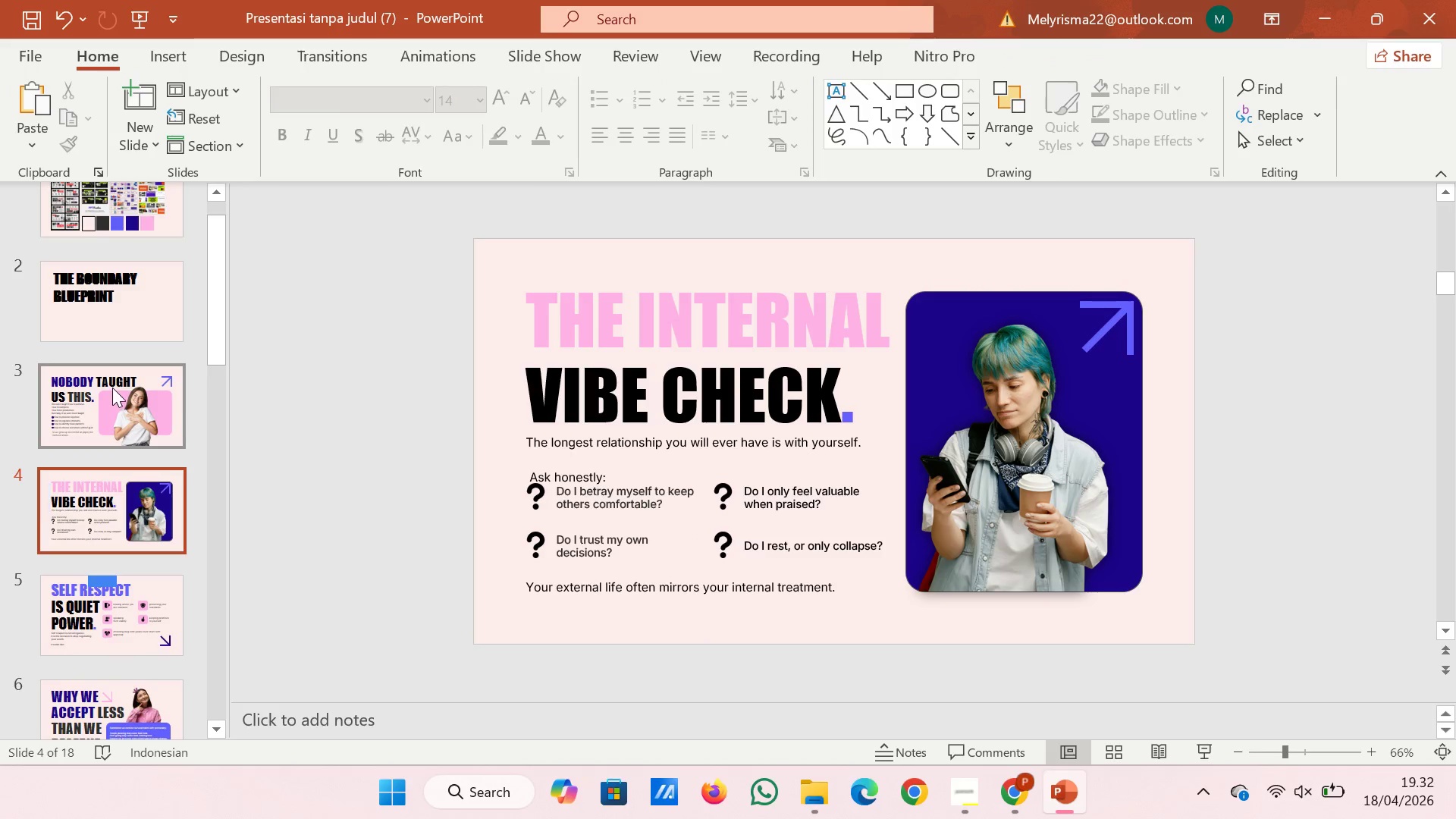 
scroll: coordinate [112, 388], scroll_direction: down, amount: 4.0
 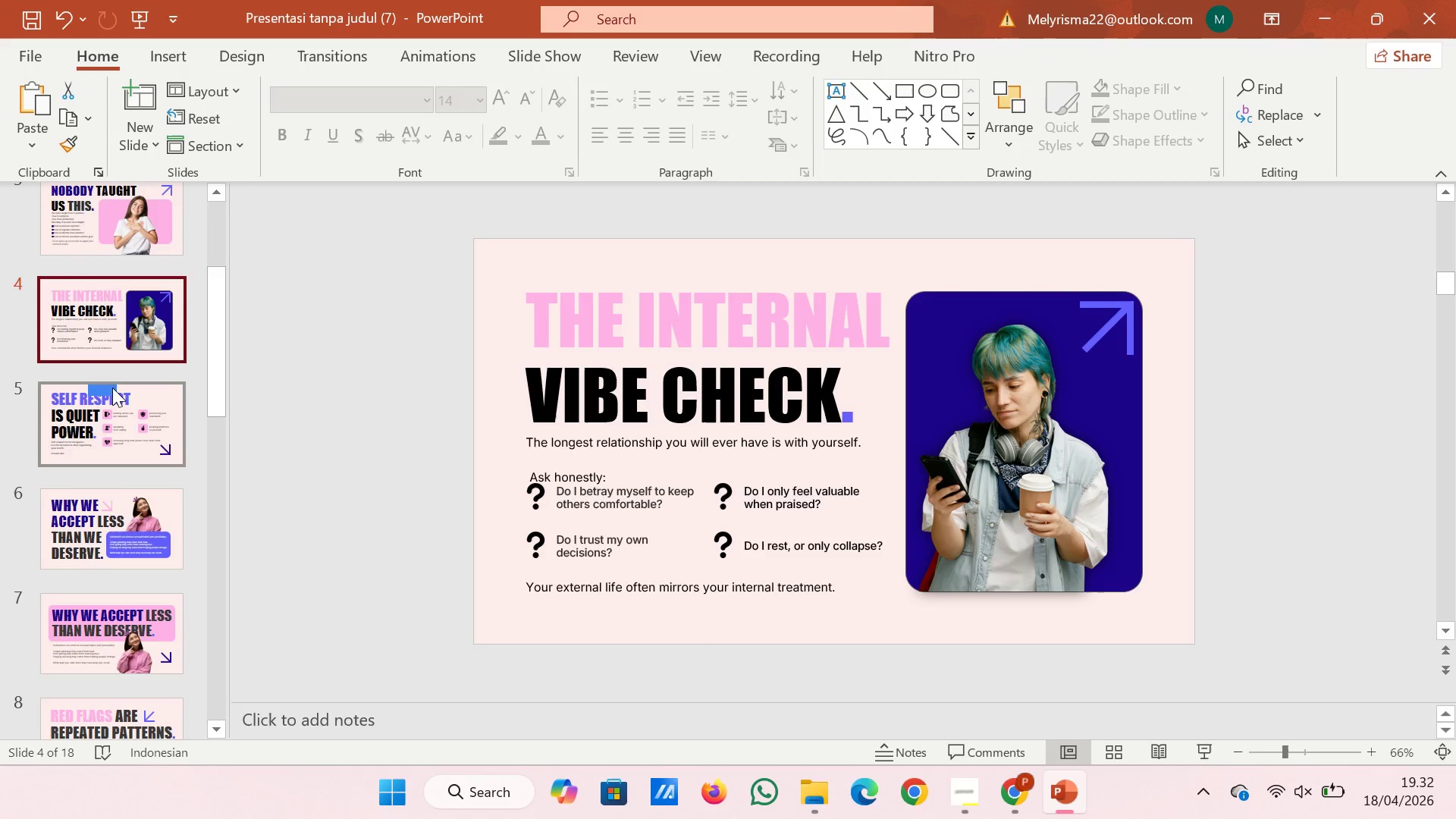 
left_click([112, 388])
 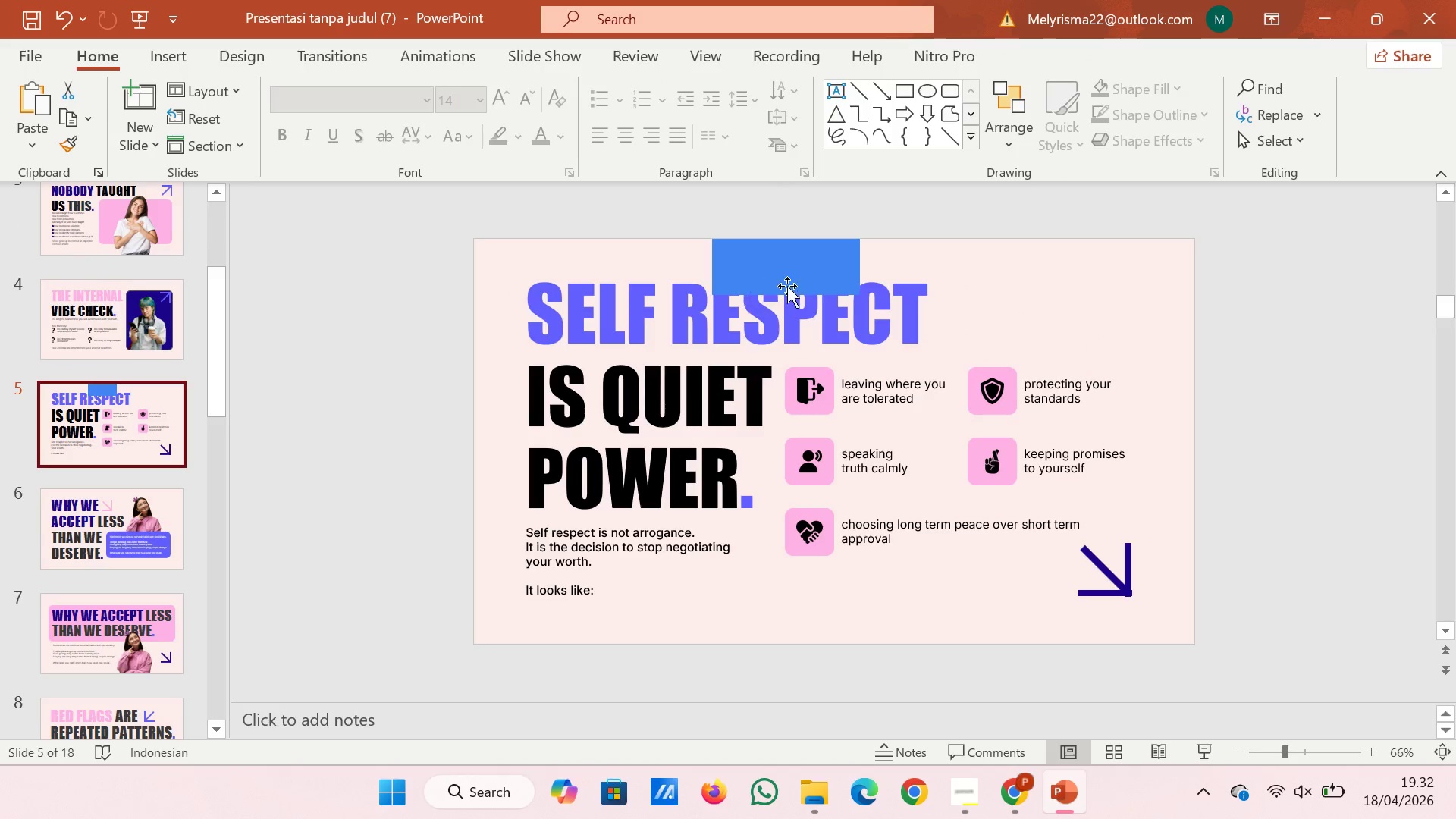 
left_click([787, 277])
 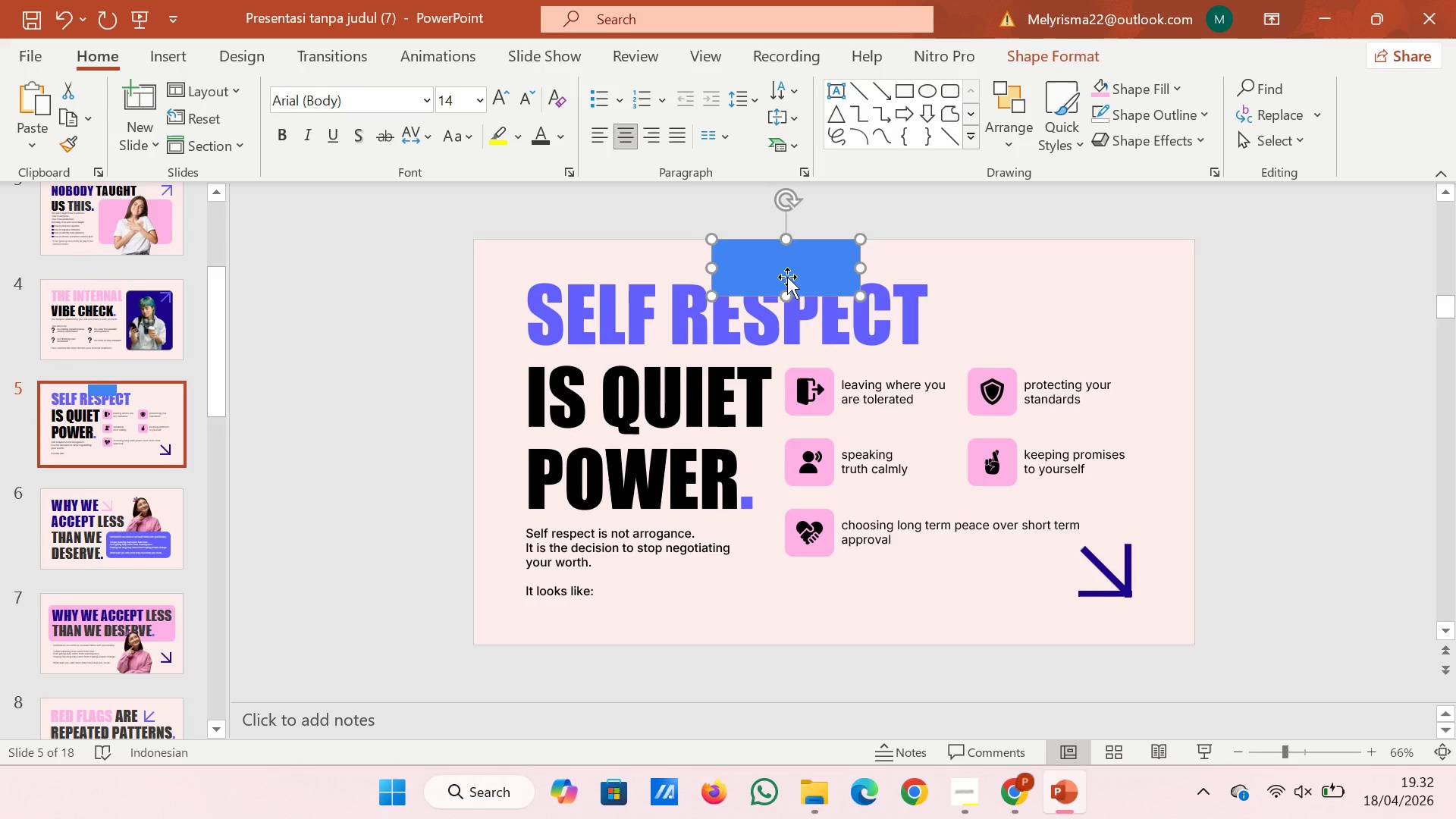 
key(Backspace)
 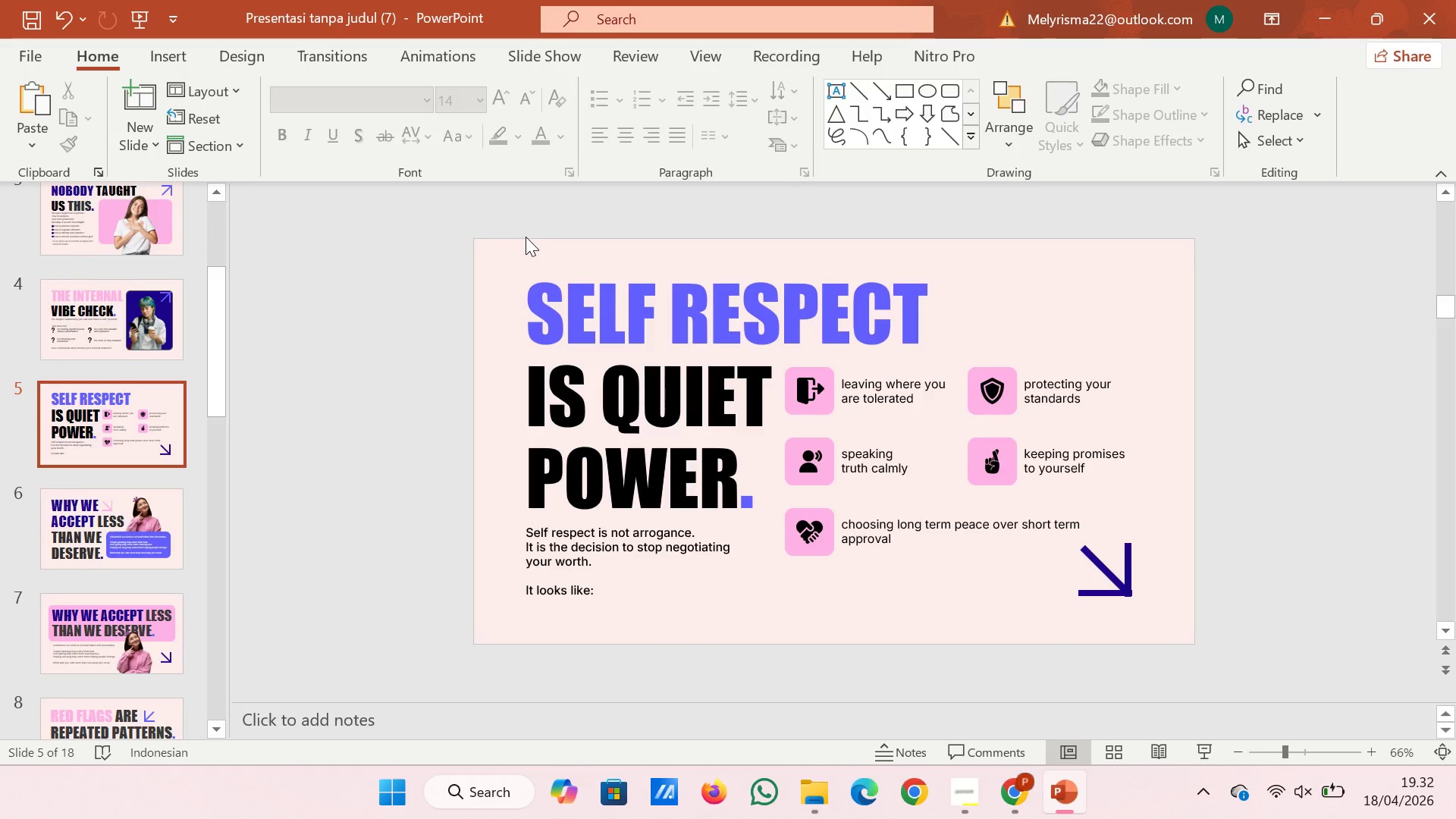 
right_click([523, 233])
 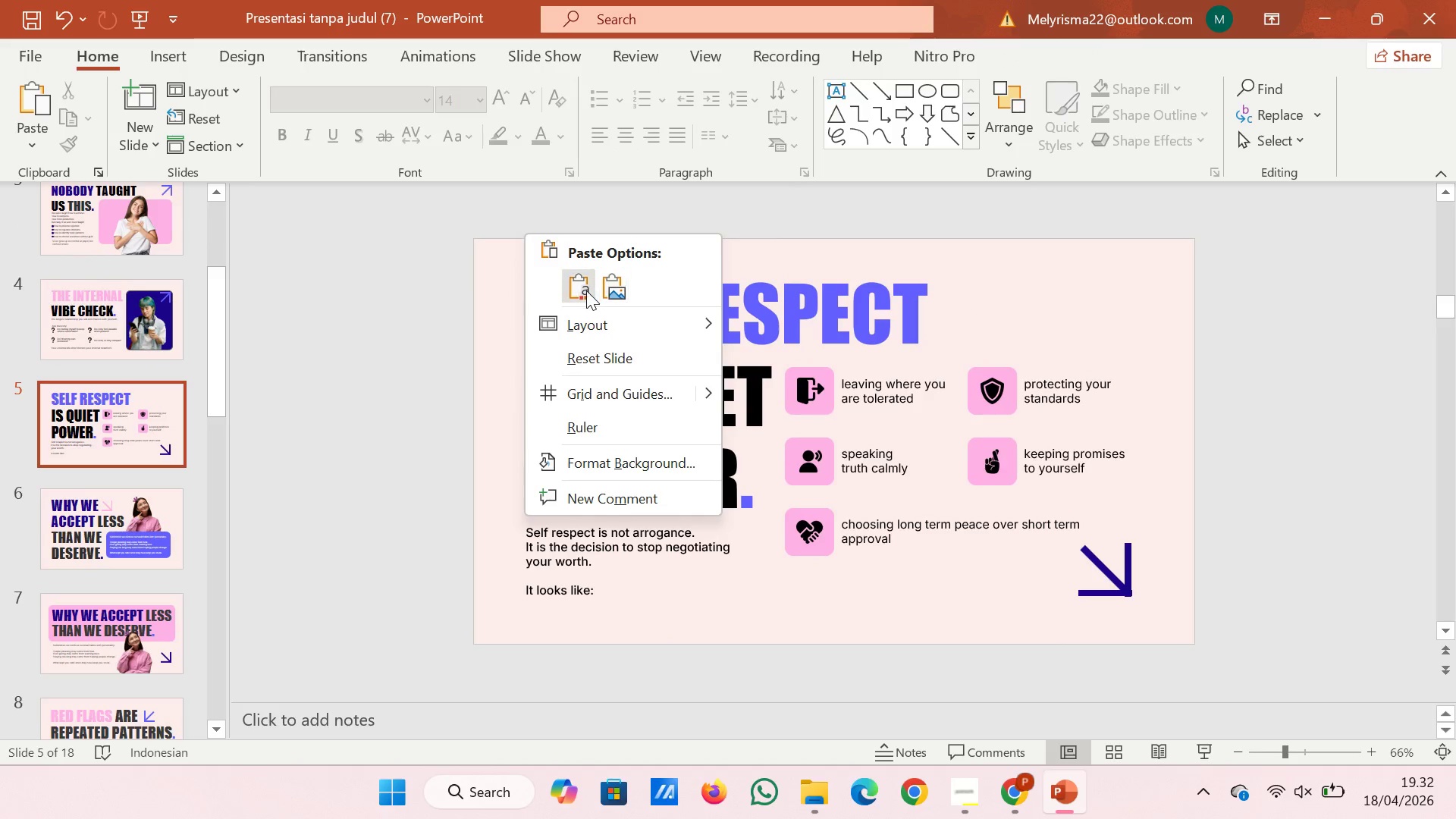 
left_click([586, 290])
 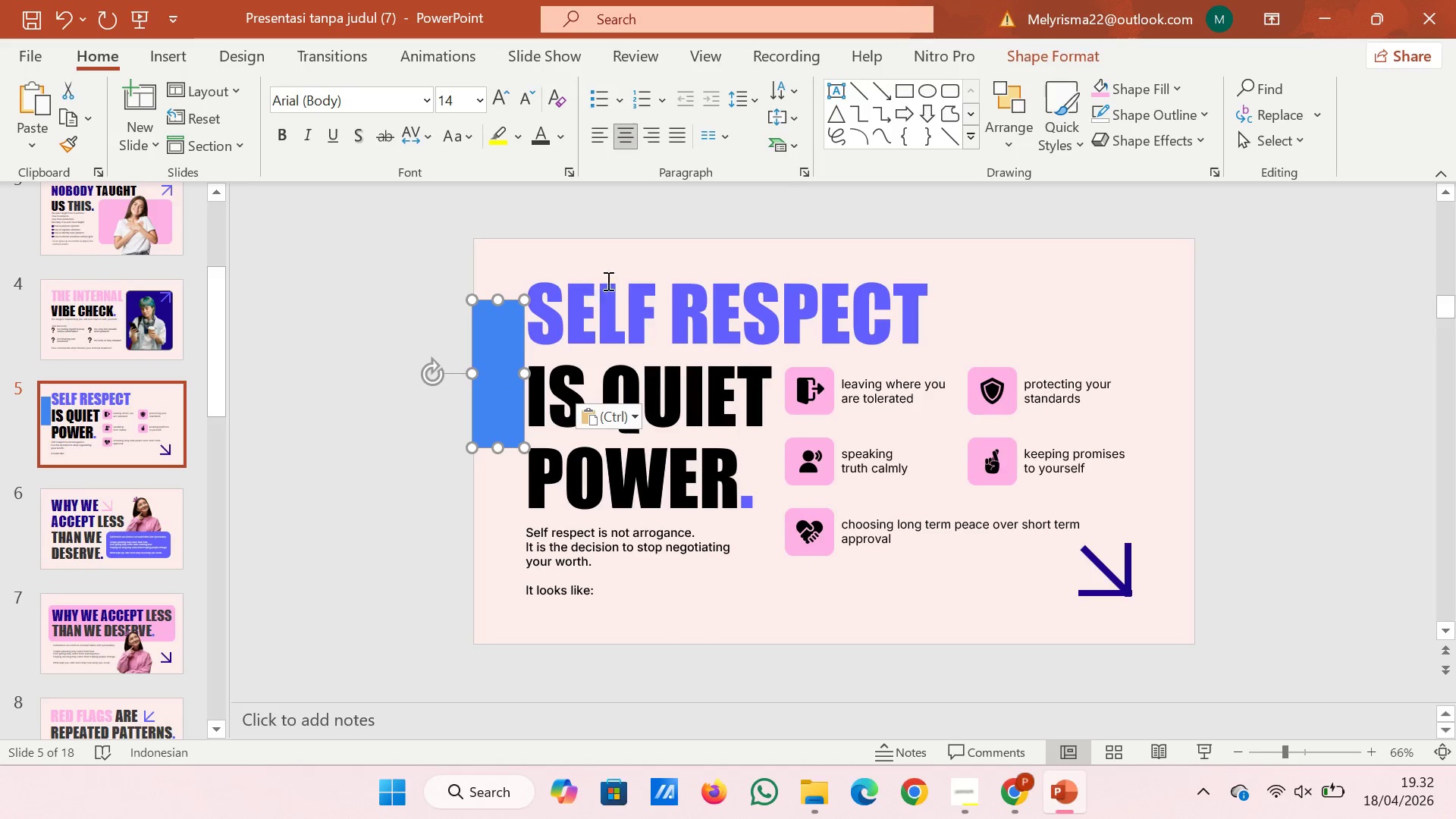 
left_click([608, 266])
 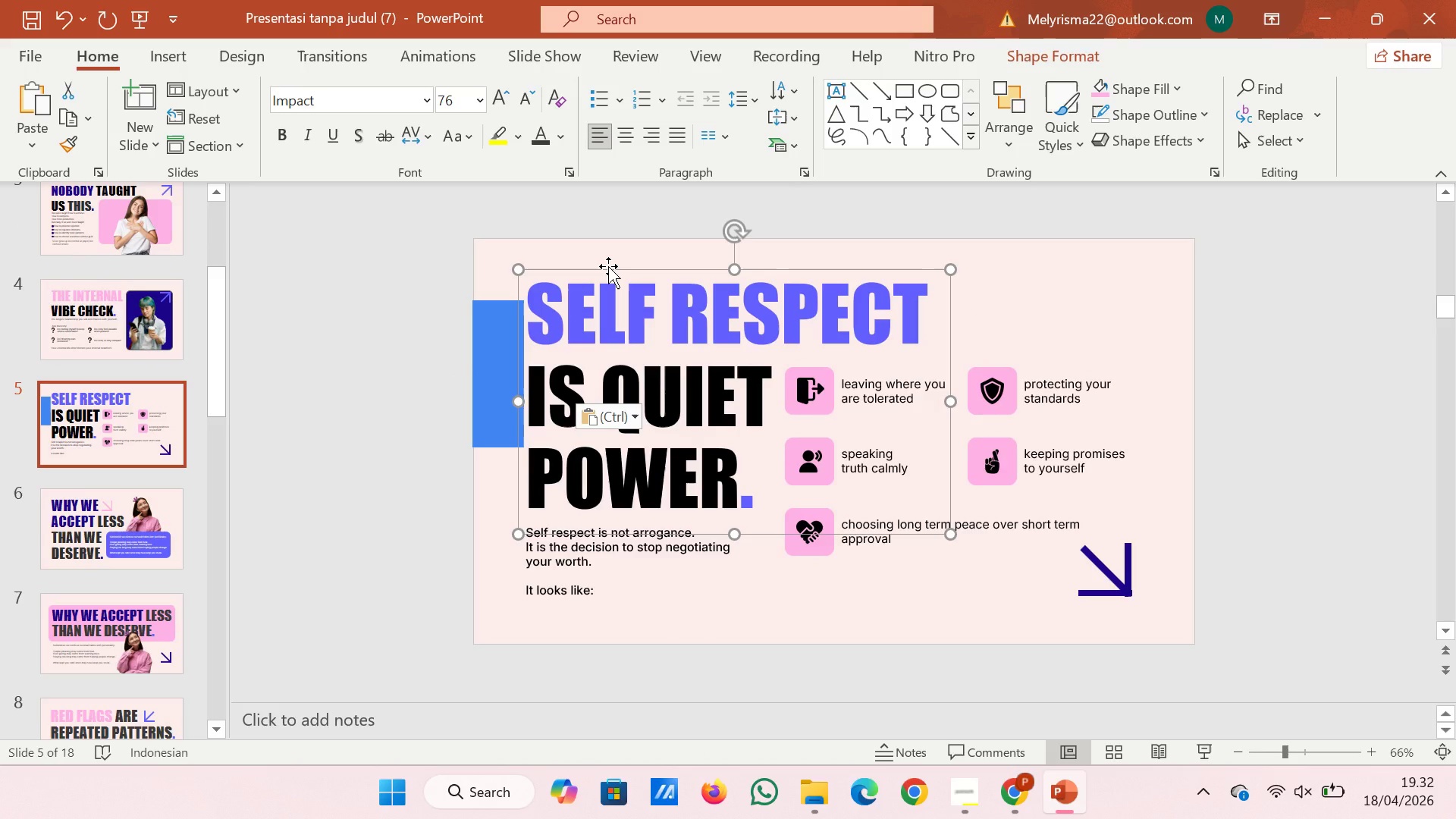 
key(ArrowLeft)
 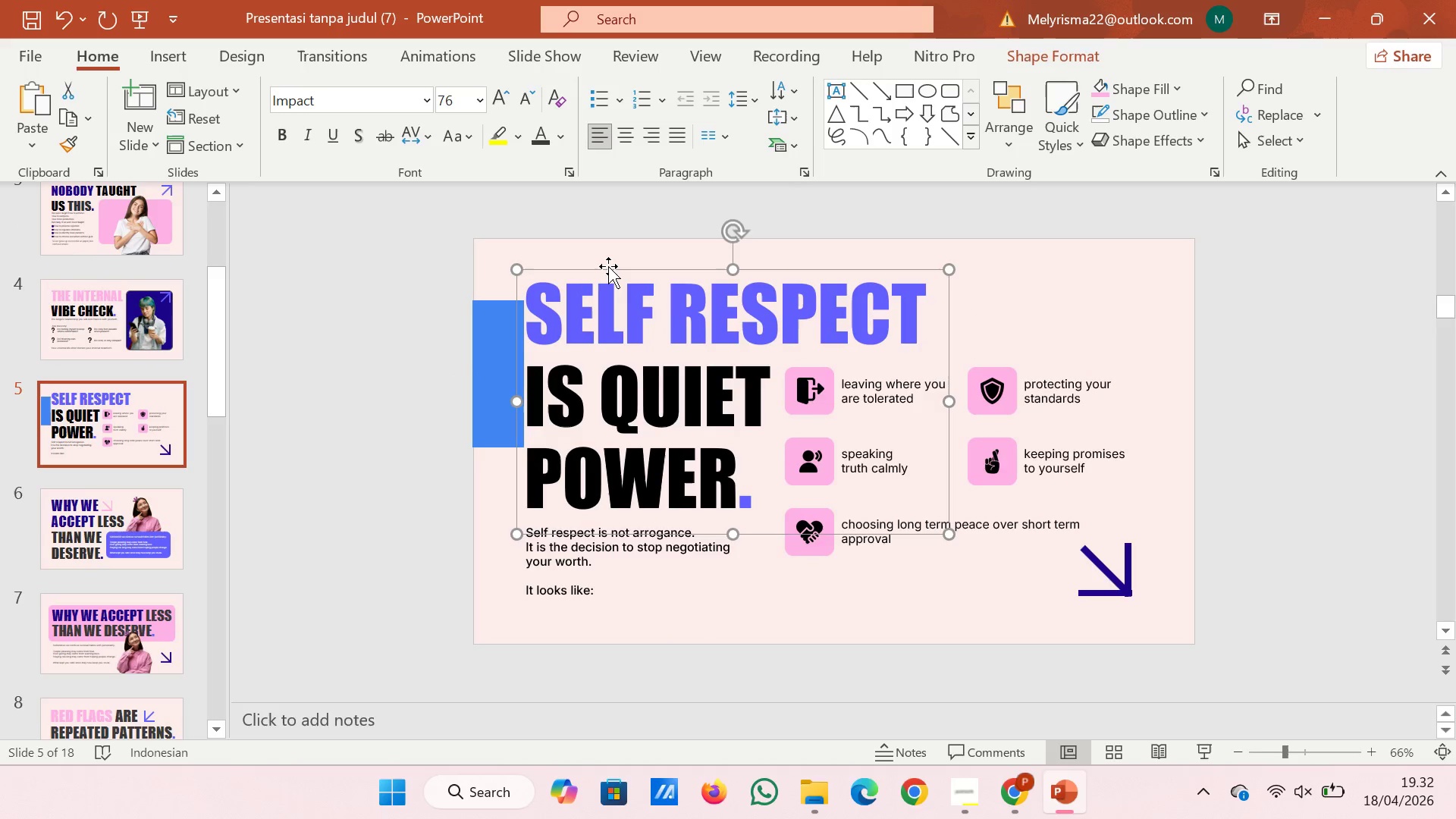 
key(ArrowLeft)
 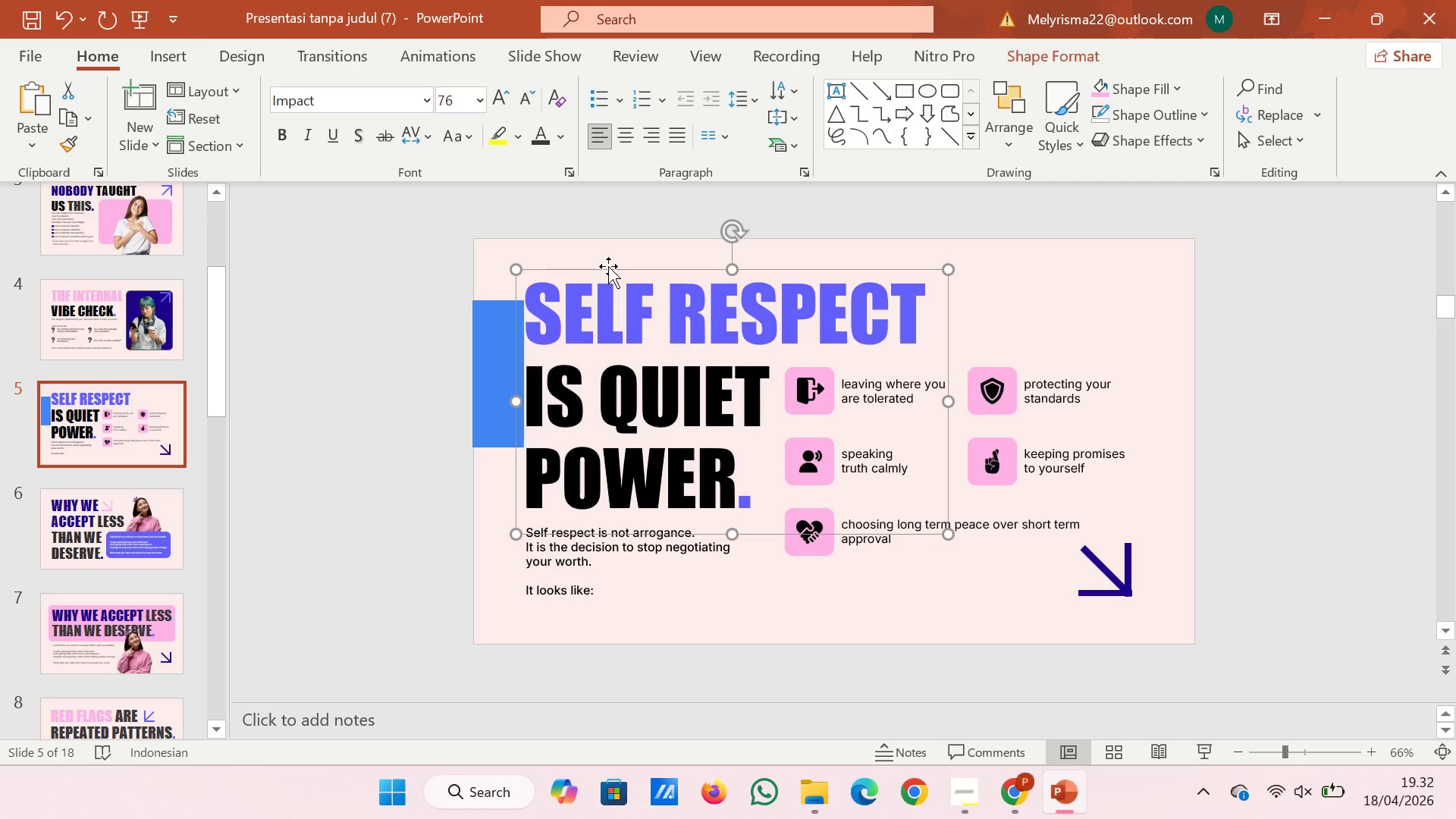 
key(ArrowLeft)
 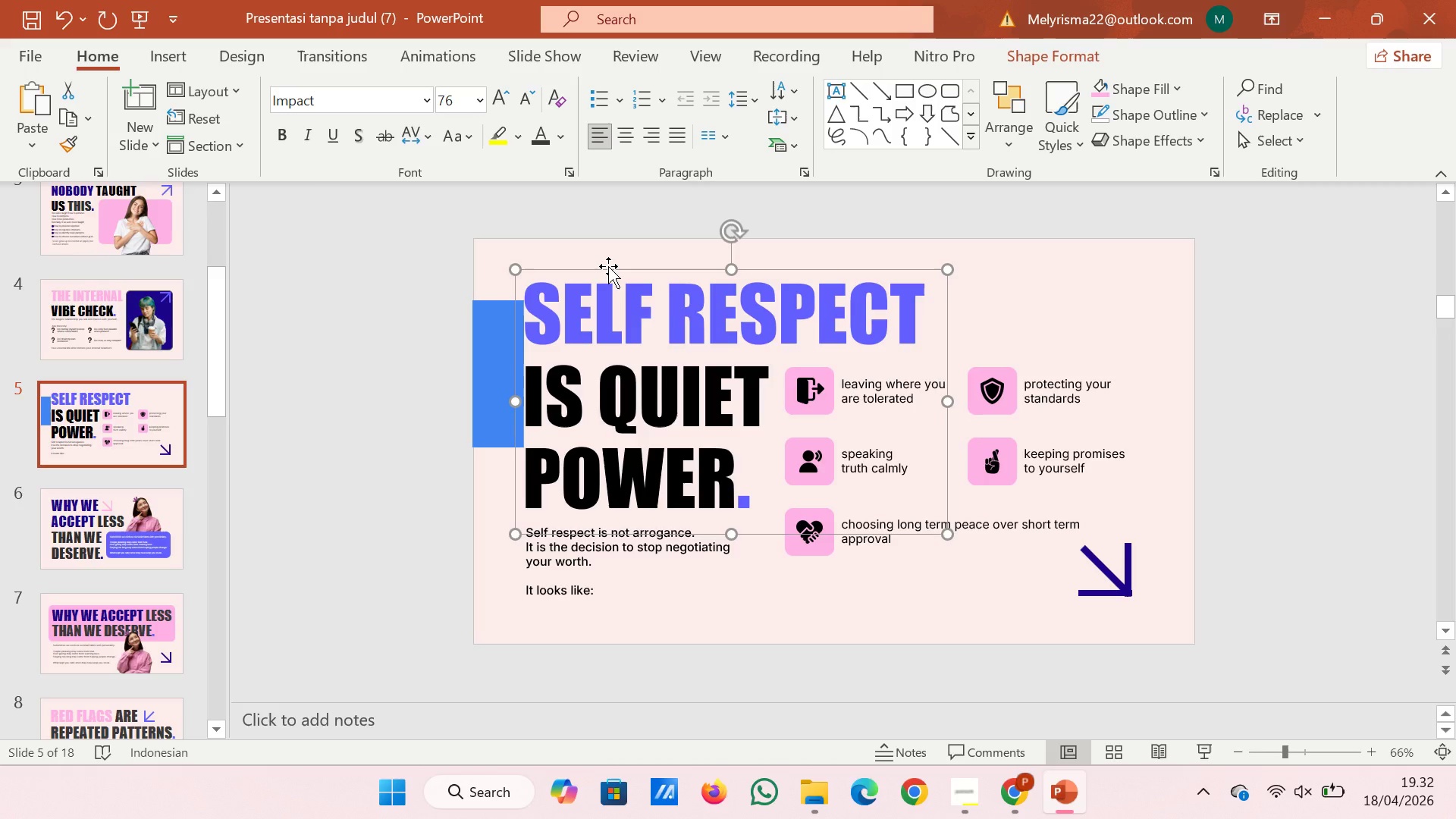 
key(ArrowLeft)
 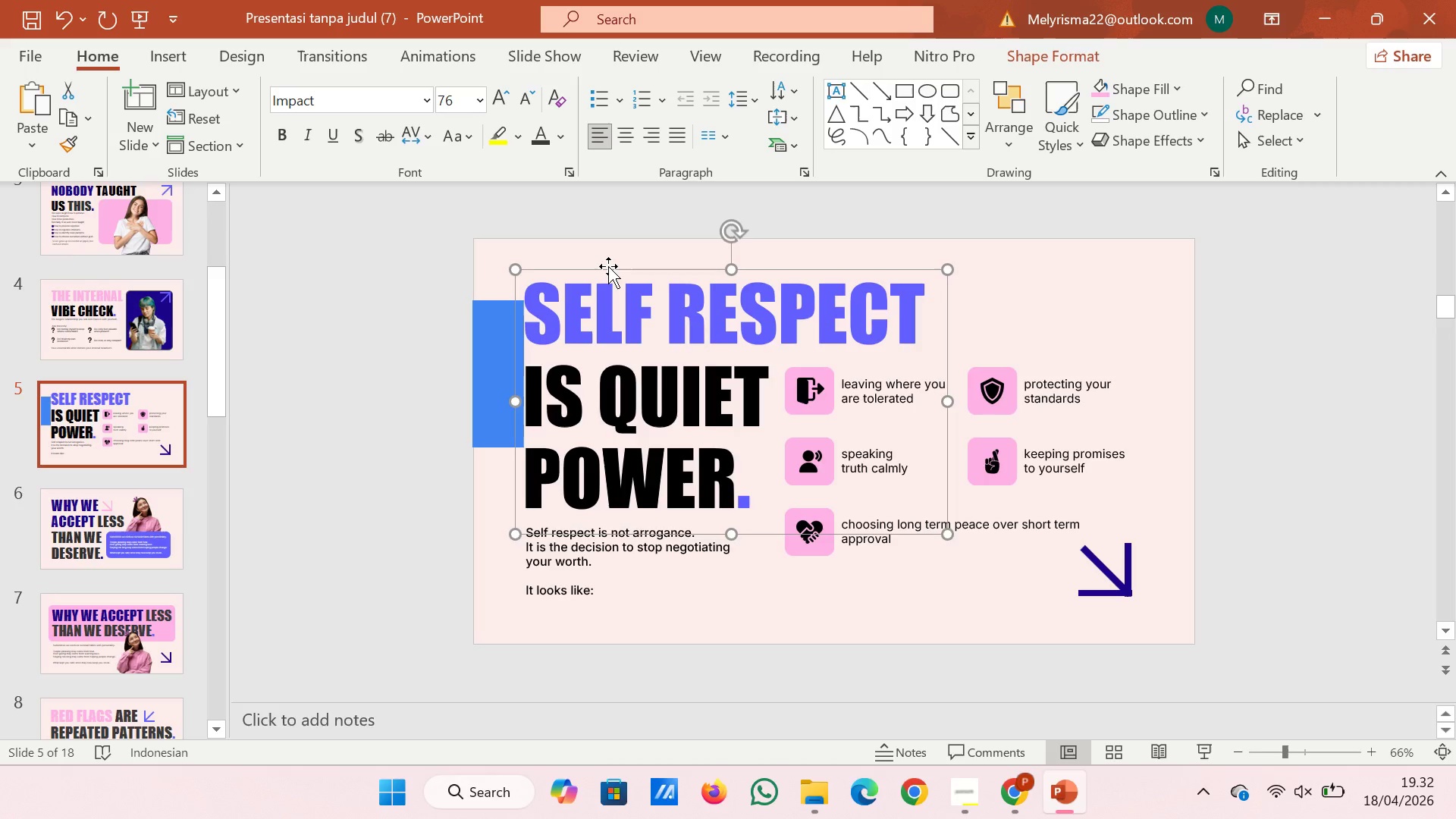 
key(ArrowLeft)
 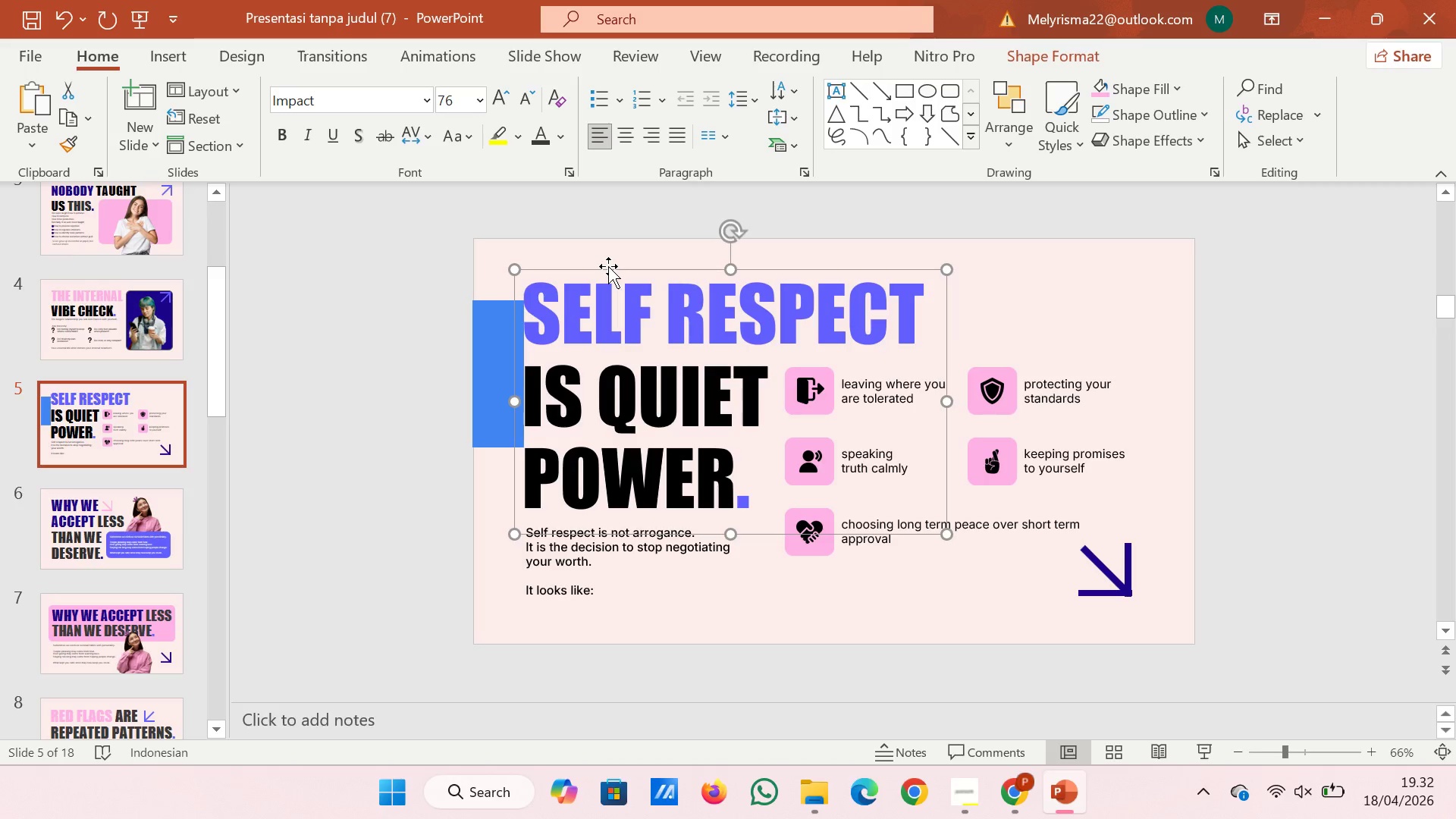 
key(ArrowLeft)
 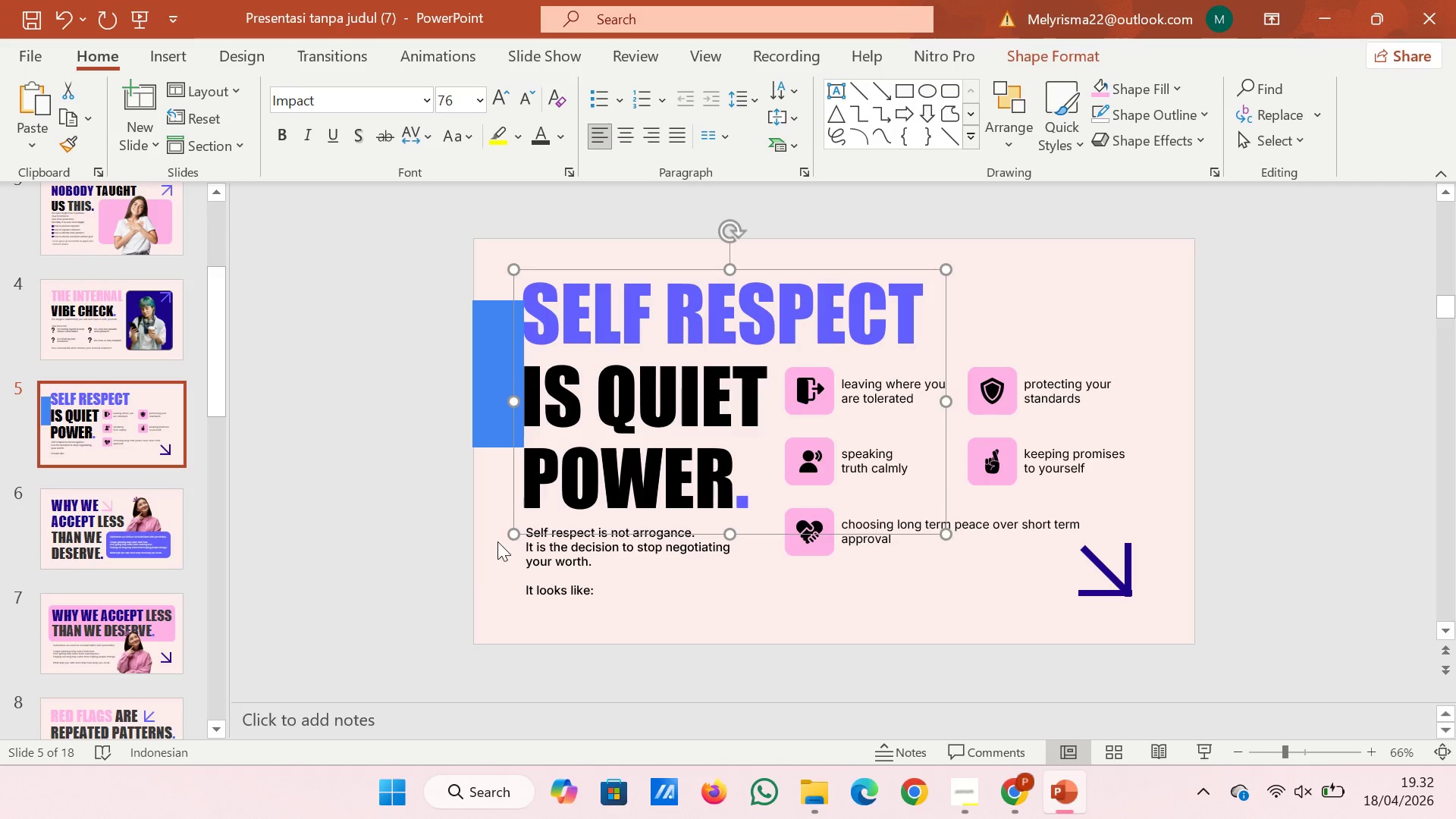 
scroll: coordinate [543, 429], scroll_direction: down, amount: 1.0
 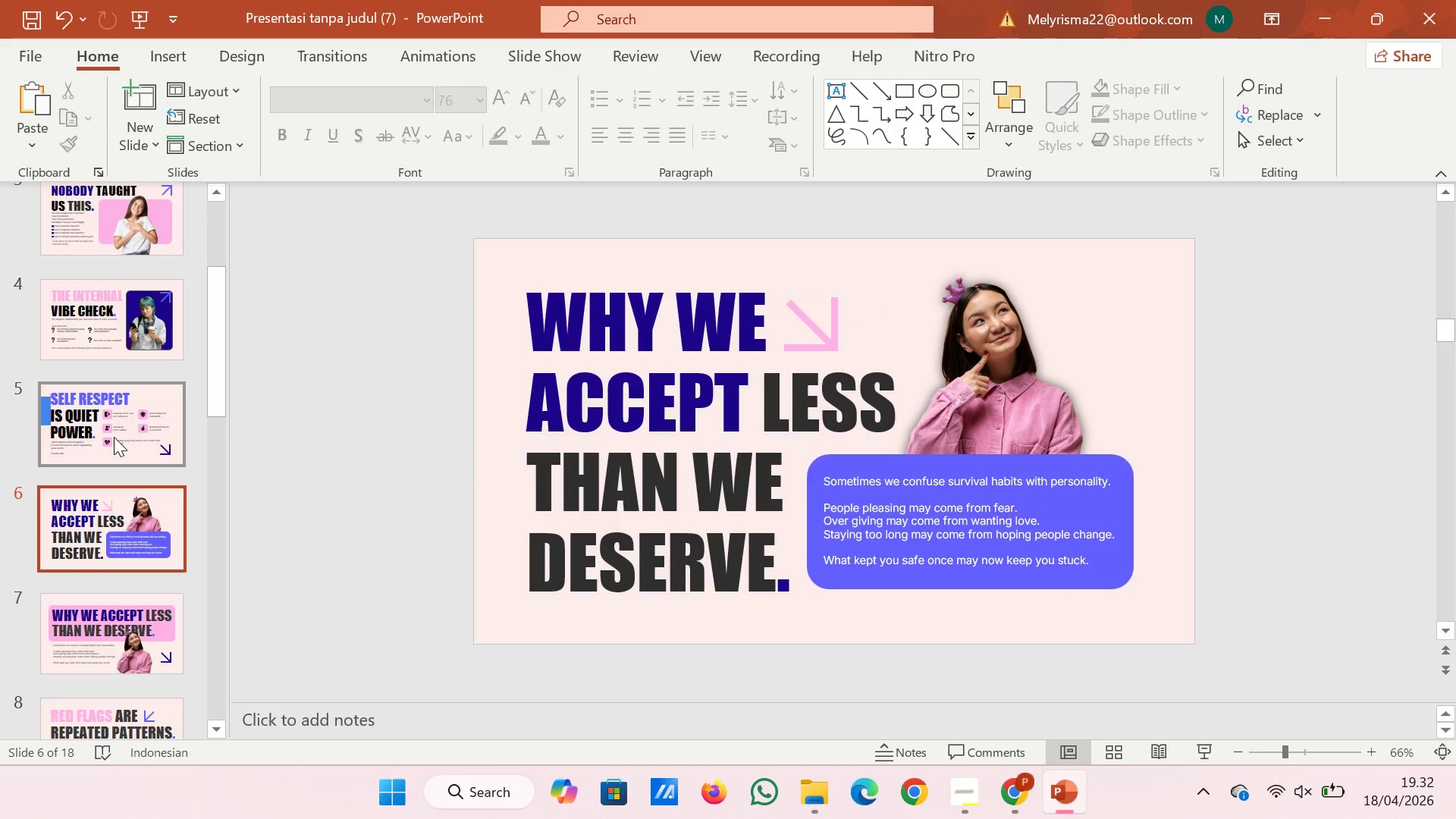 
left_click([114, 437])
 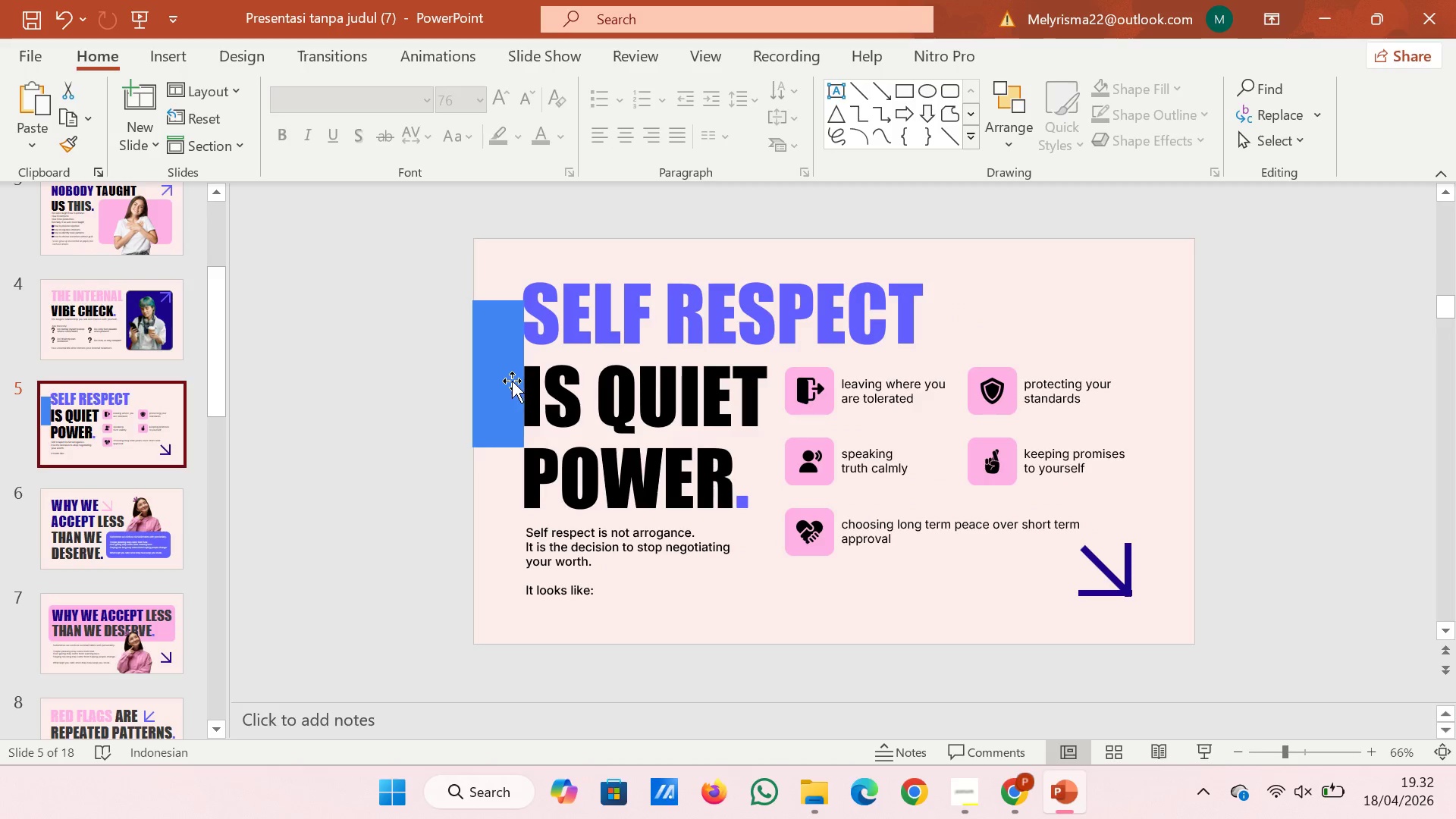 
hold_key(key=ControlRight, duration=0.64)
scroll: coordinate [512, 381], scroll_direction: down, amount: 2.0
 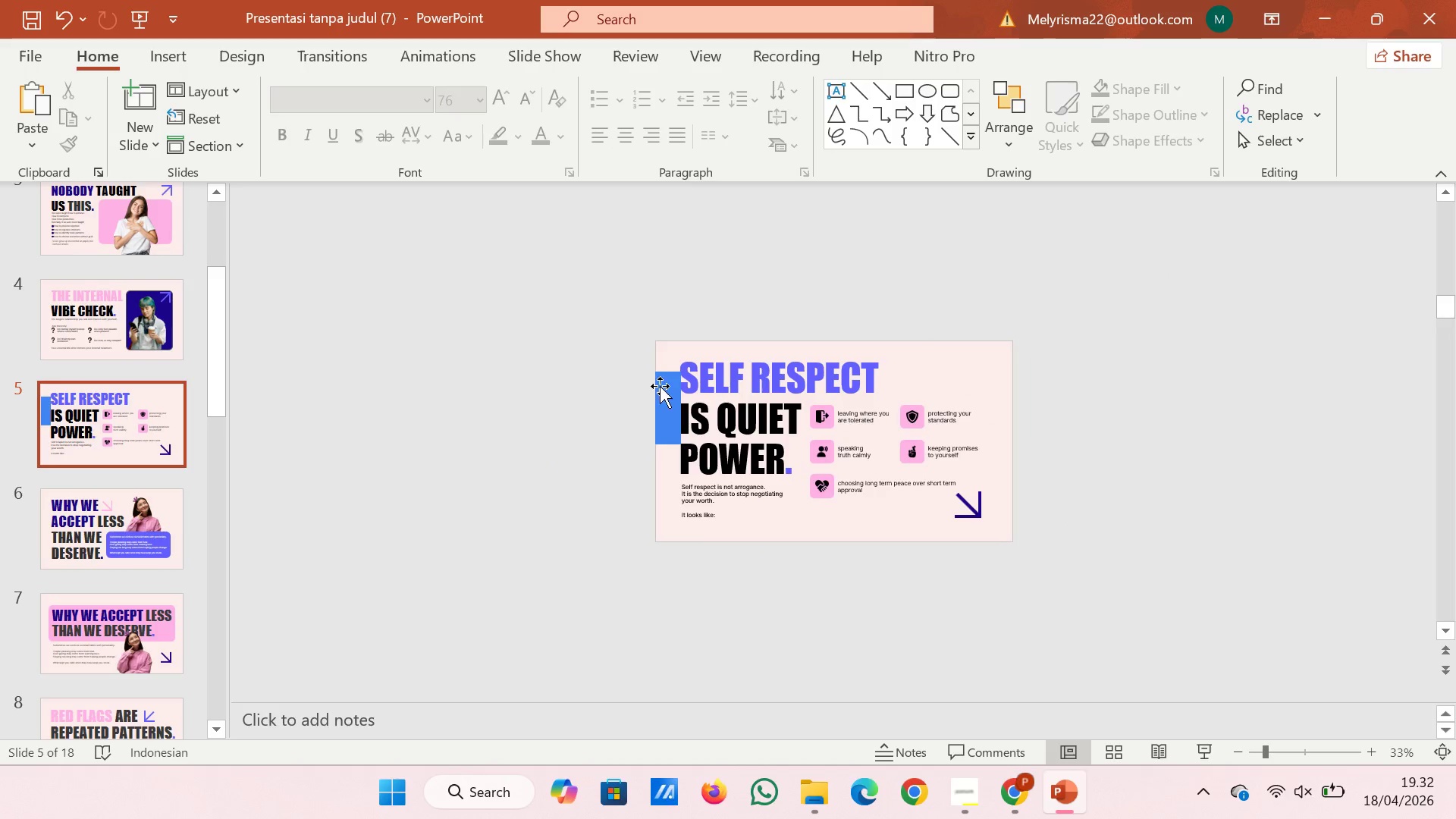 
left_click([670, 394])
 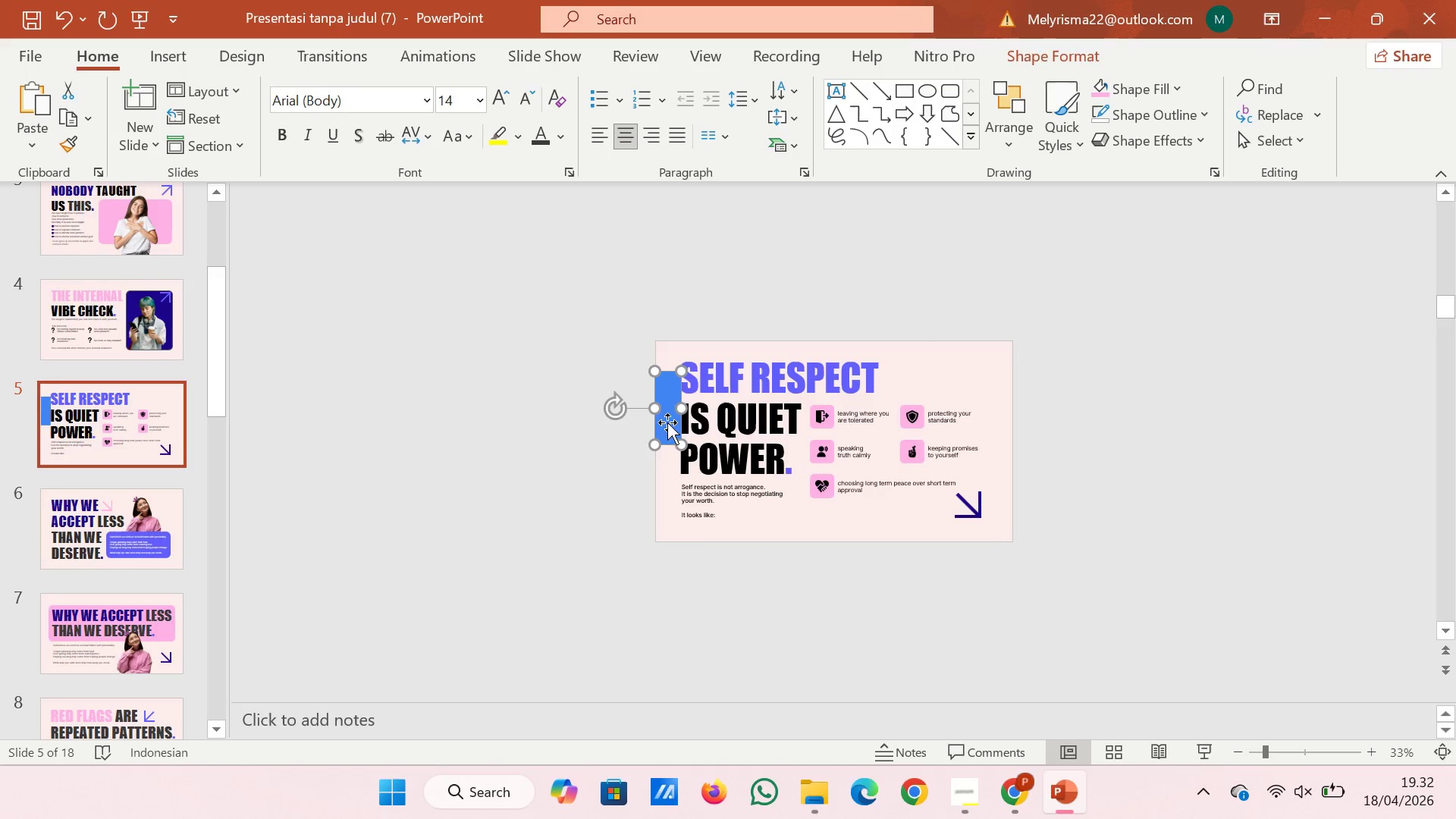 
left_click_drag(start_coordinate=[667, 422], to_coordinate=[669, 504])
 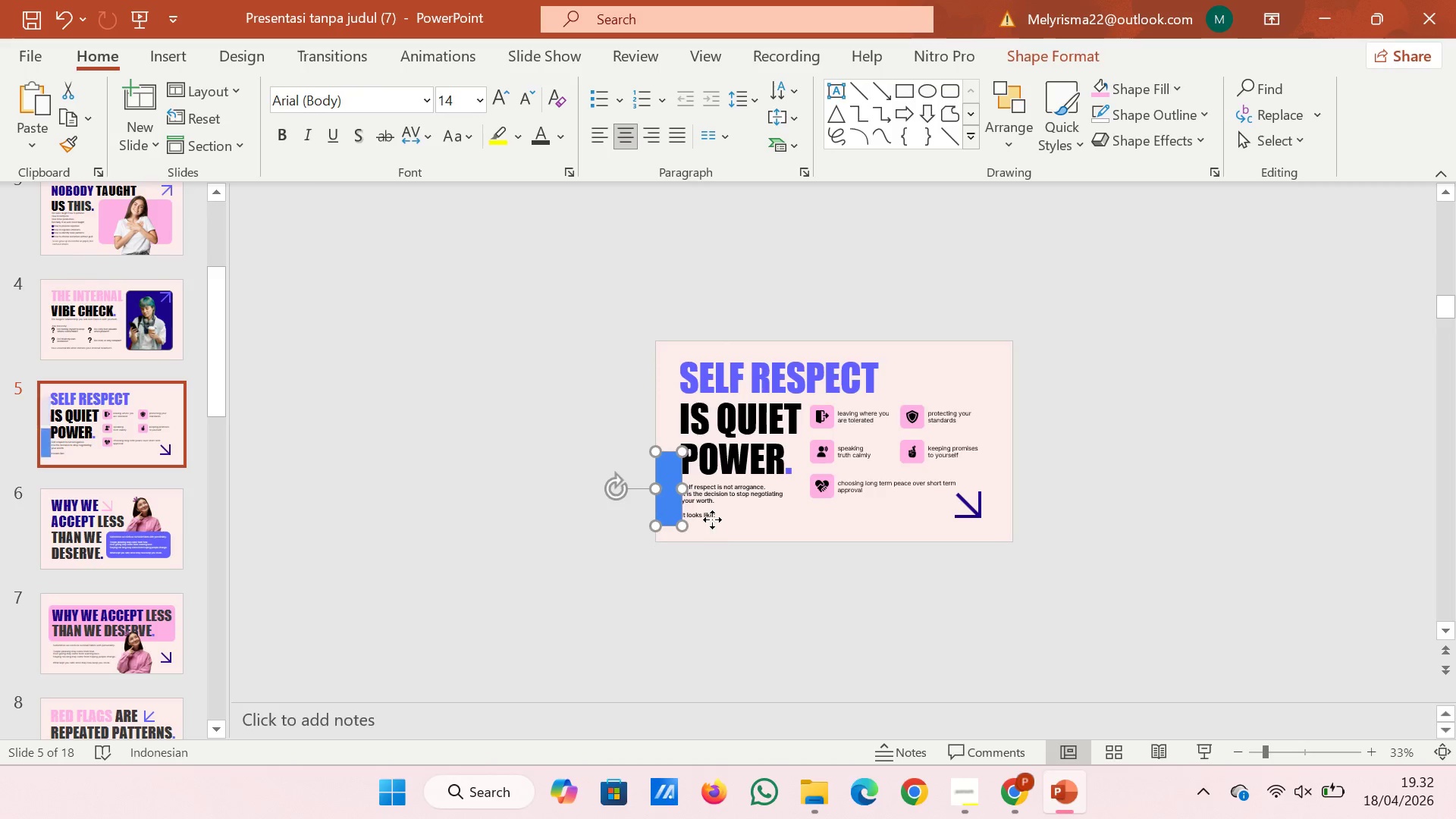 
left_click([712, 519])
 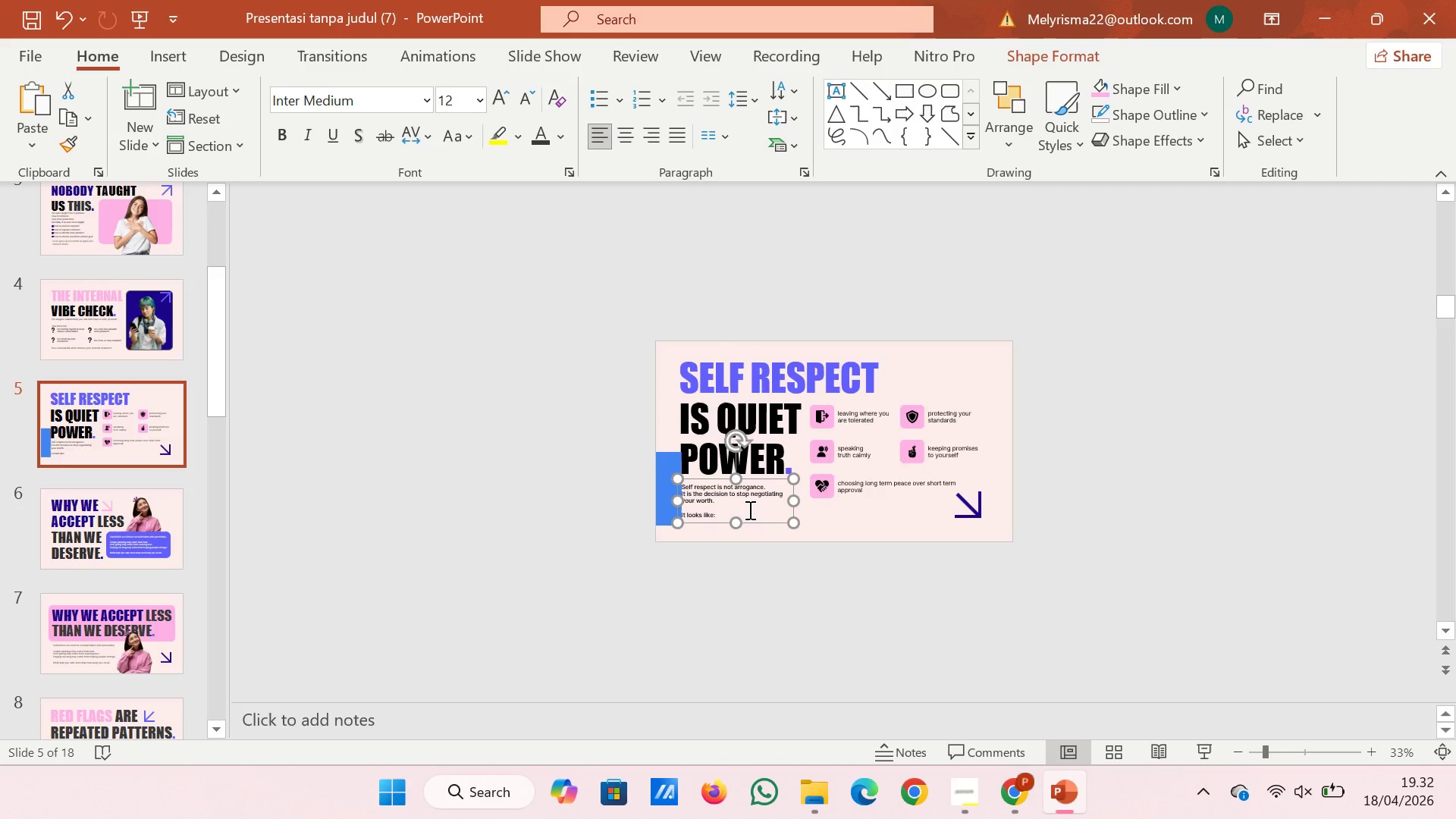 
key(ArrowRight)
 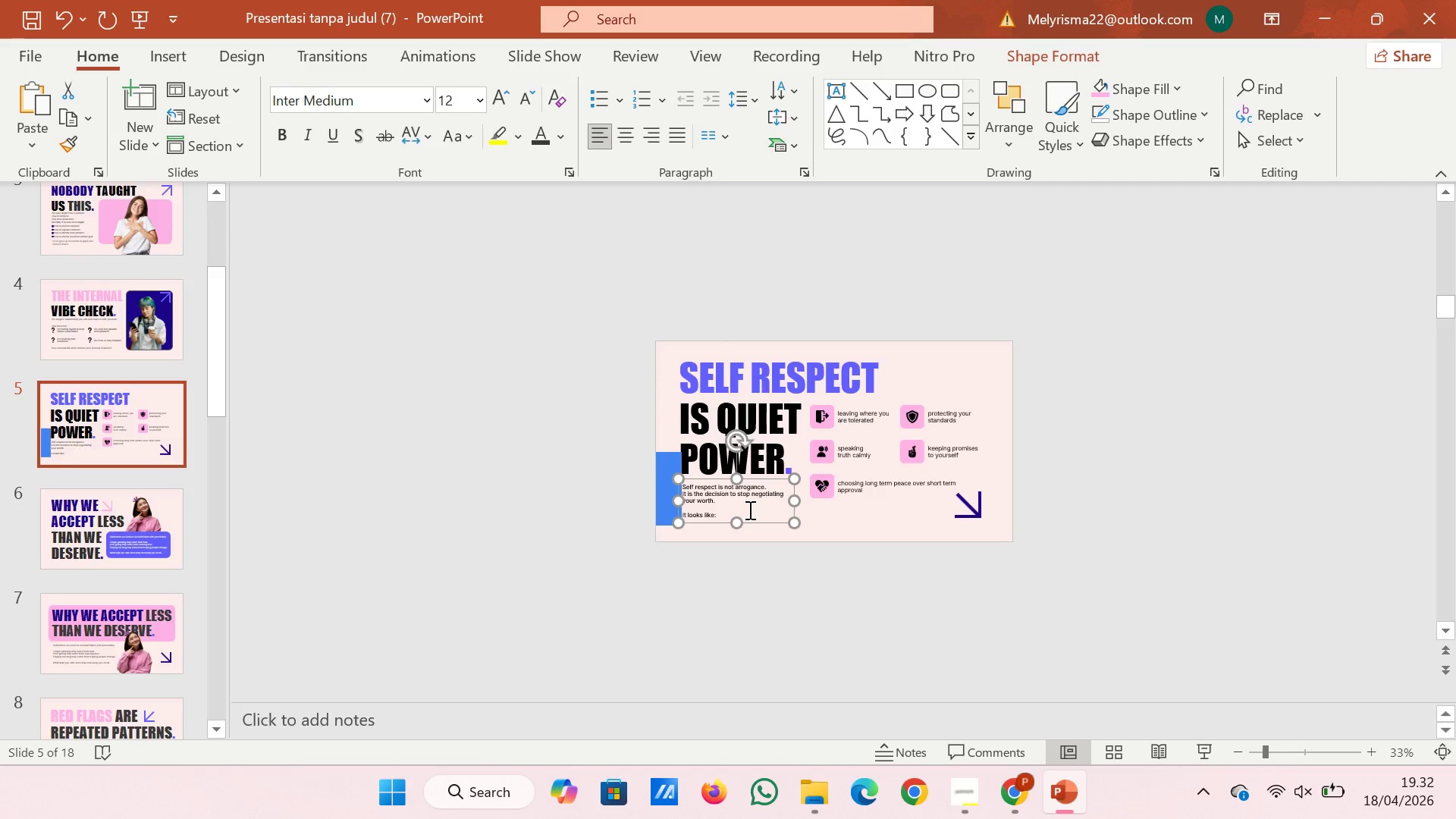 
key(ArrowRight)
 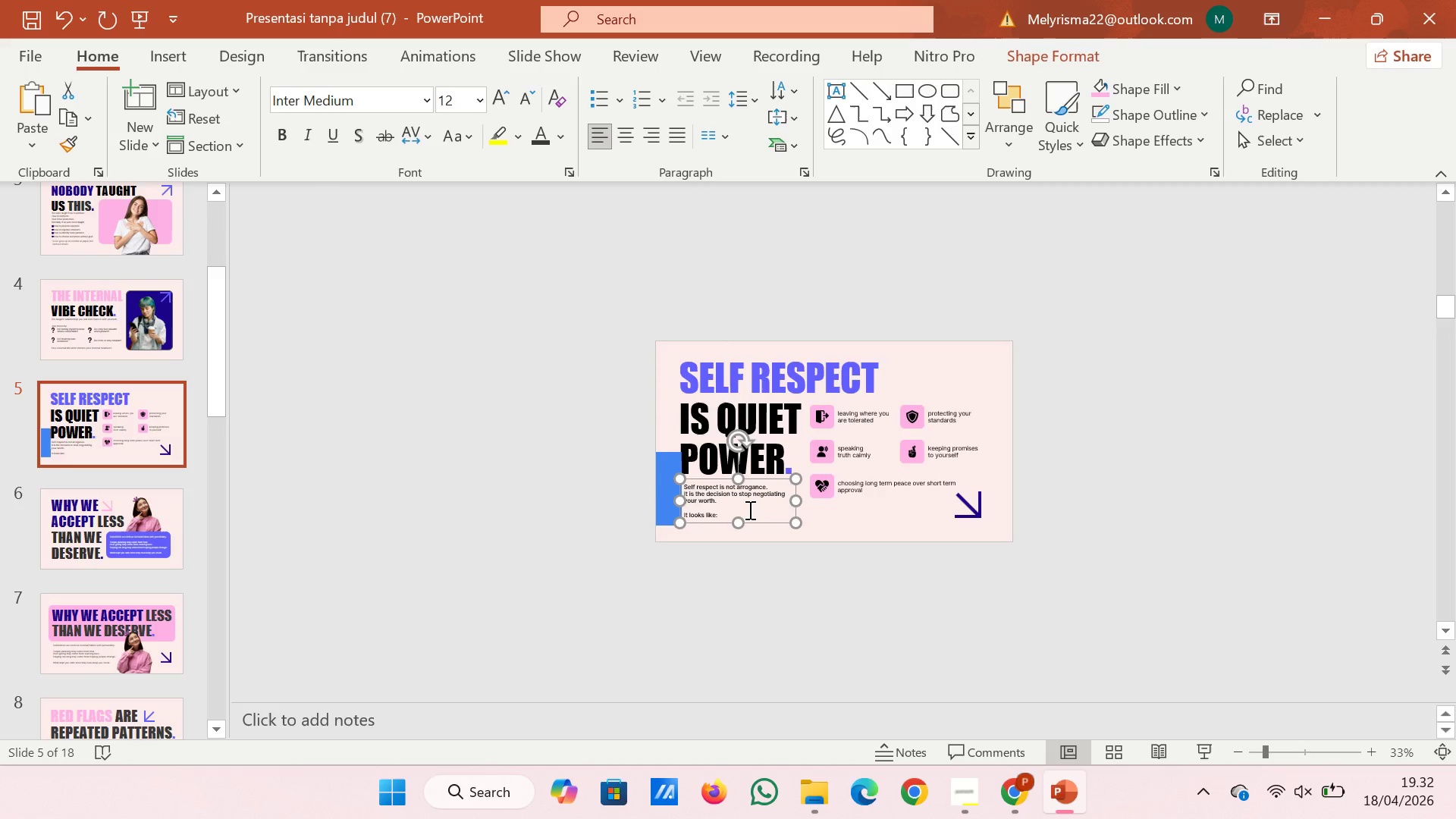 
key(ArrowRight)
 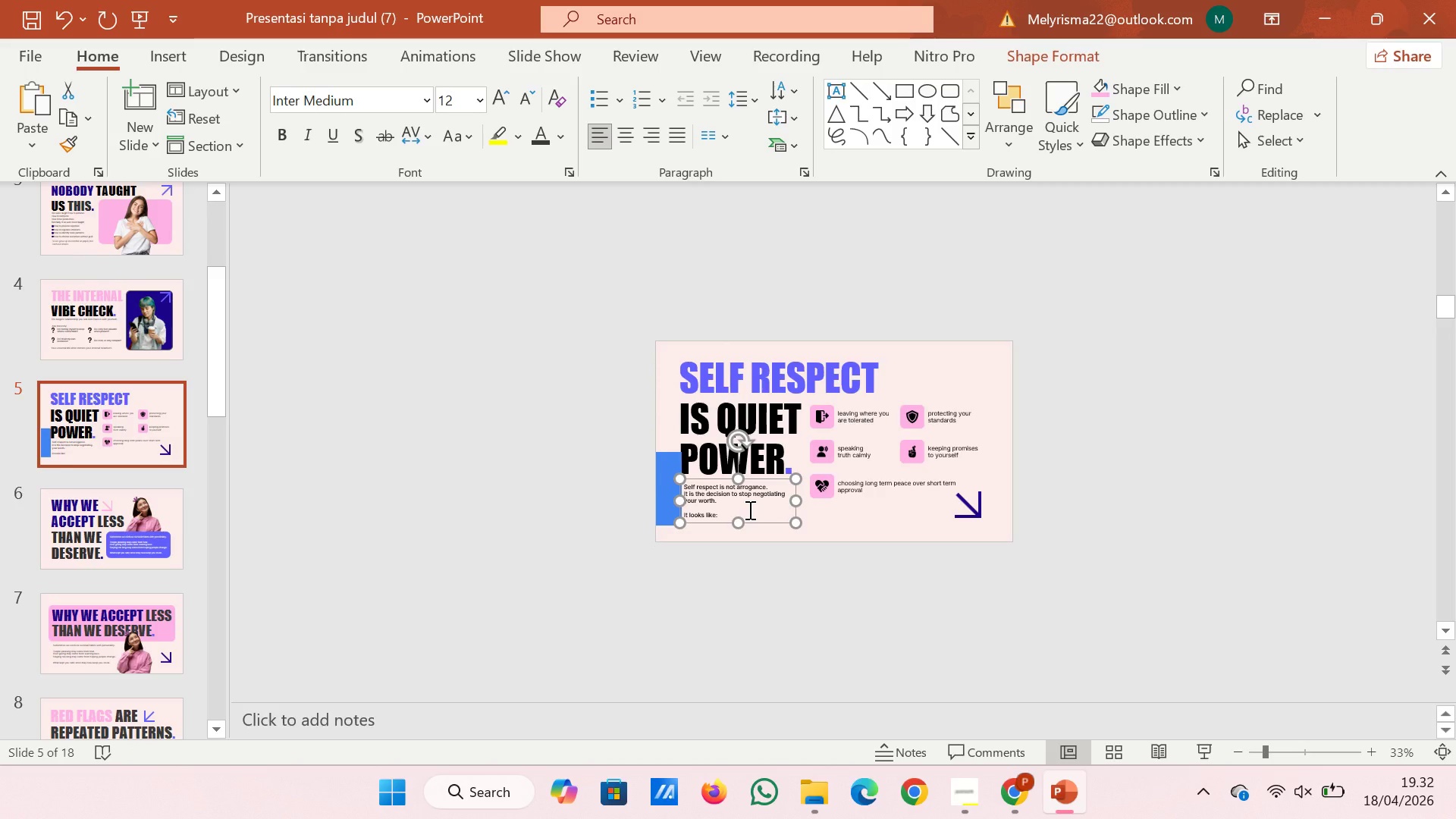 
key(ArrowLeft)
 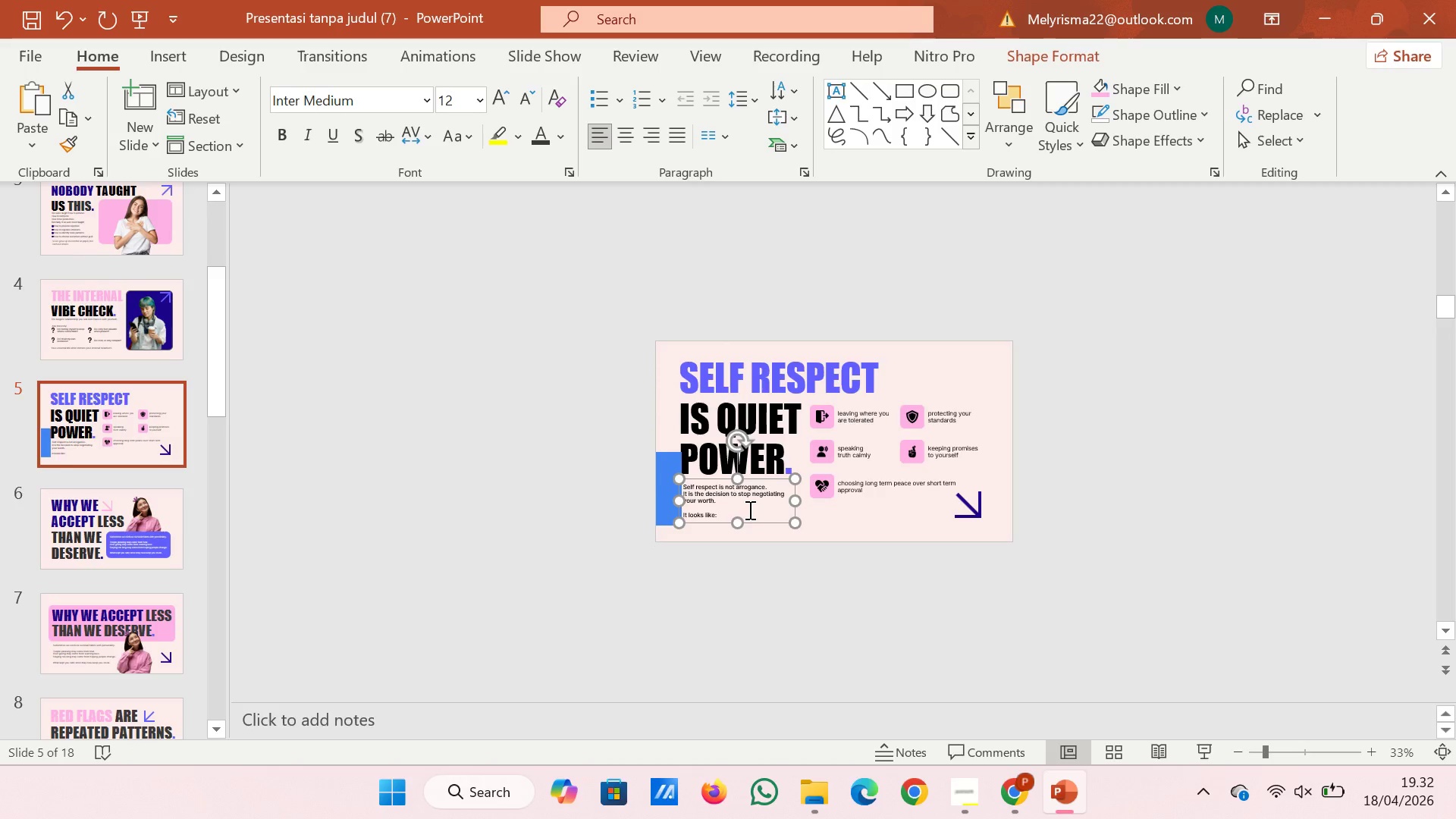 
key(ArrowLeft)
 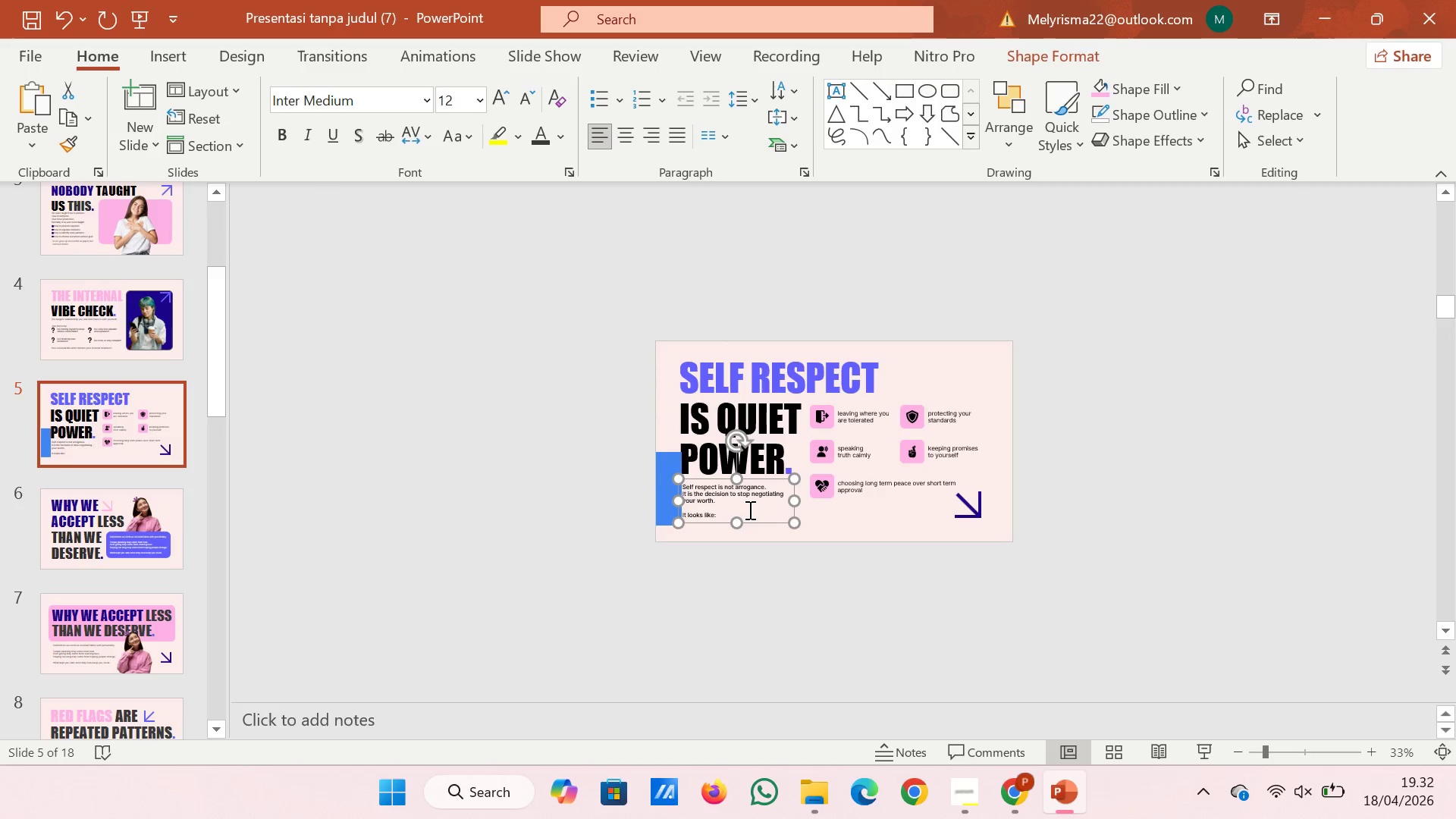 
key(ArrowLeft)
 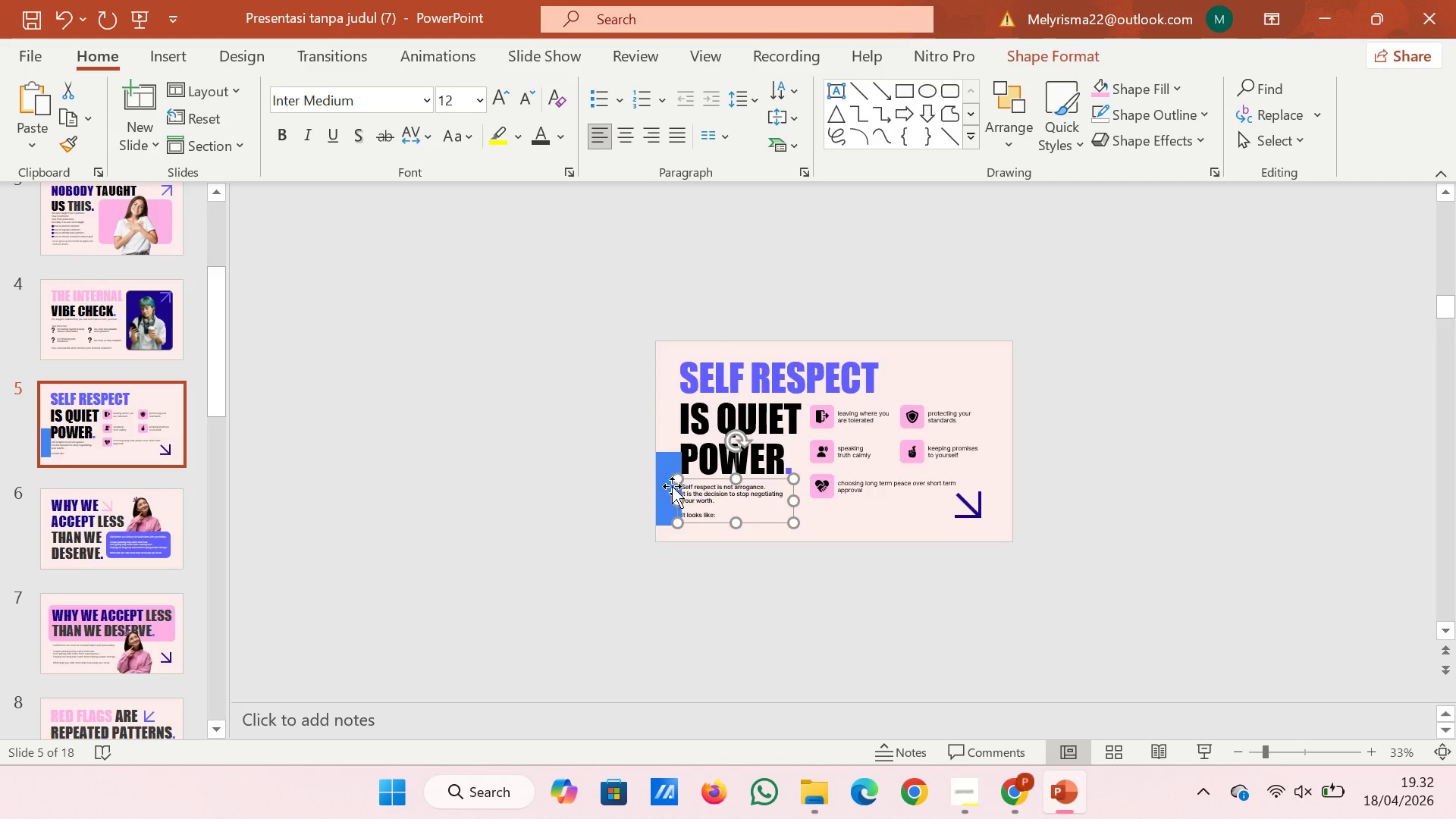 
left_click([665, 486])
 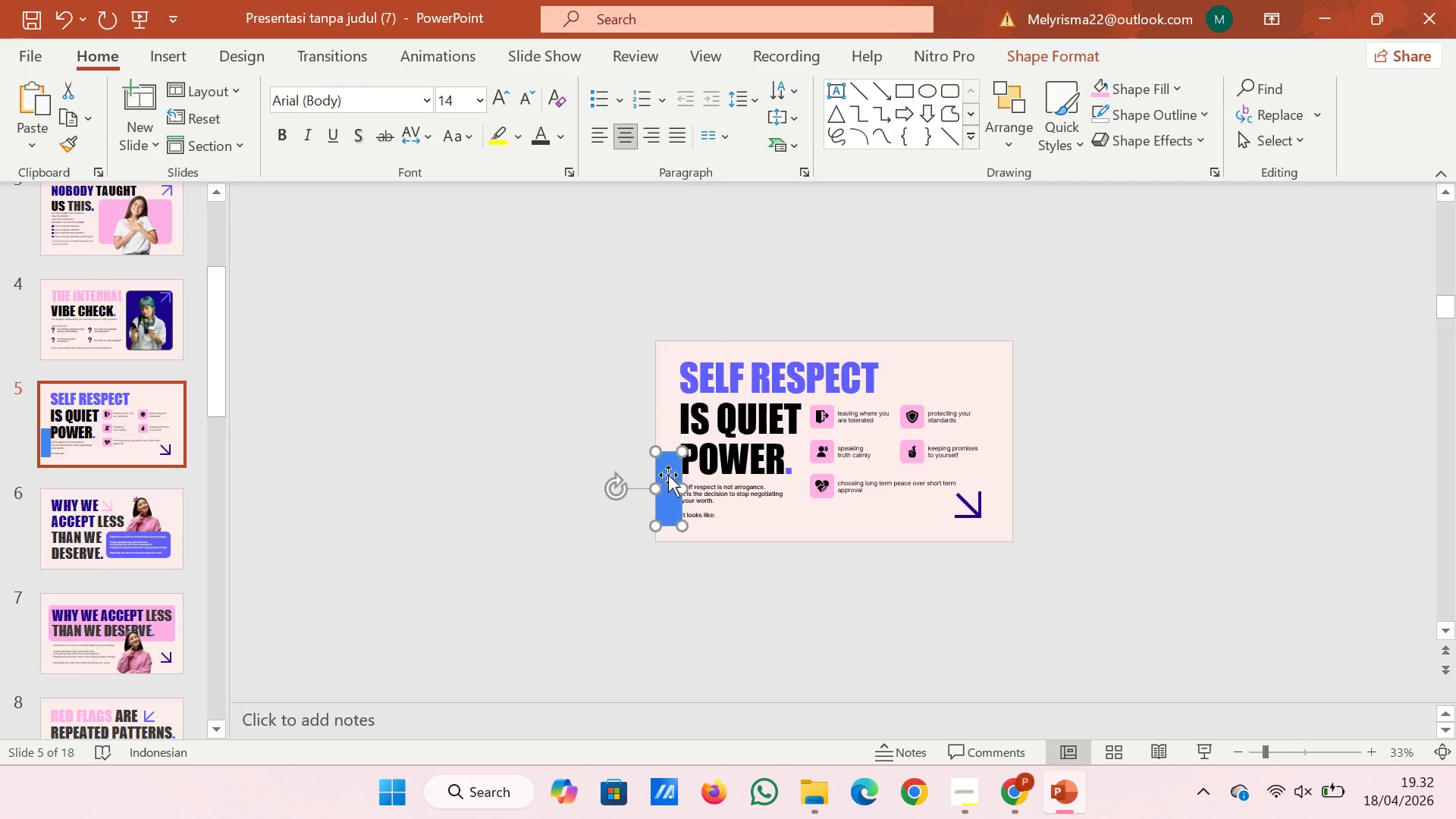 
left_click_drag(start_coordinate=[668, 475], to_coordinate=[999, 479])
 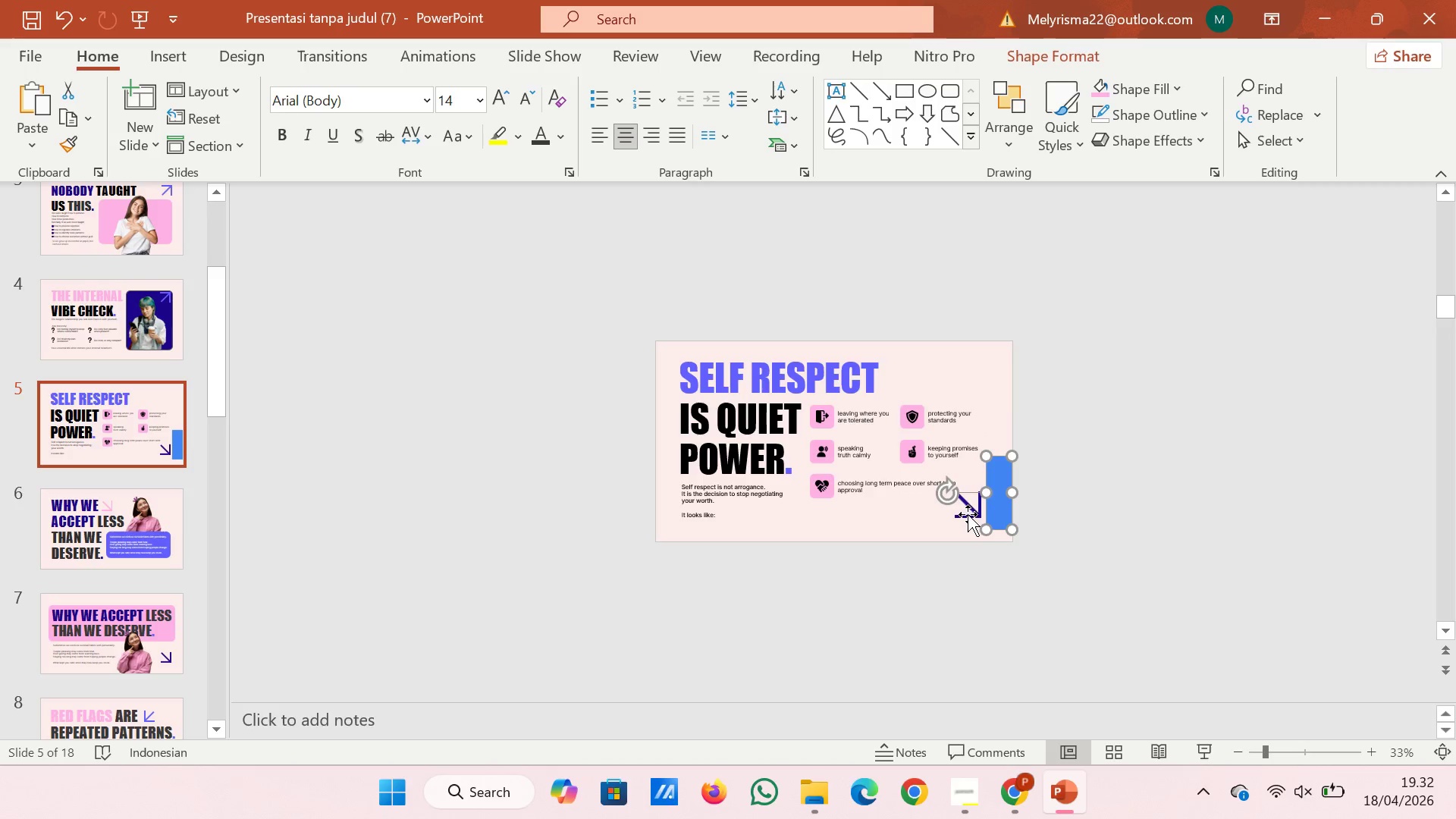 
left_click([968, 514])
 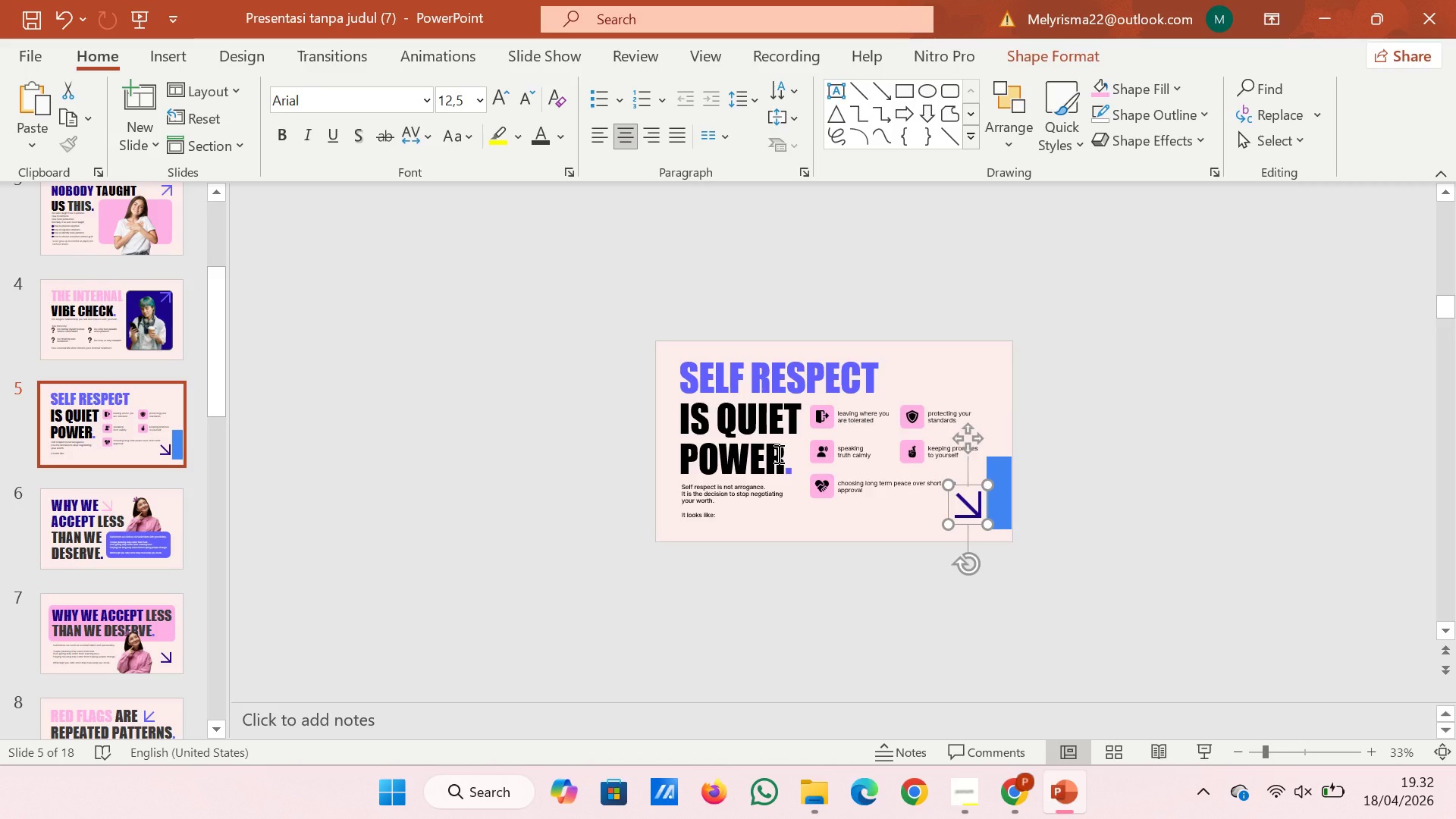 
hold_key(key=ArrowRight, duration=0.47)
 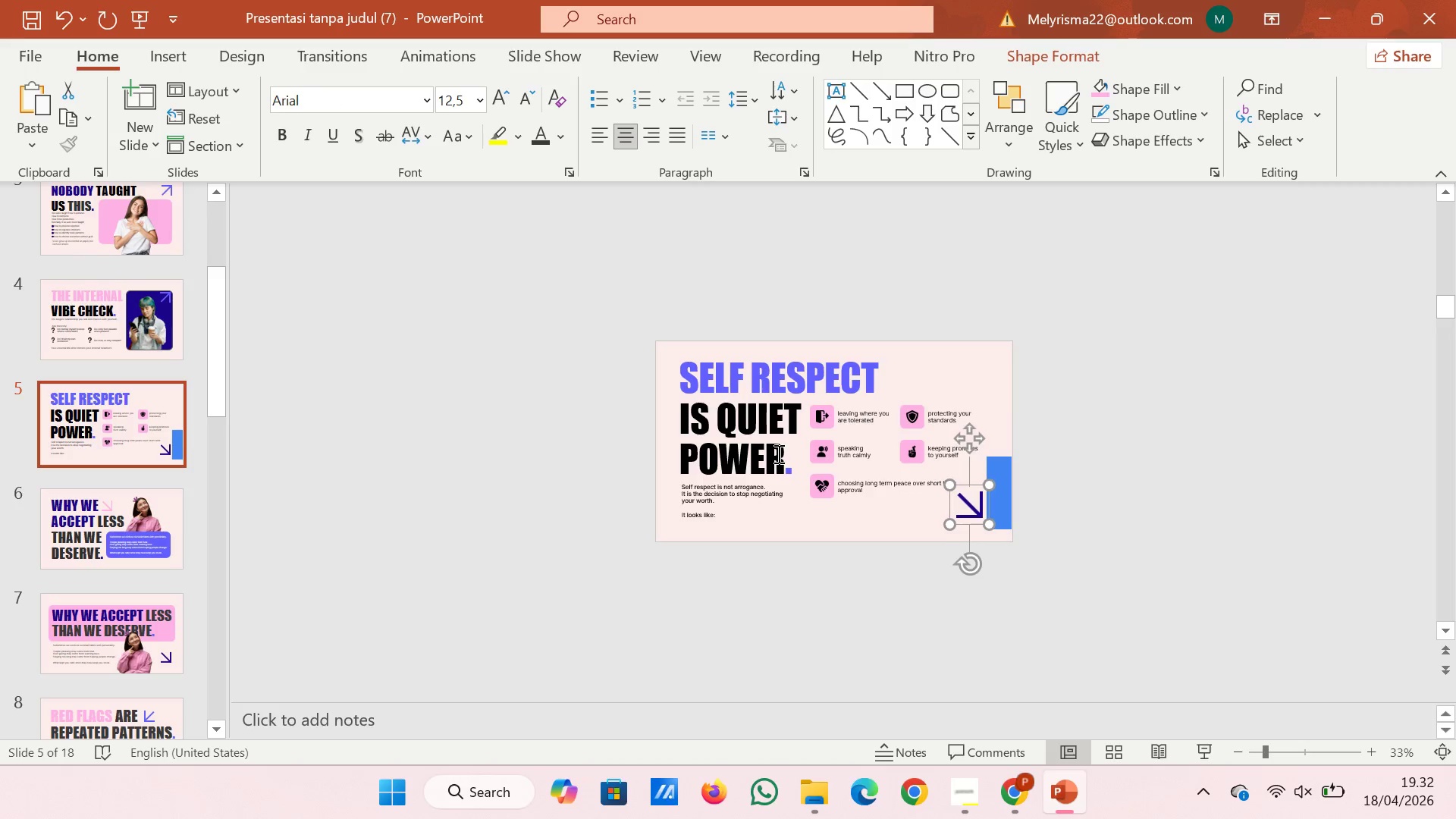 
key(ArrowRight)
 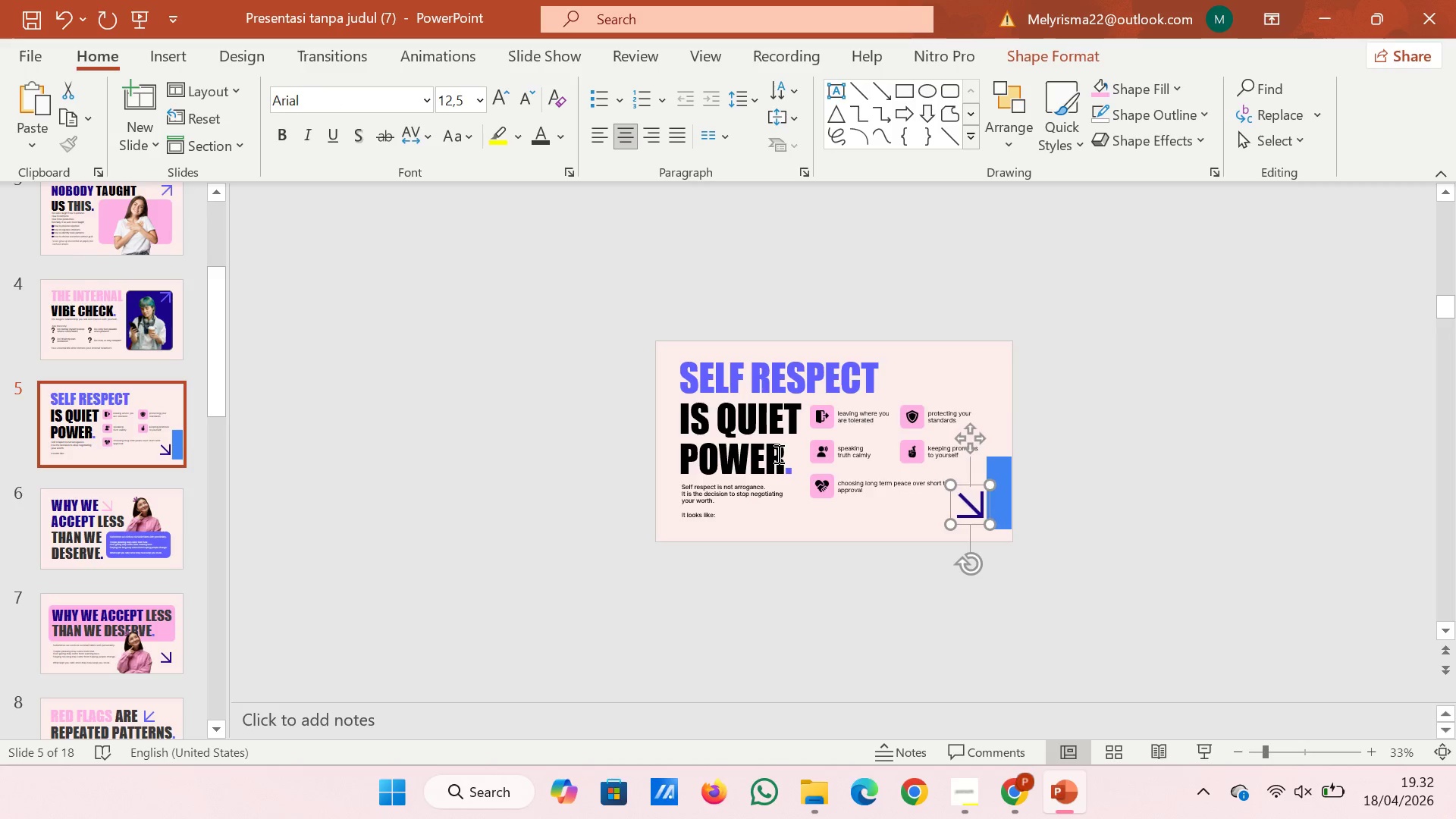 
key(ArrowRight)
 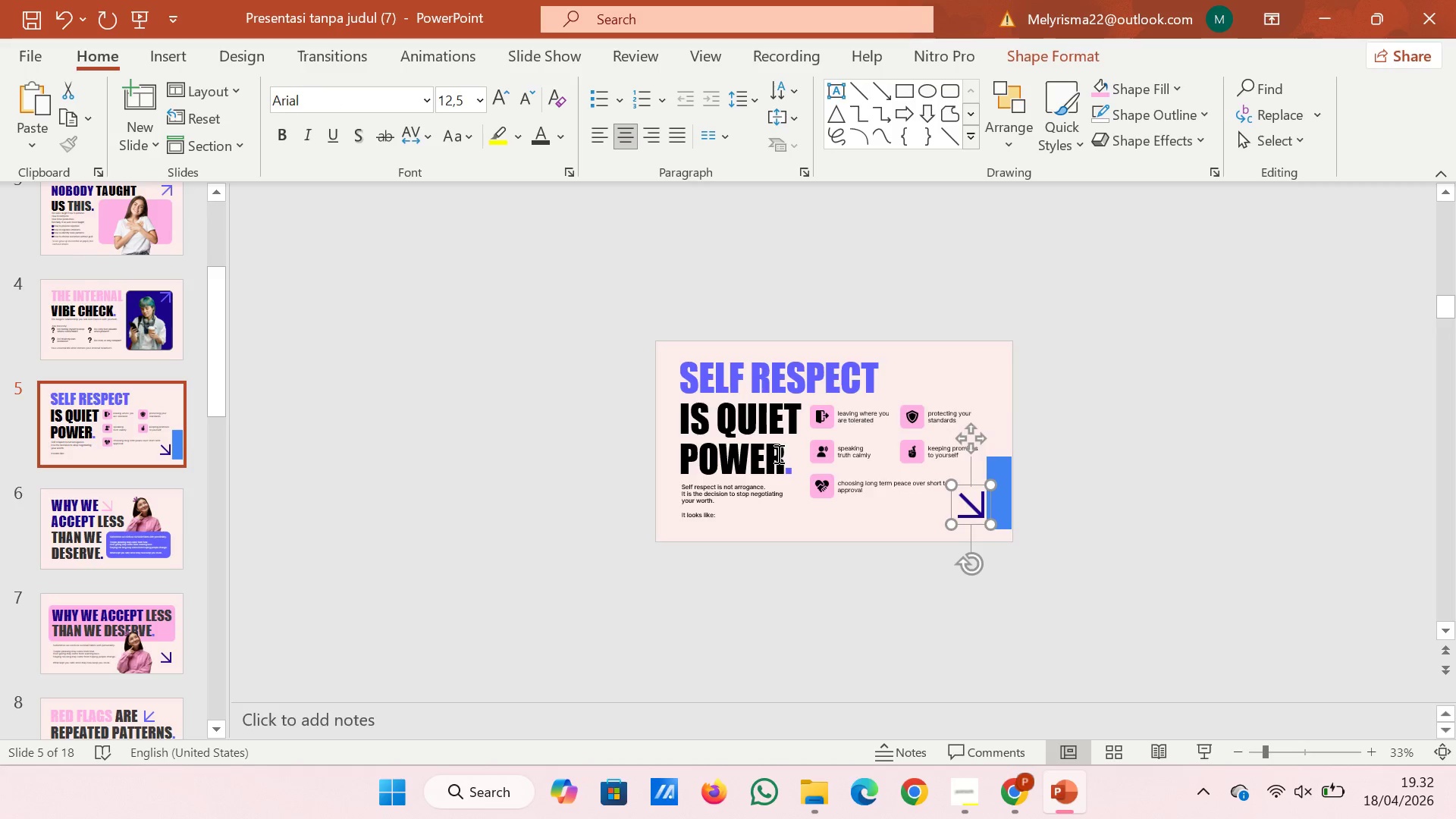 
key(ArrowRight)
 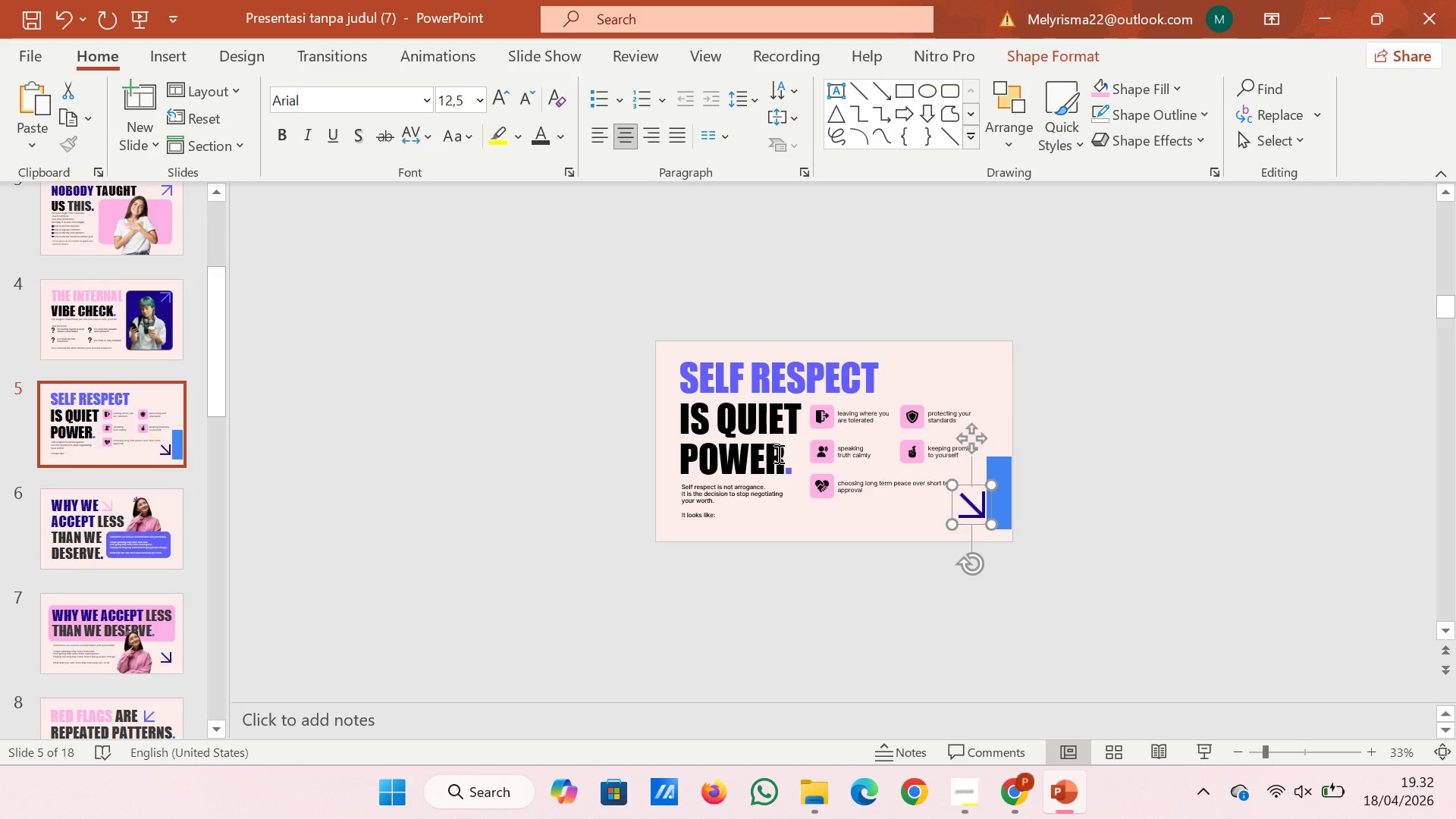 
key(ArrowRight)
 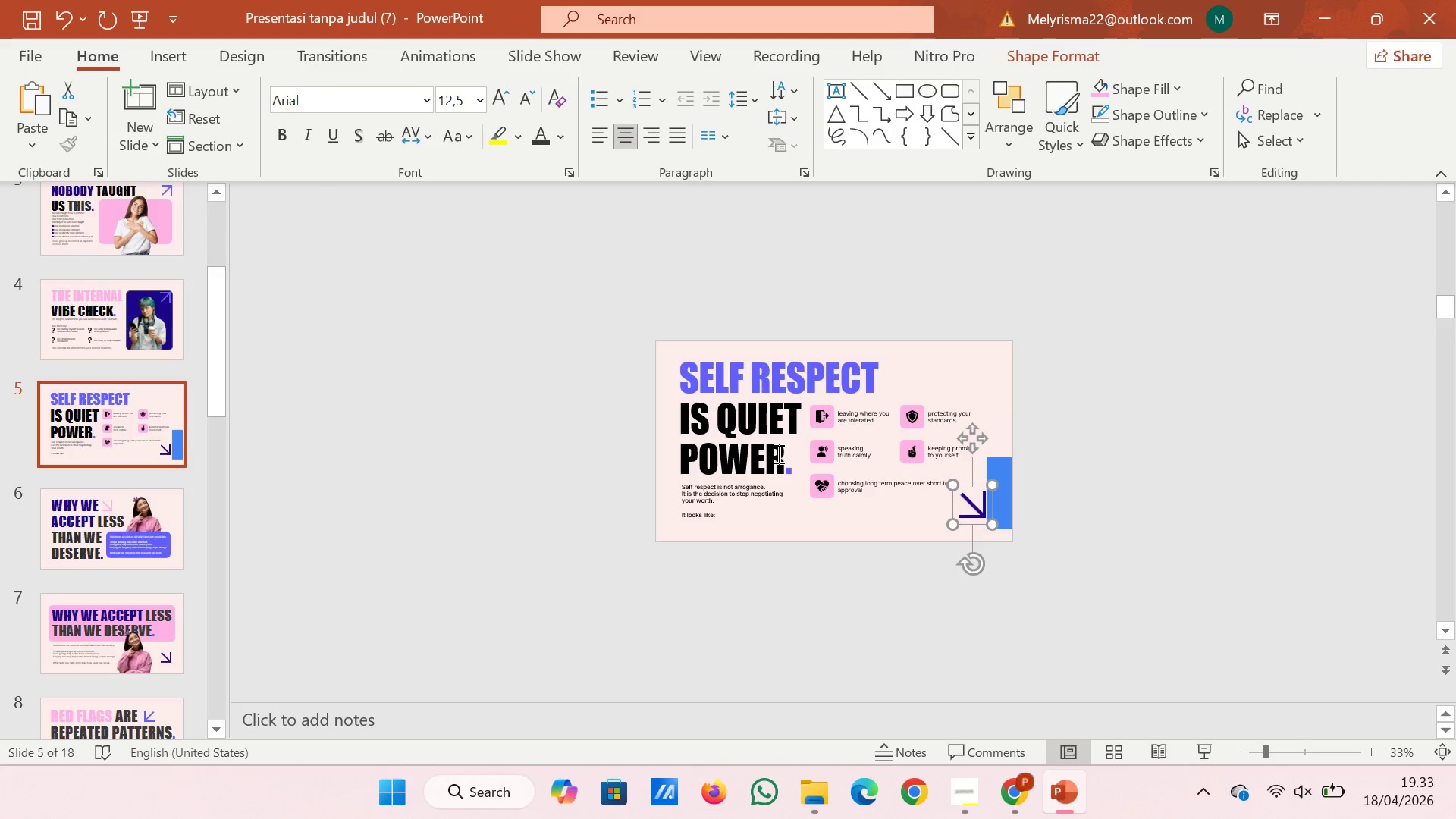 
key(ArrowRight)
 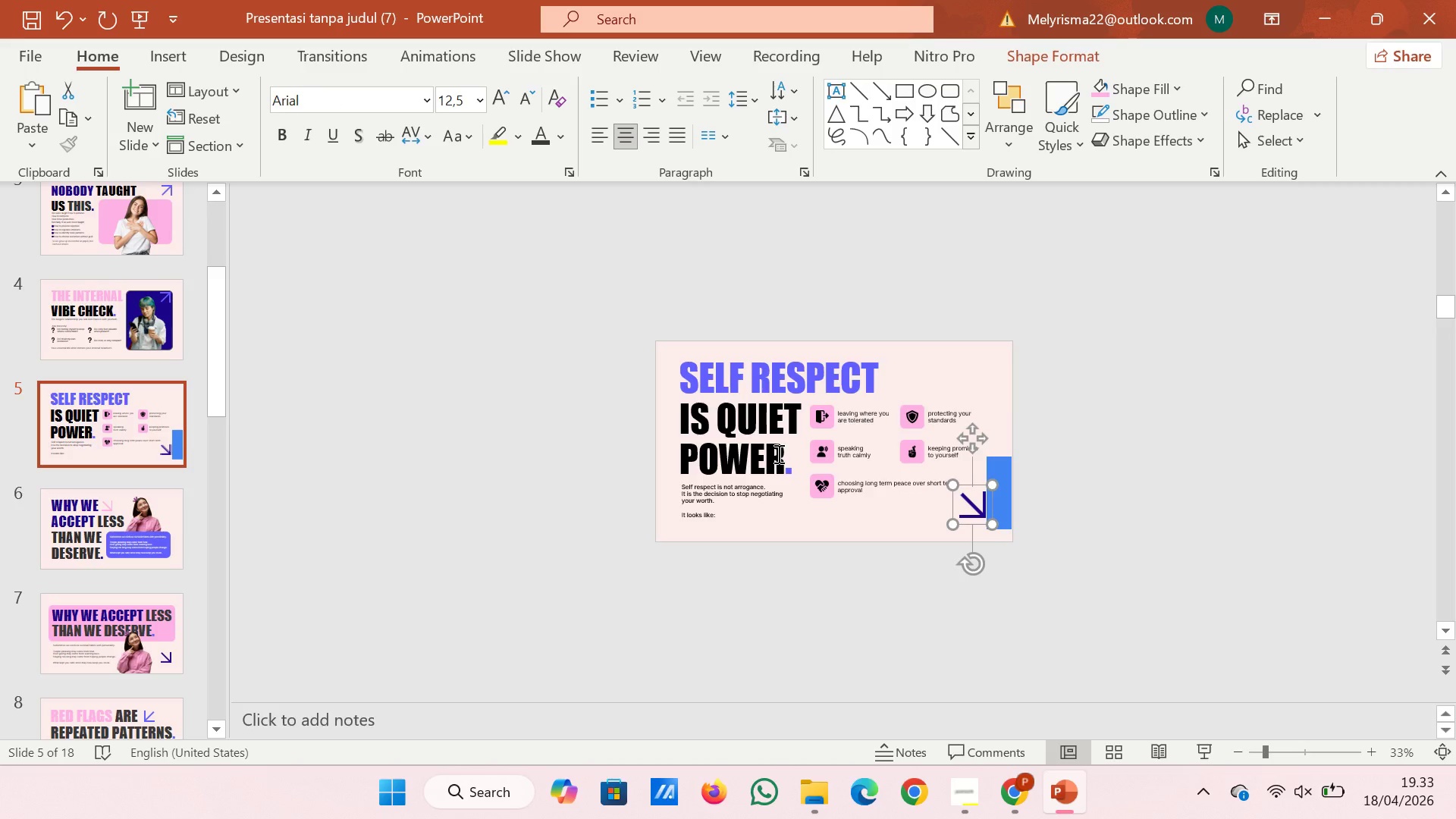 
key(ArrowRight)
 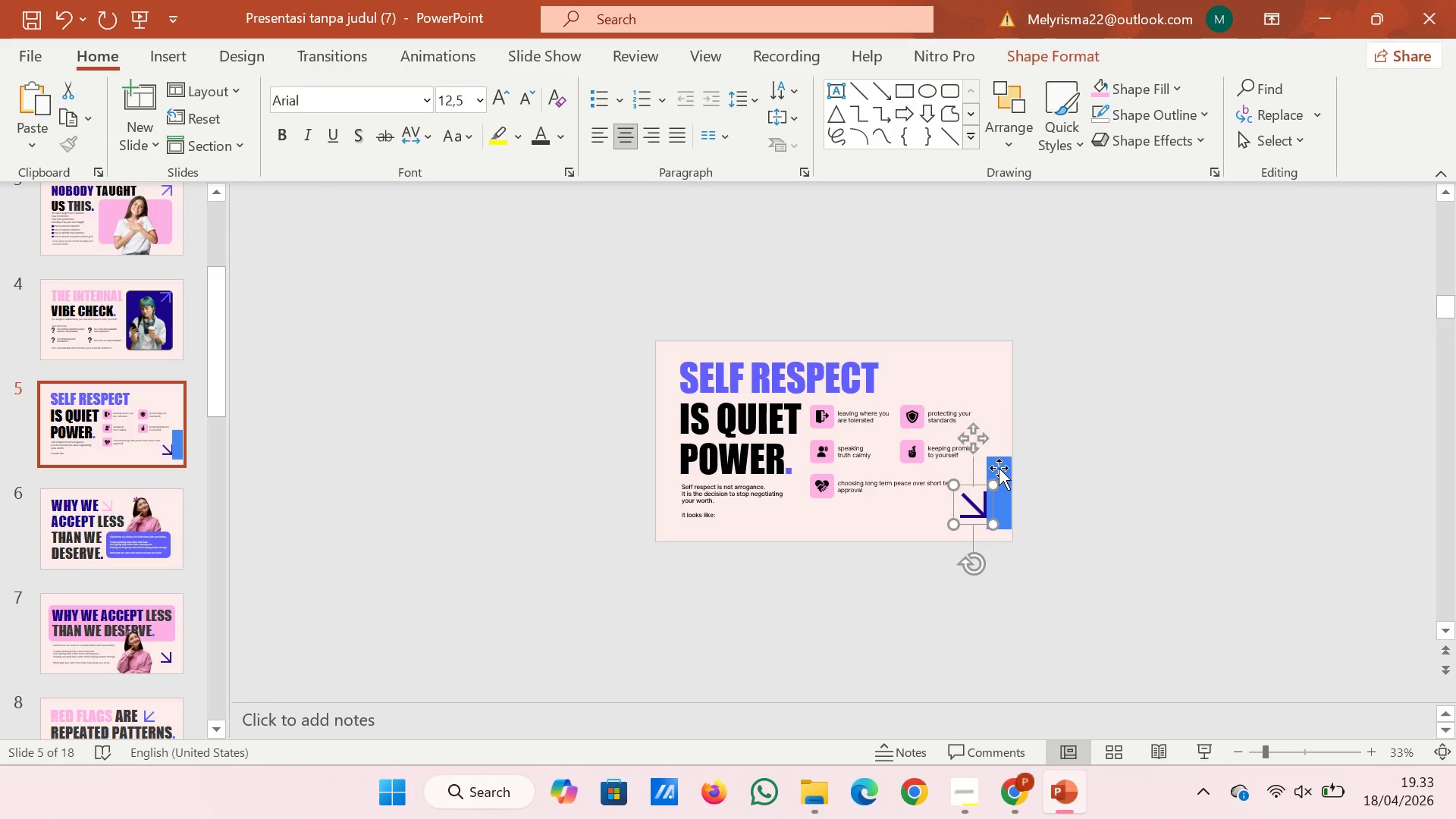 
left_click([1002, 465])
 